 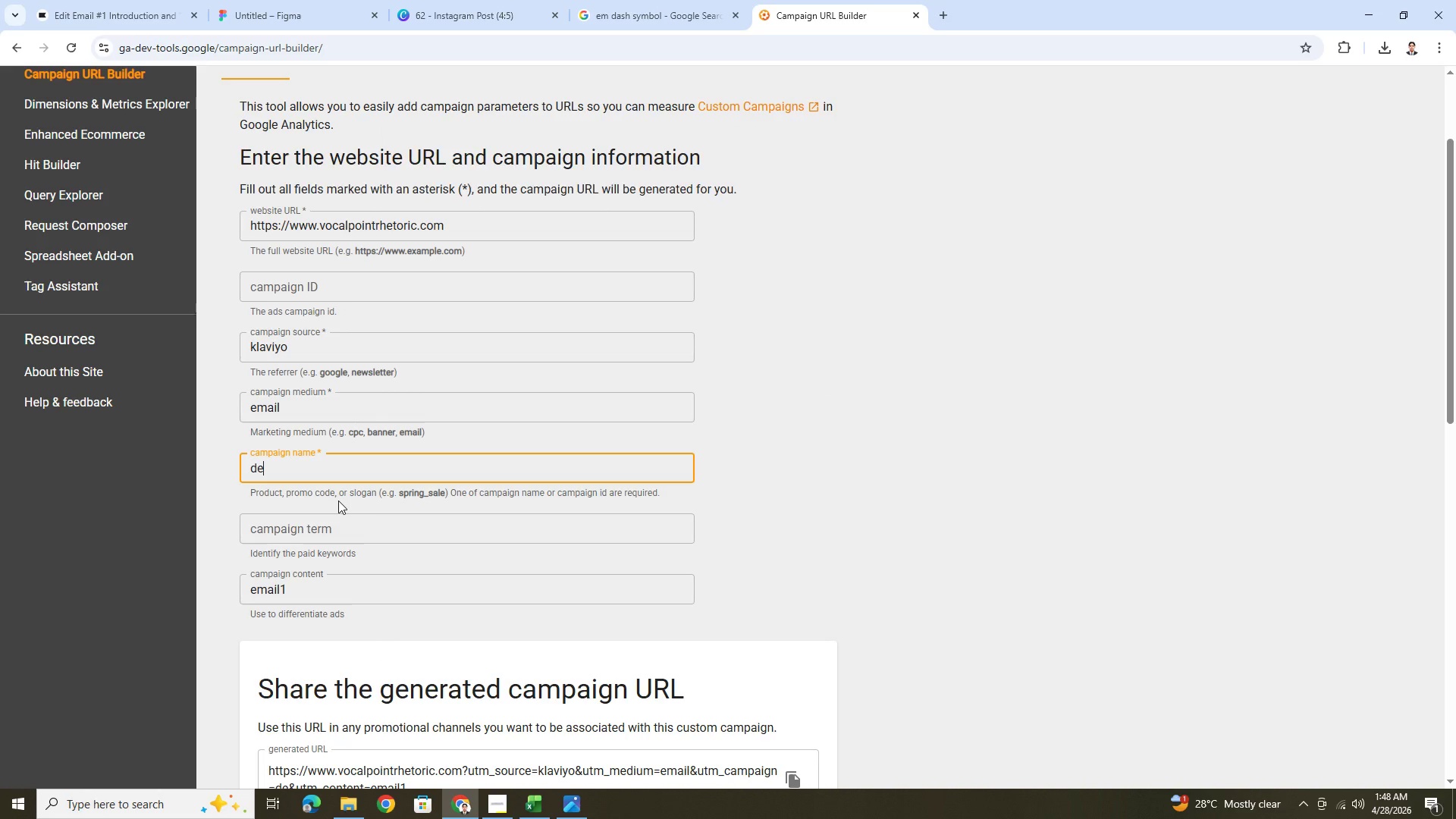 
type(baters)
 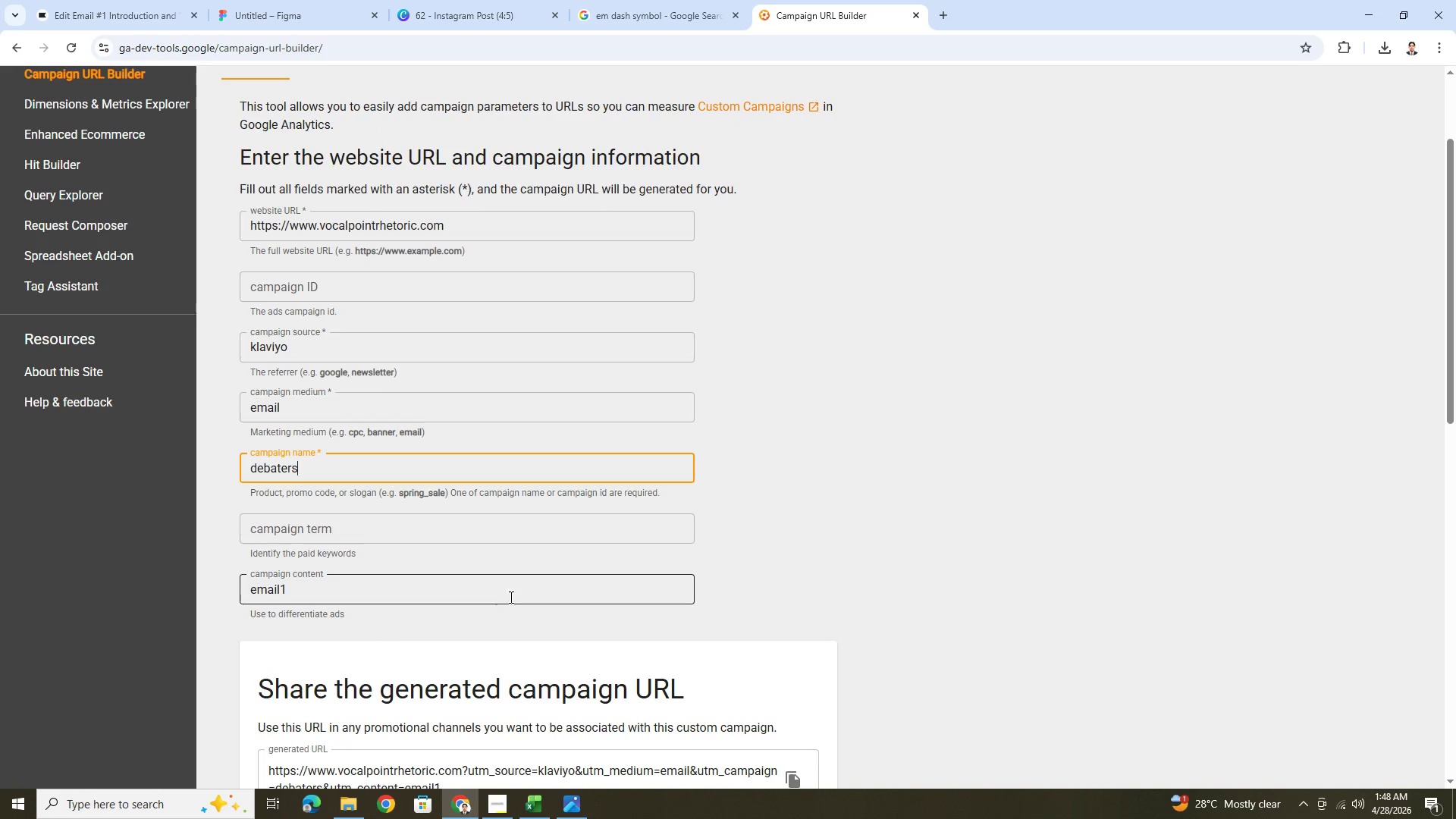 
scroll: coordinate [609, 565], scroll_direction: down, amount: 5.0
 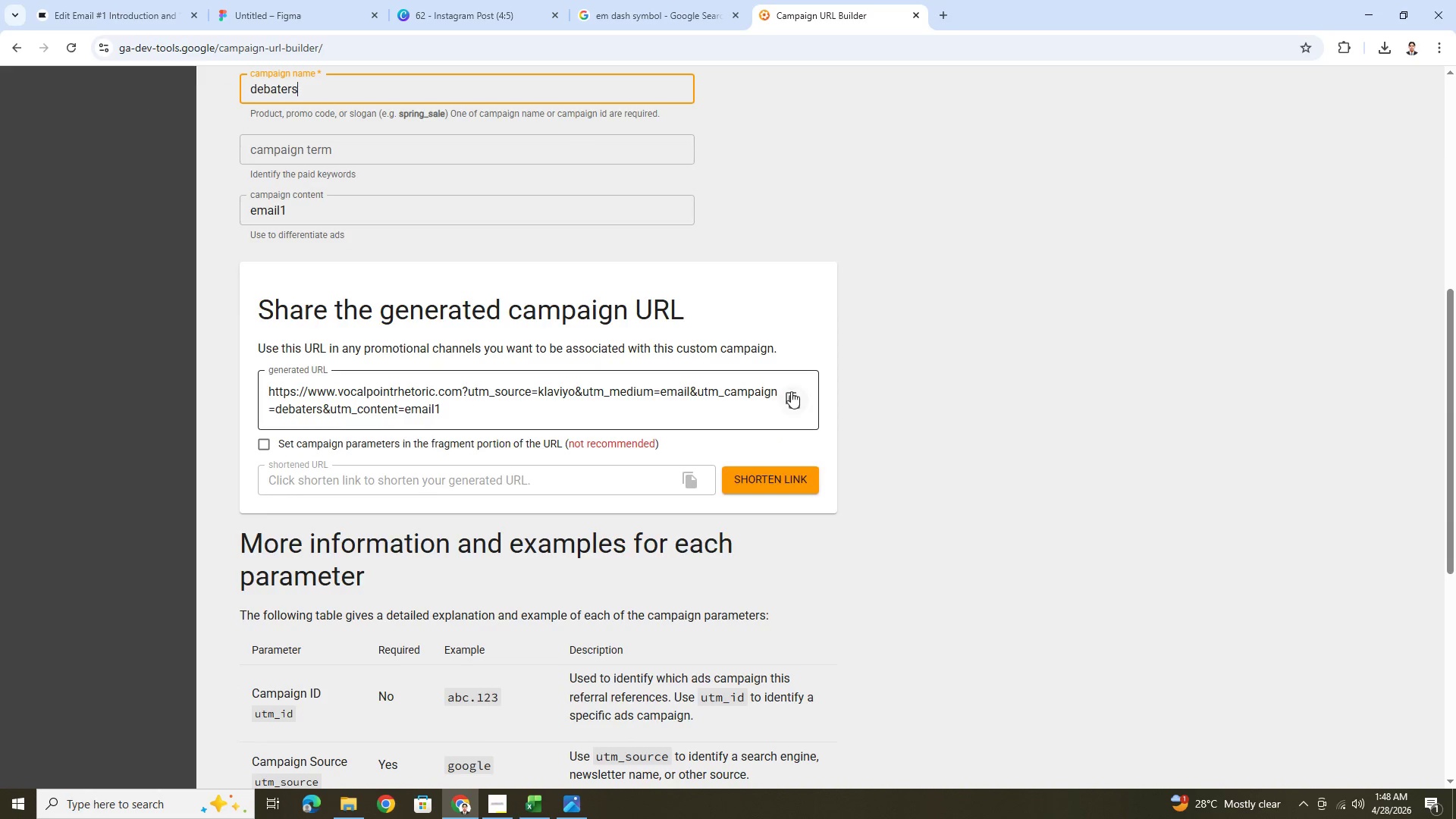 
left_click([791, 391])
 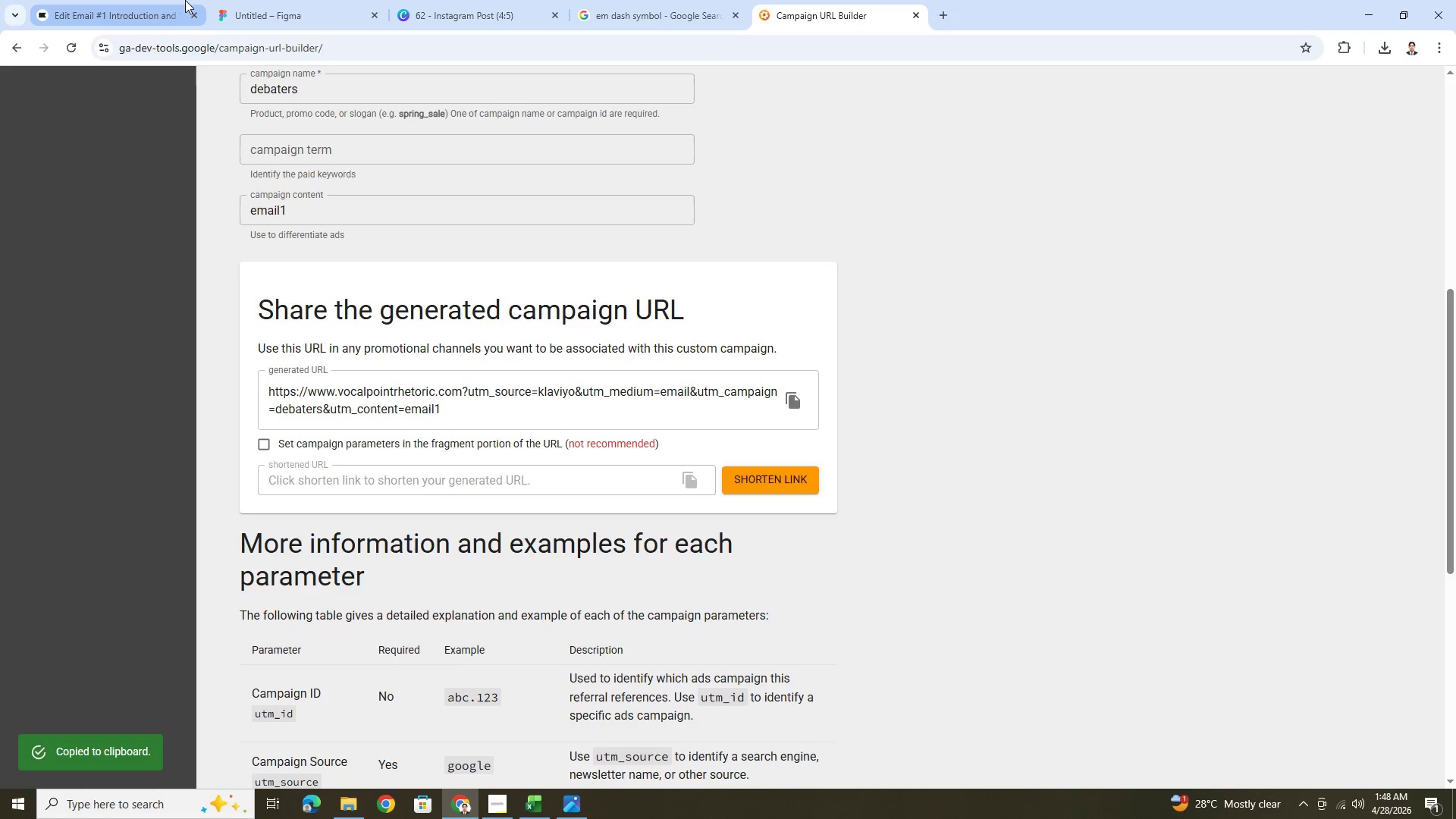 
left_click([164, 0])
 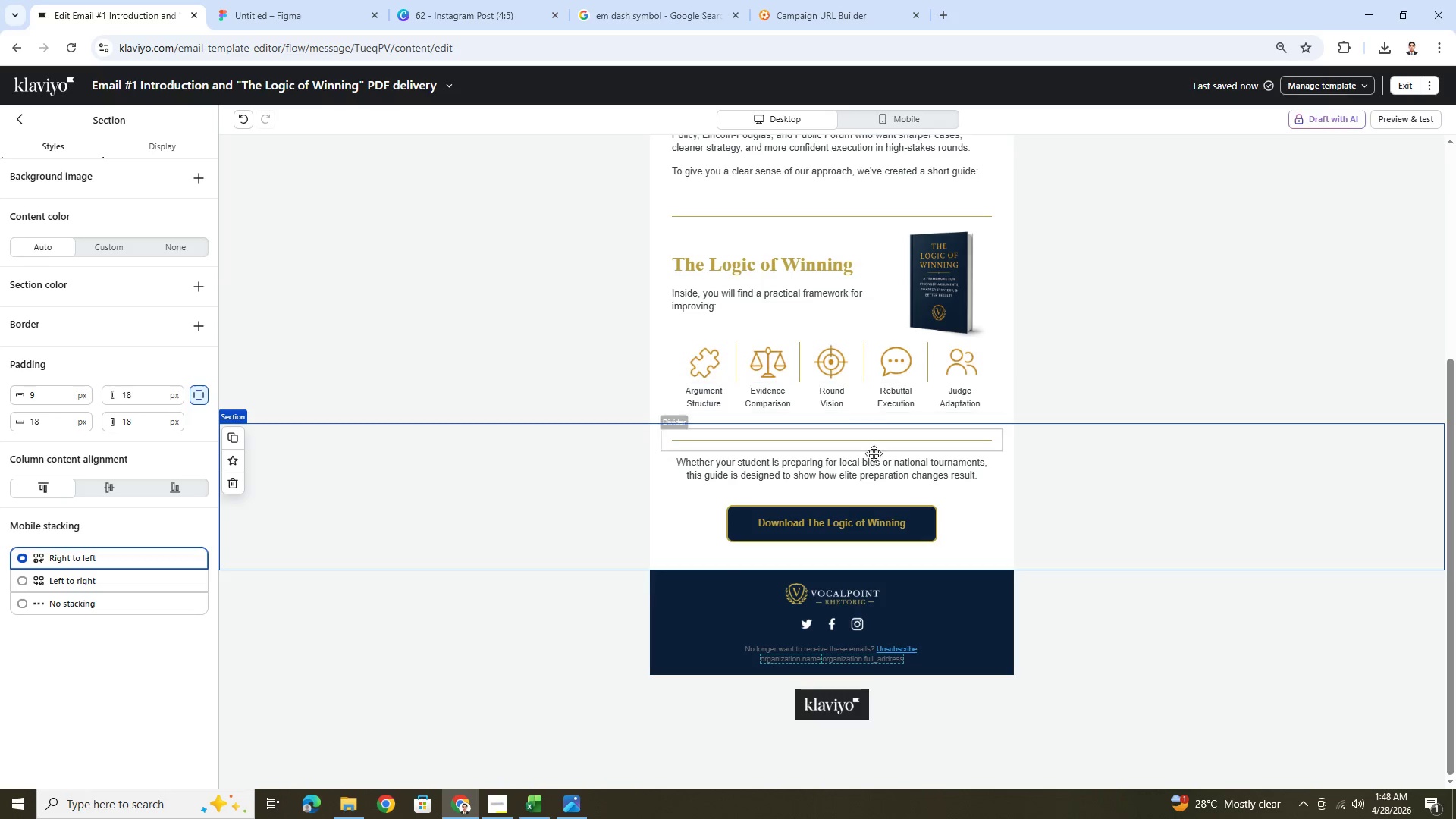 
left_click([881, 513])
 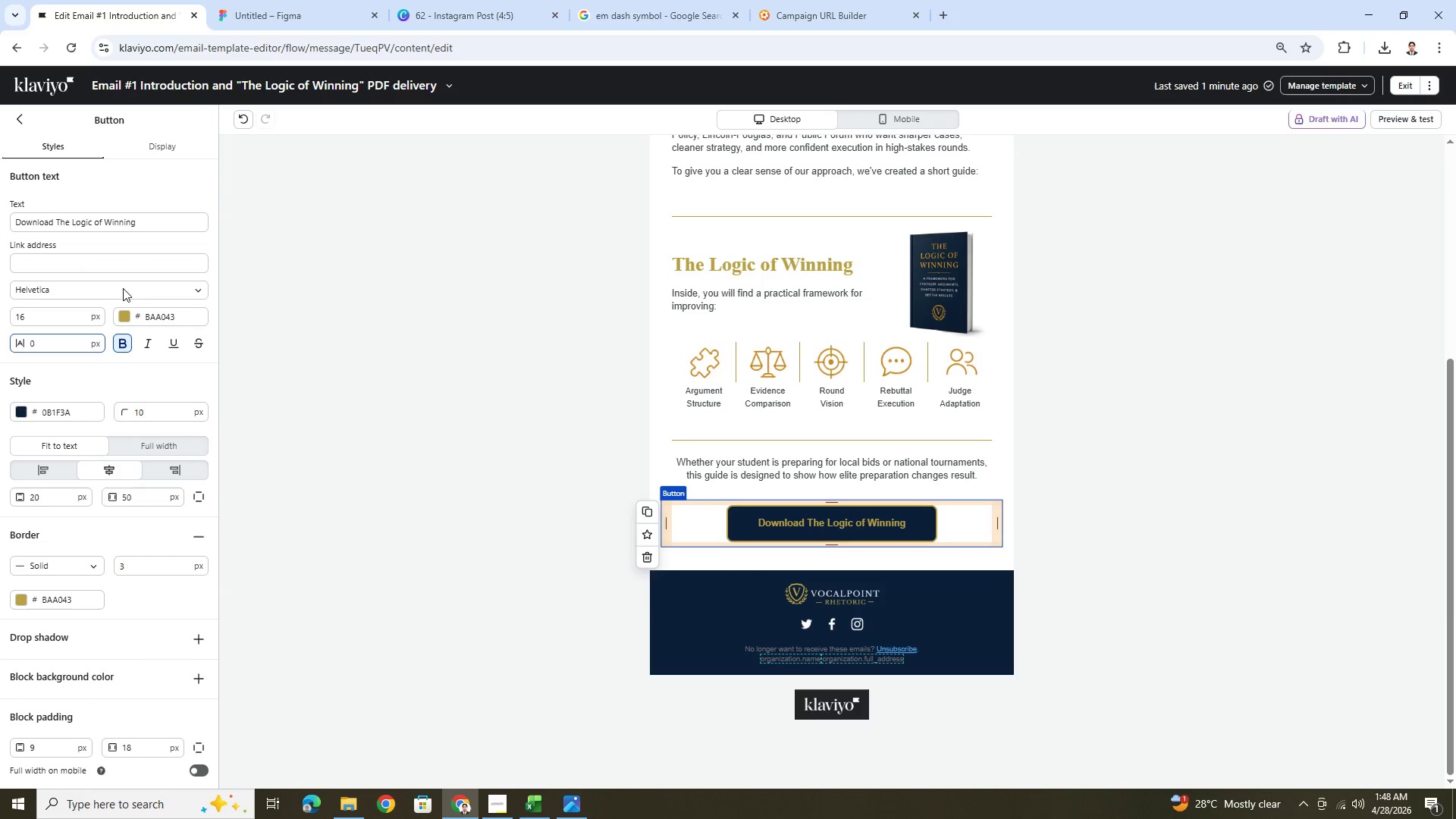 
left_click([138, 255])
 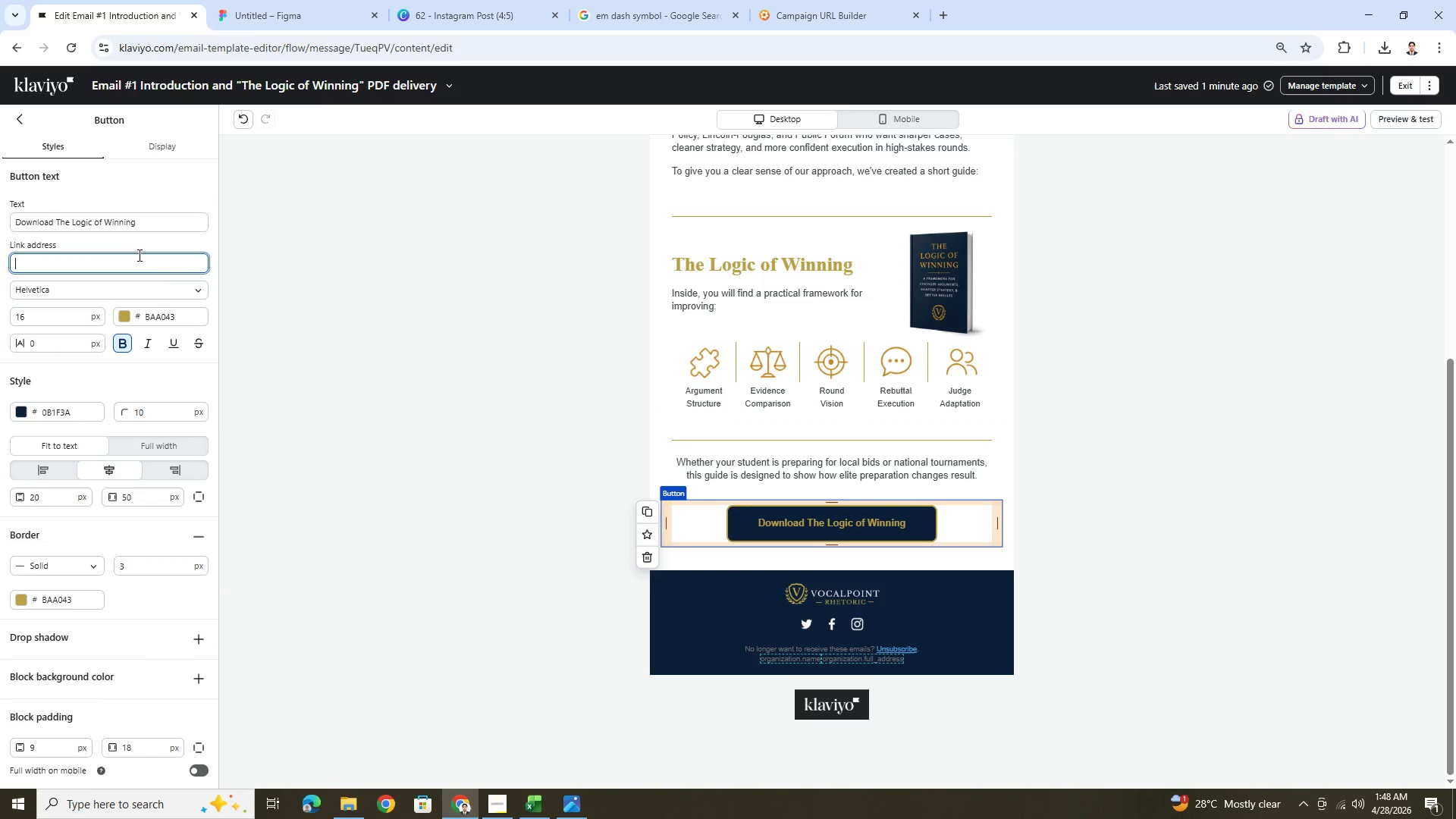 
key(Control+V)
 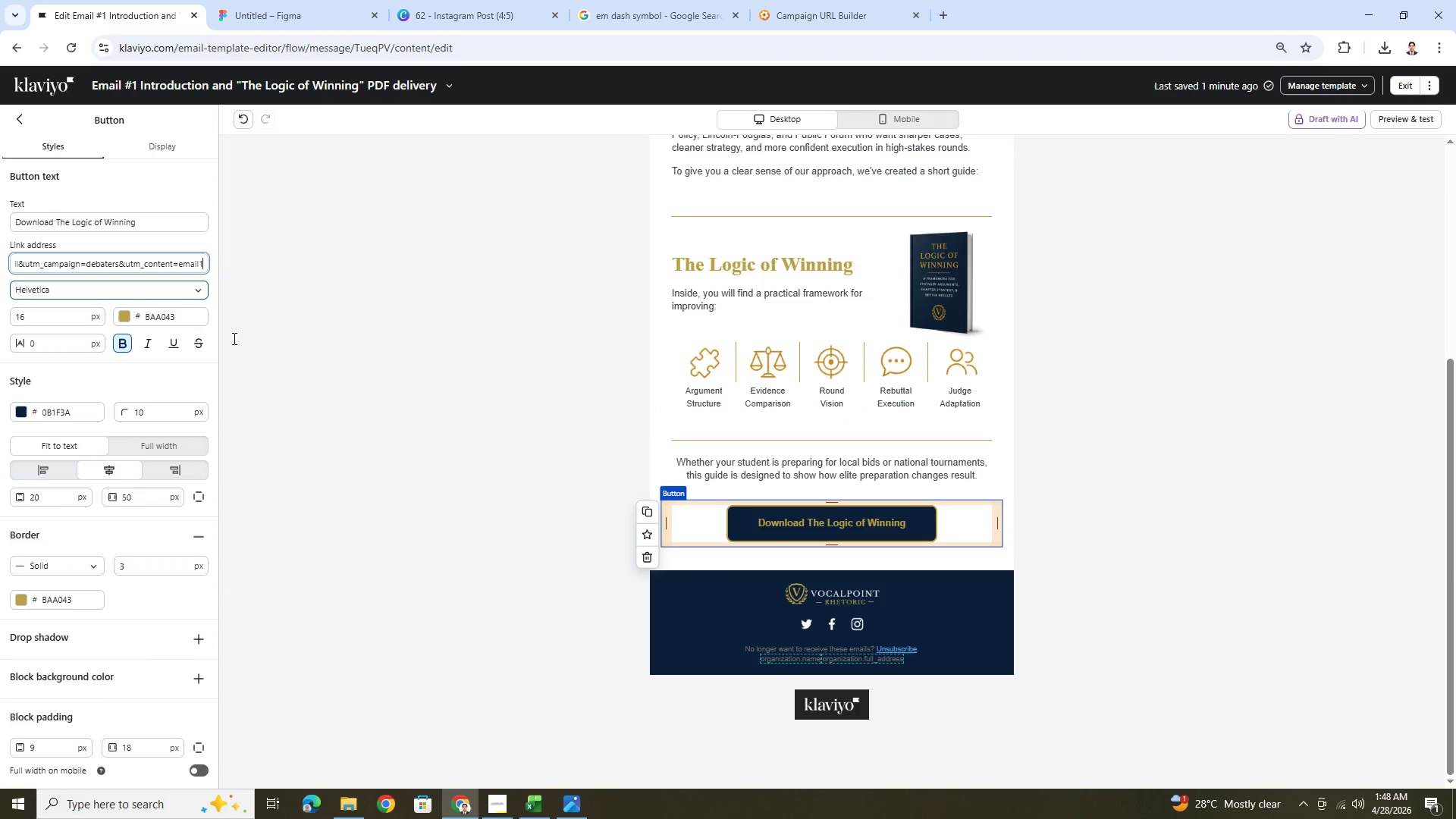 
wait(6.17)
 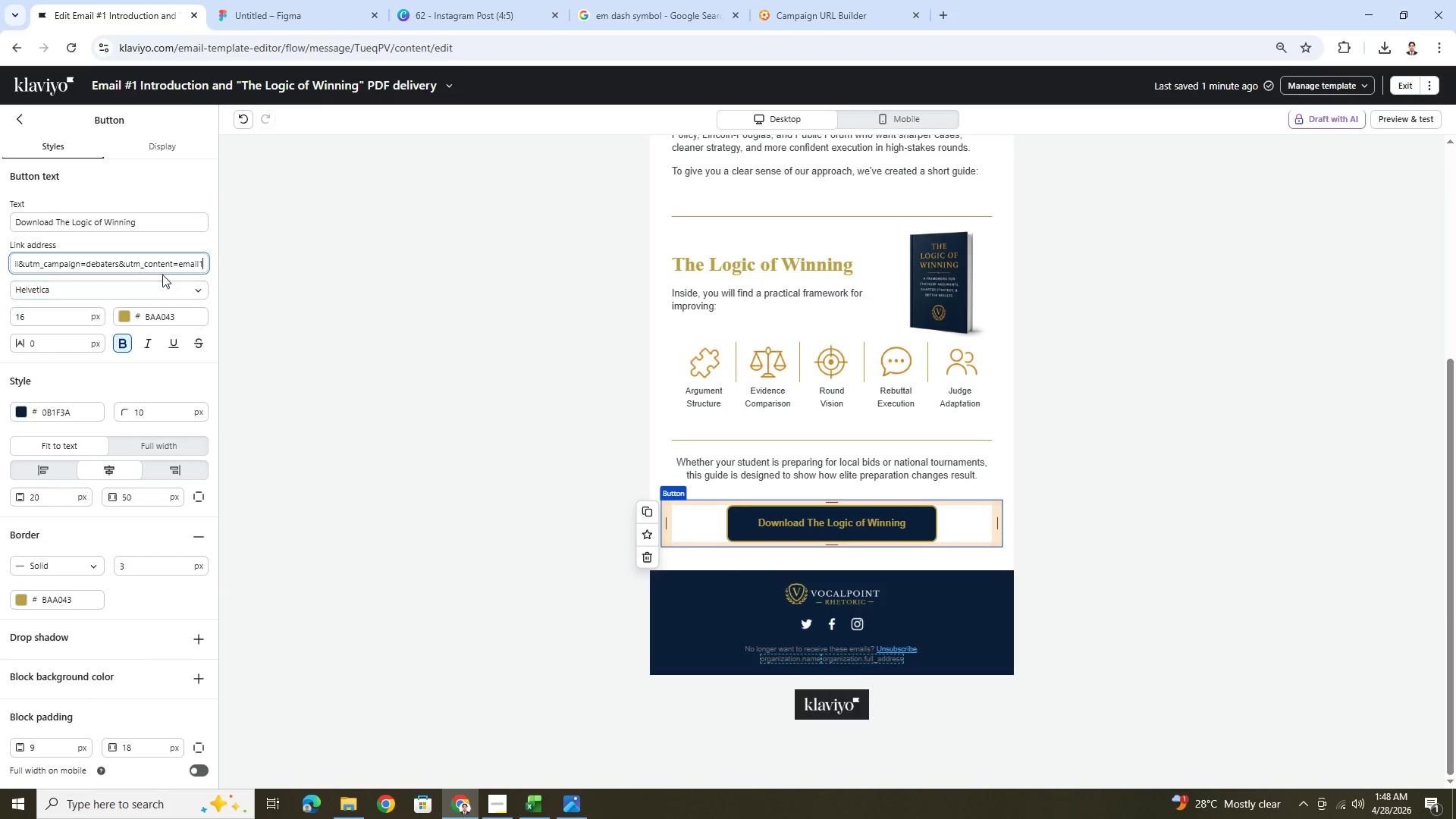 
left_click([830, 635])
 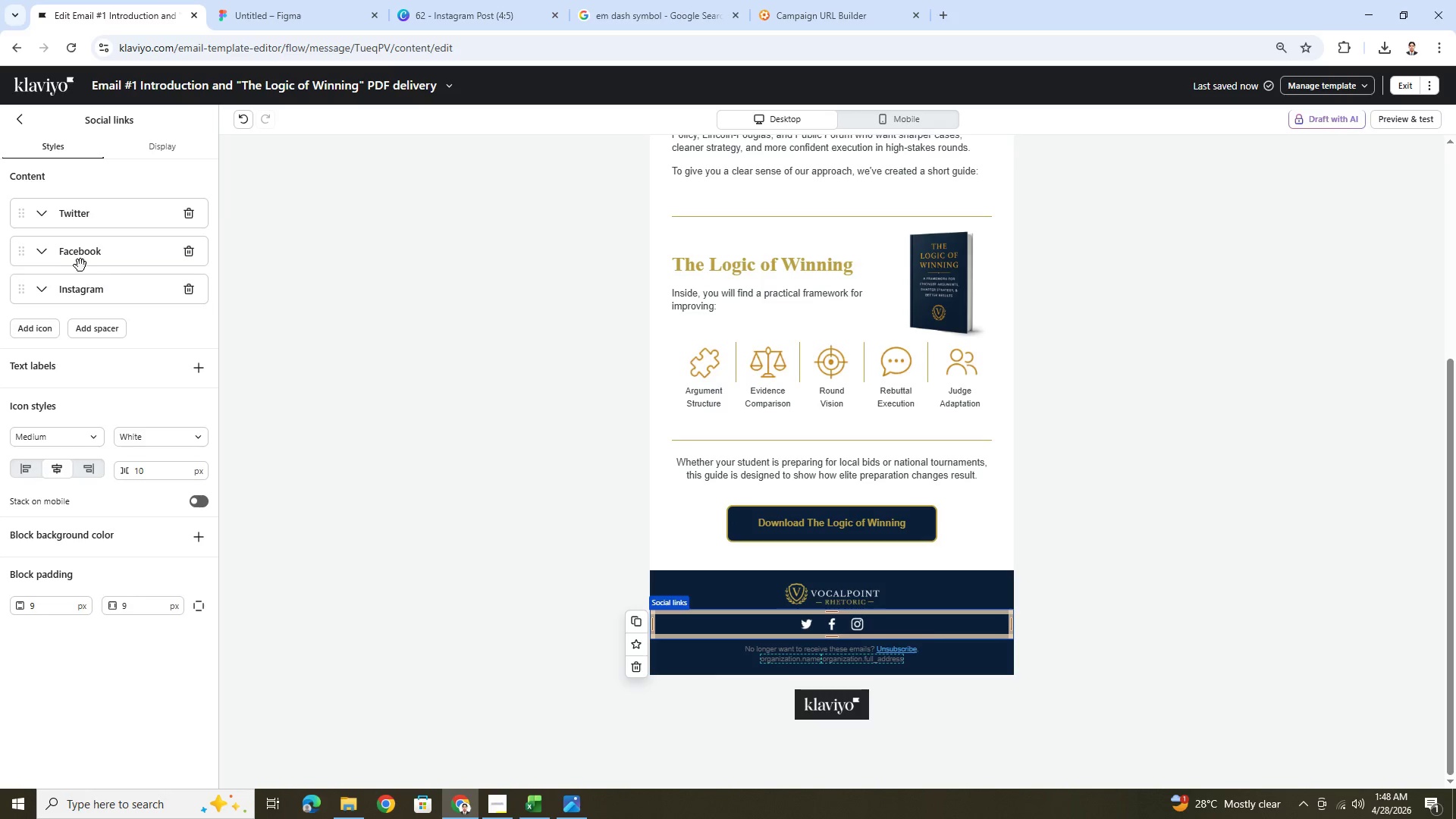 
left_click([37, 224])
 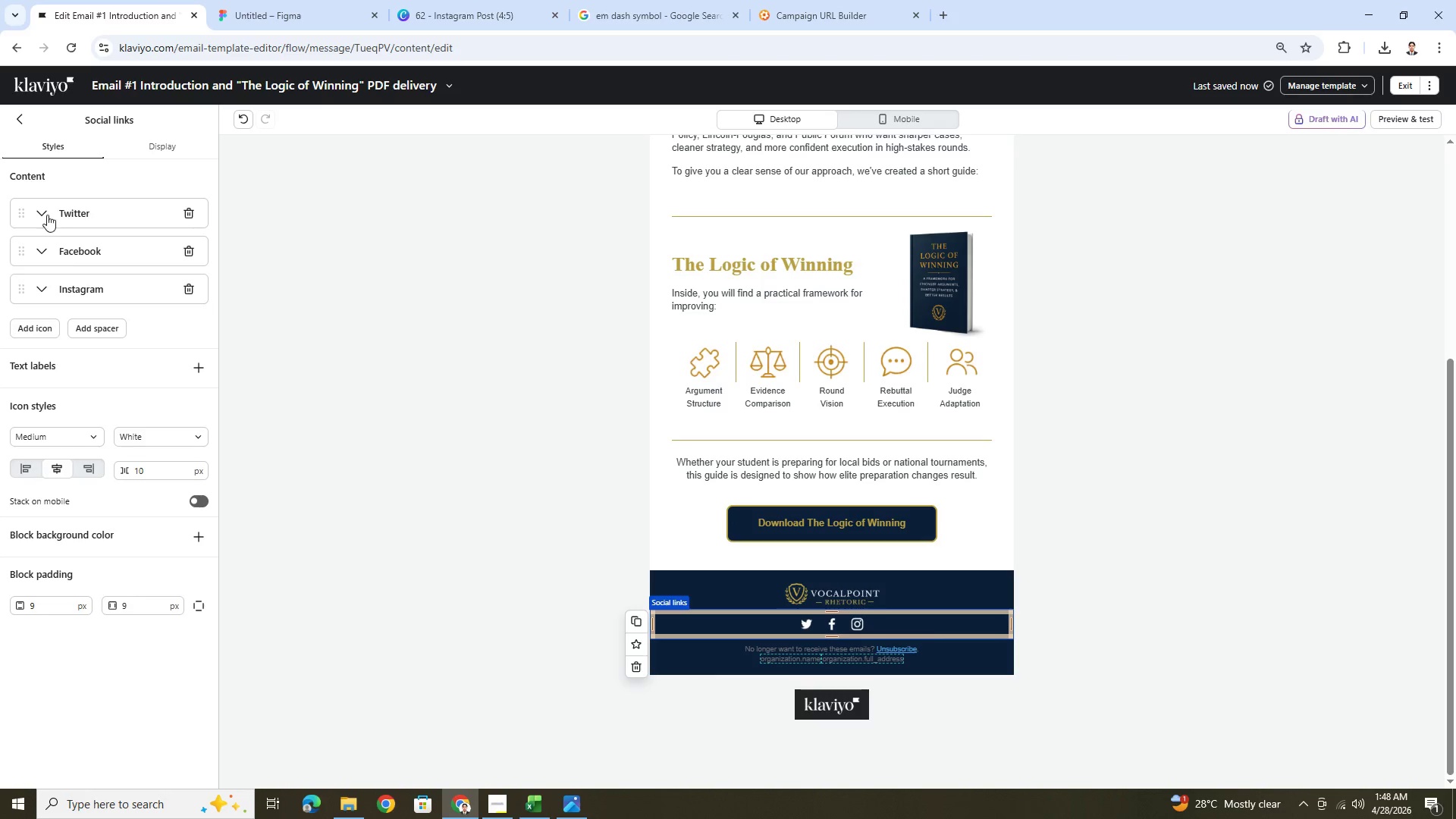 
left_click([39, 209])
 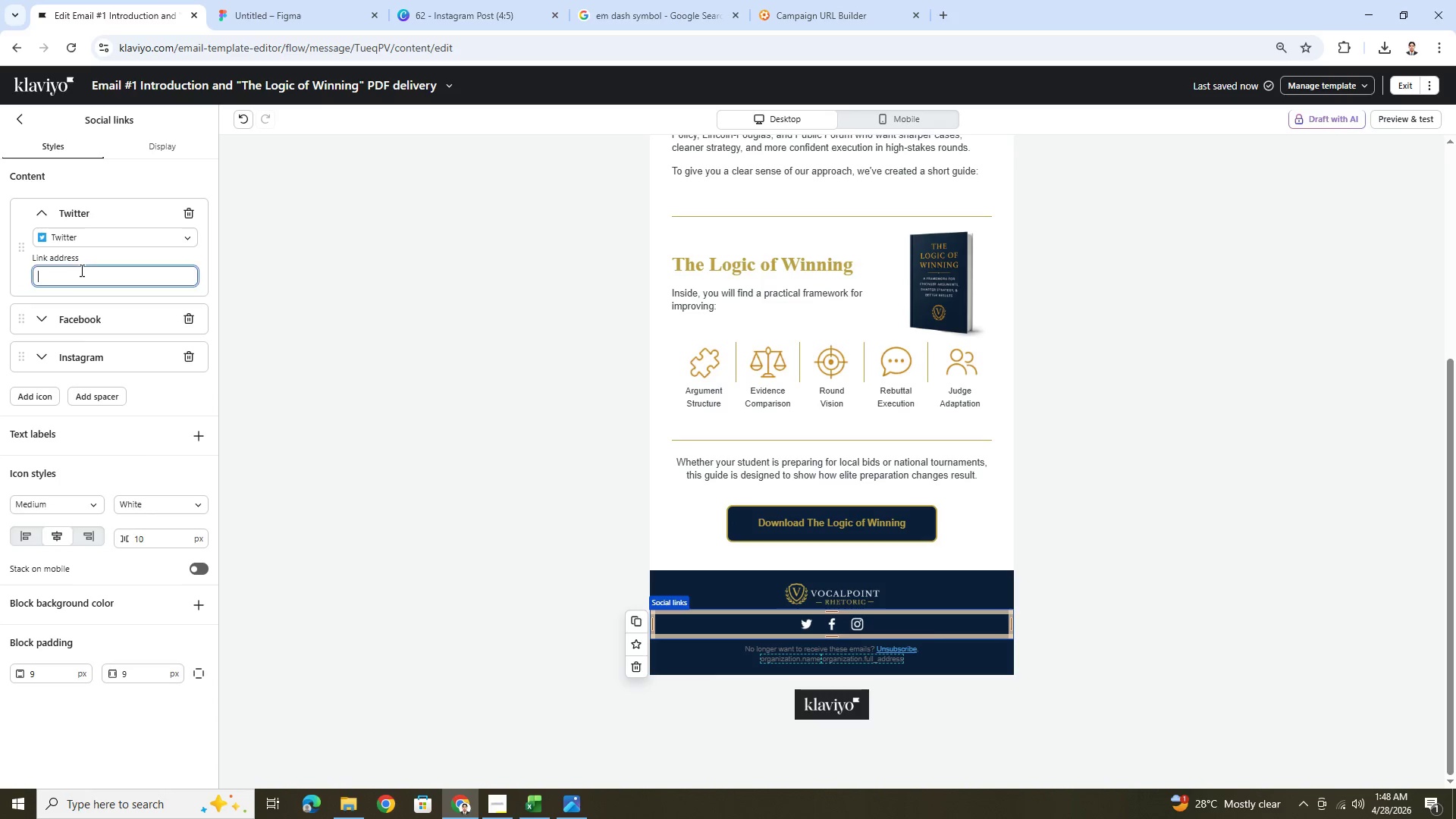 
type(www.x.com/vocalpointrhetoric)
 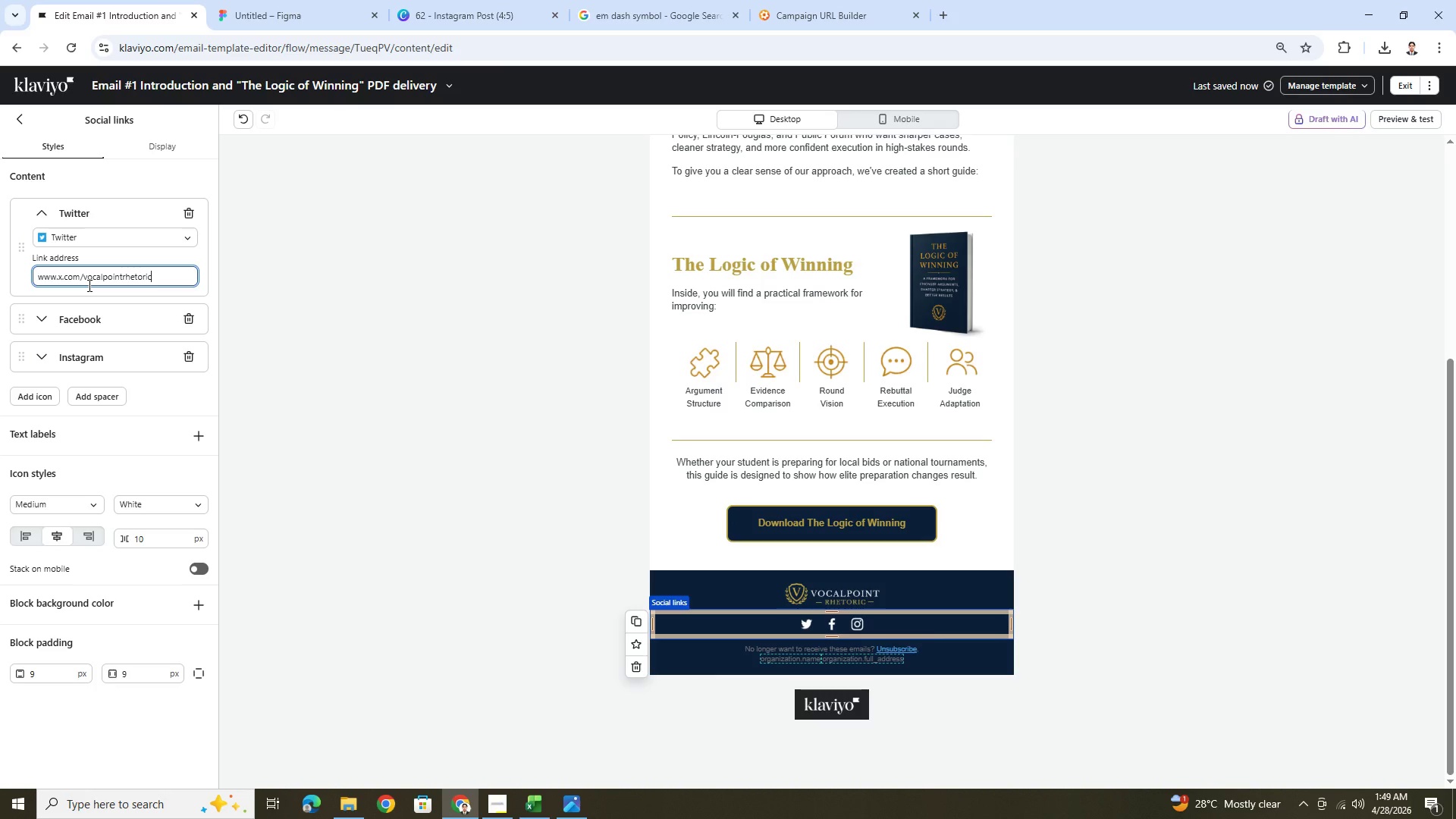 
key(Control+A)
 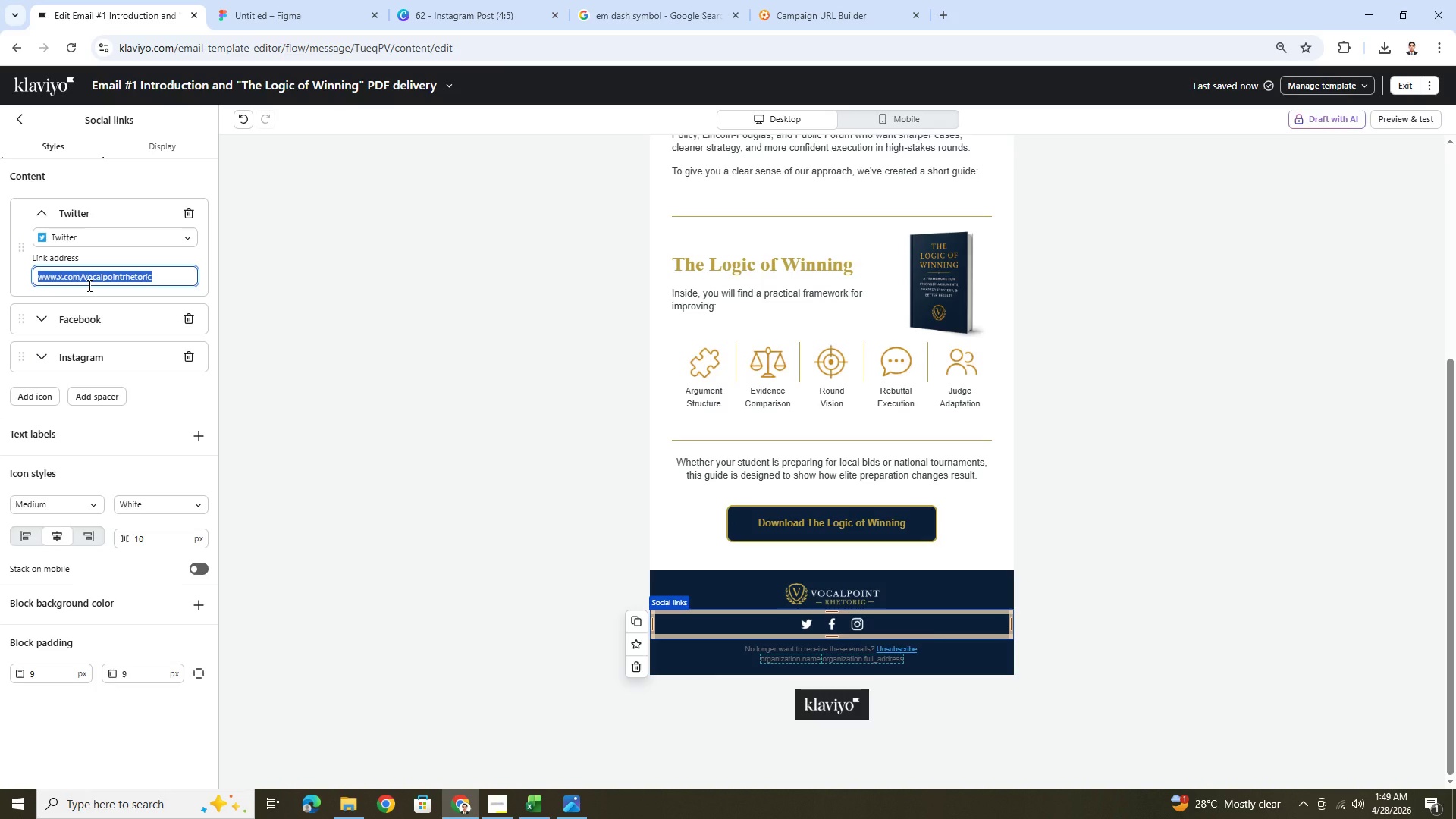 
key(Control+C)
 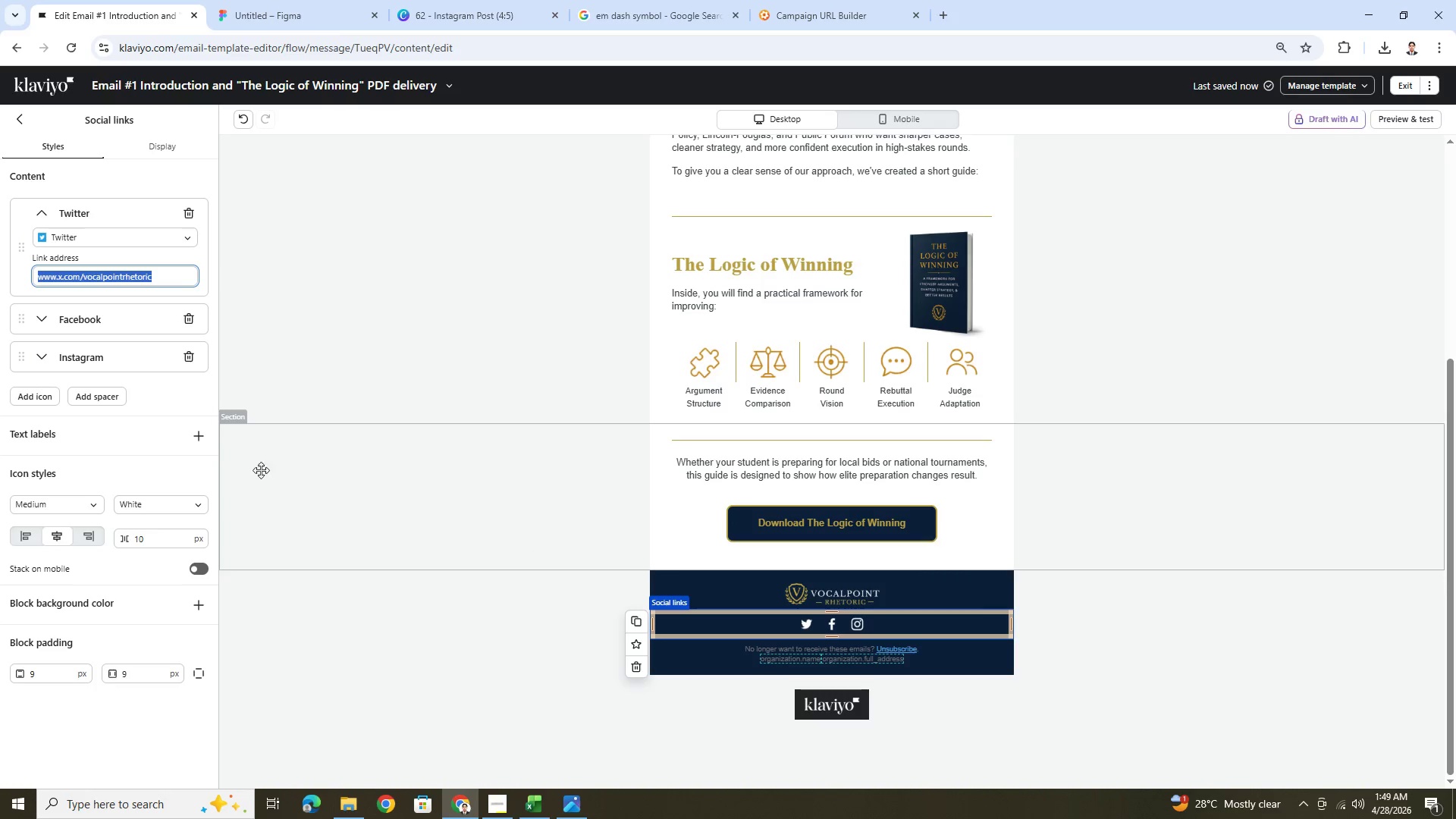 
left_click([47, 321])
 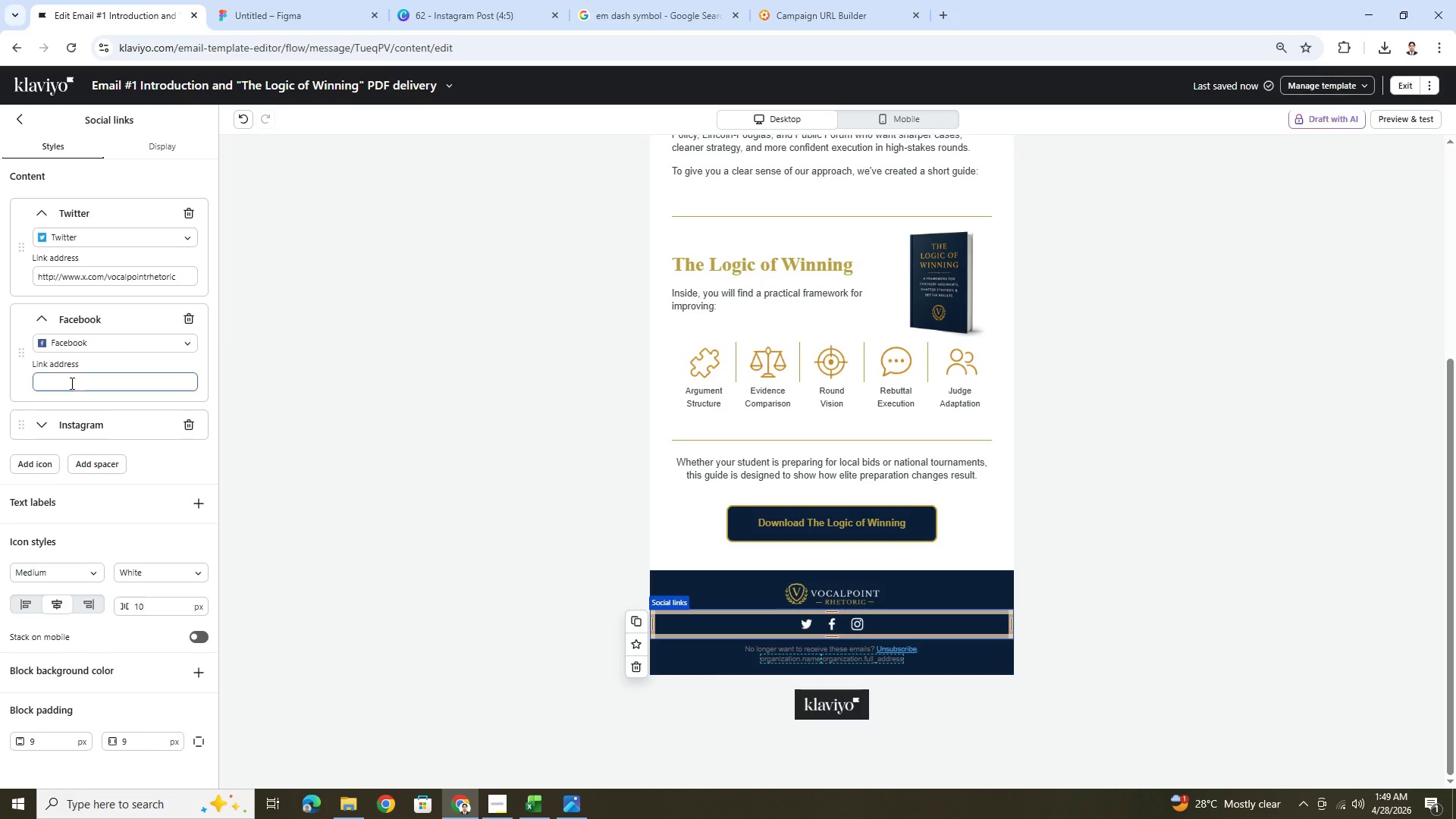 
left_click([71, 380])
 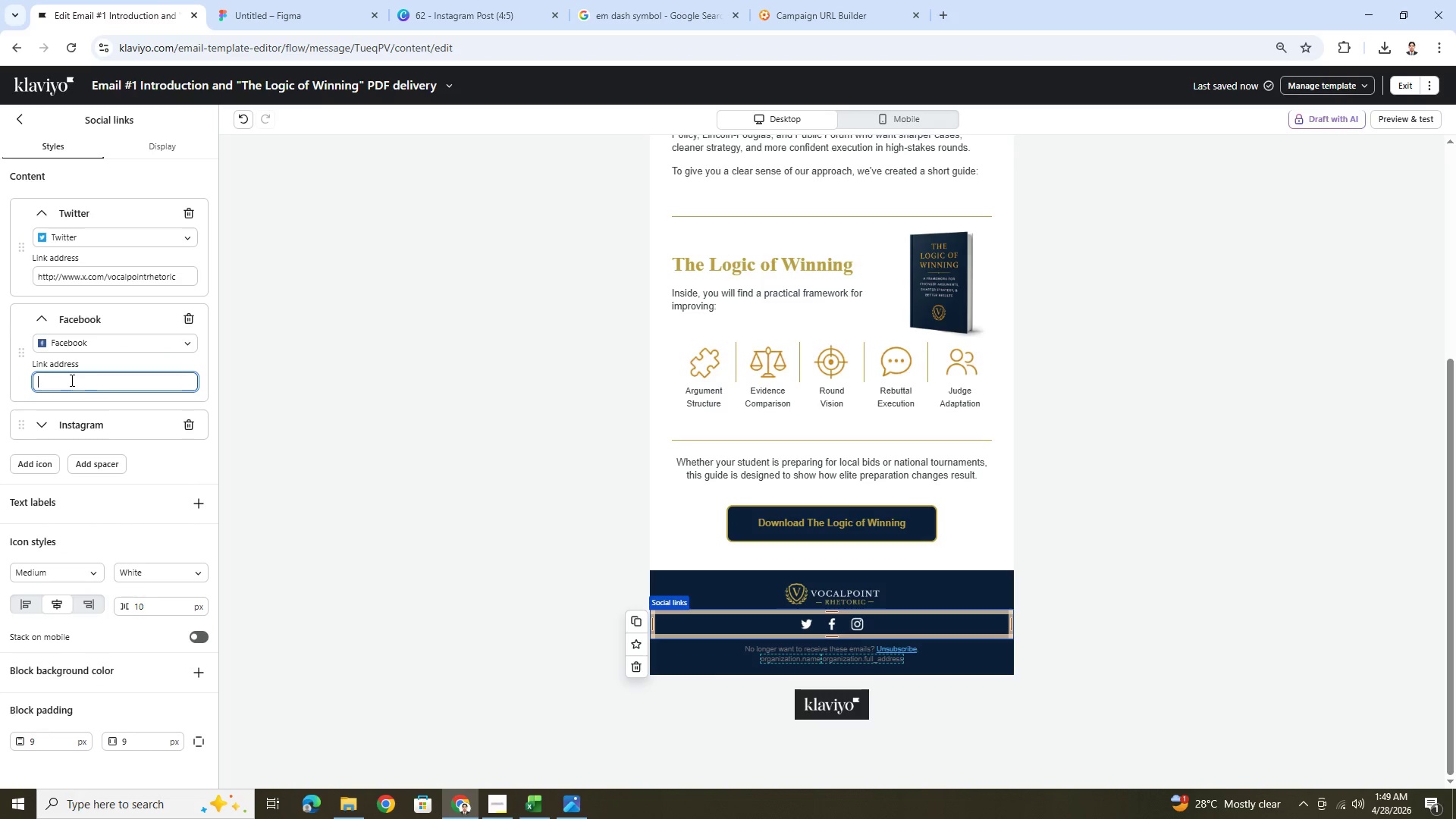 
key(Control+ControlLeft)
 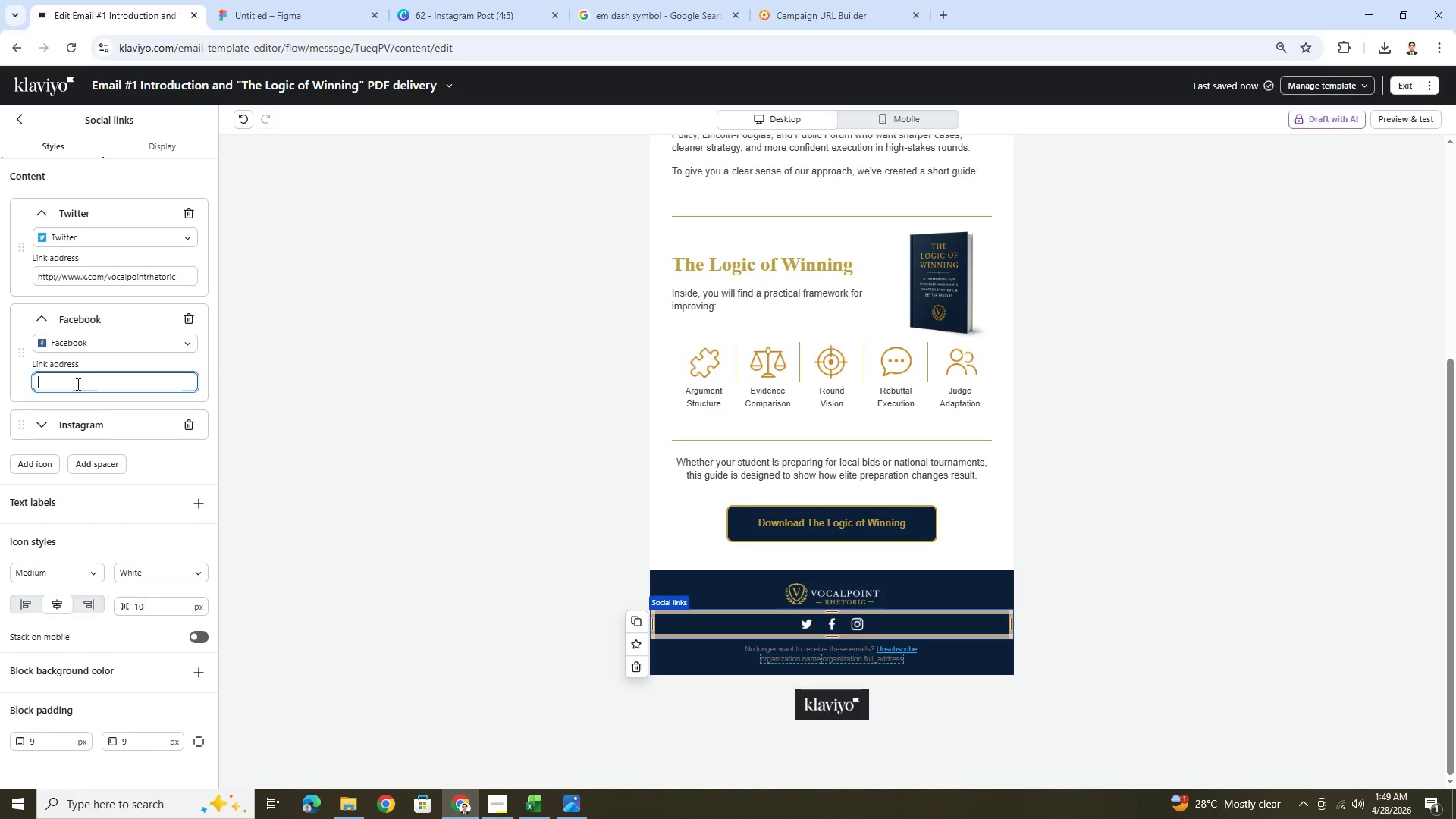 
key(Control+V)
 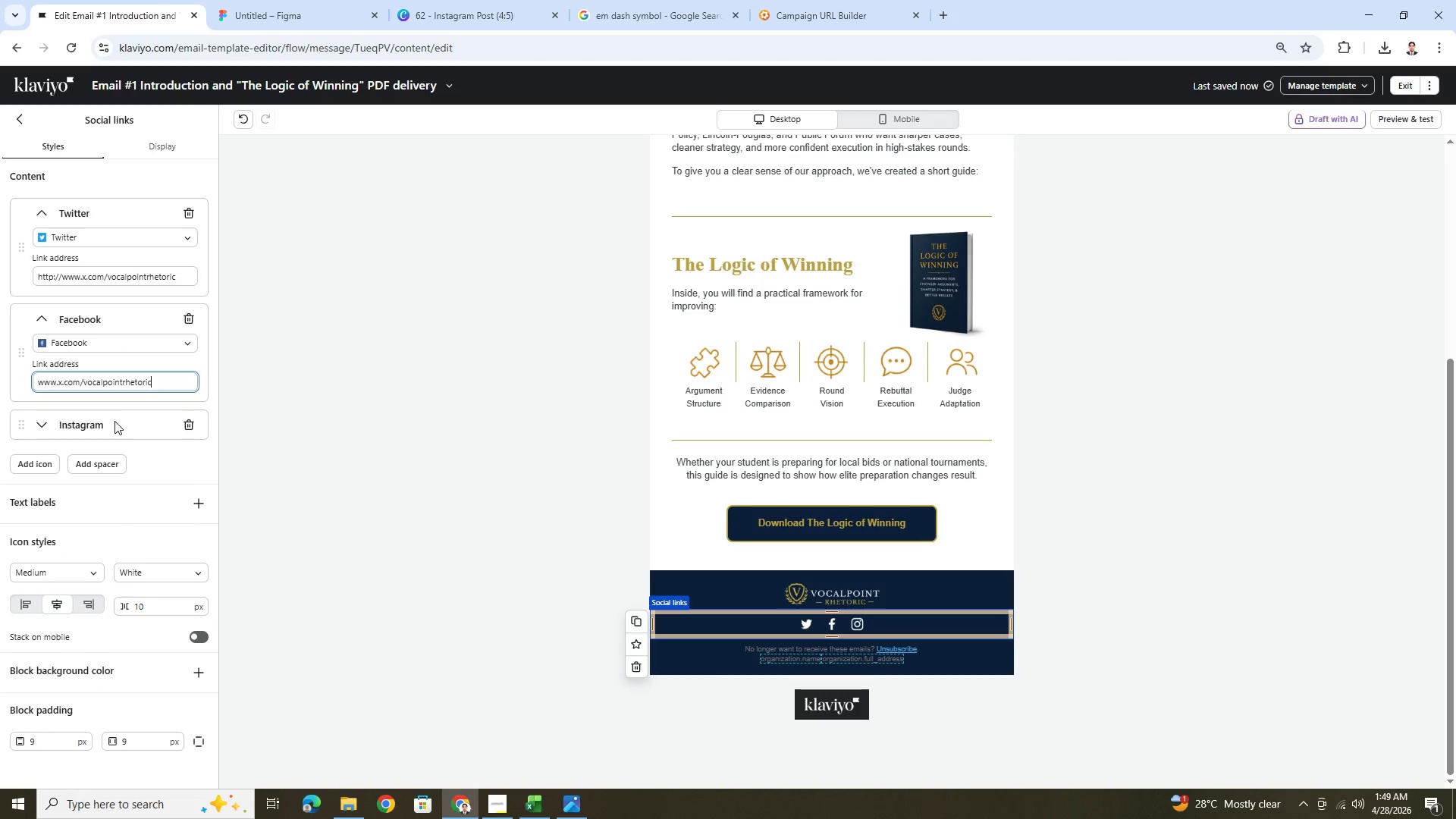 
left_click([115, 421])
 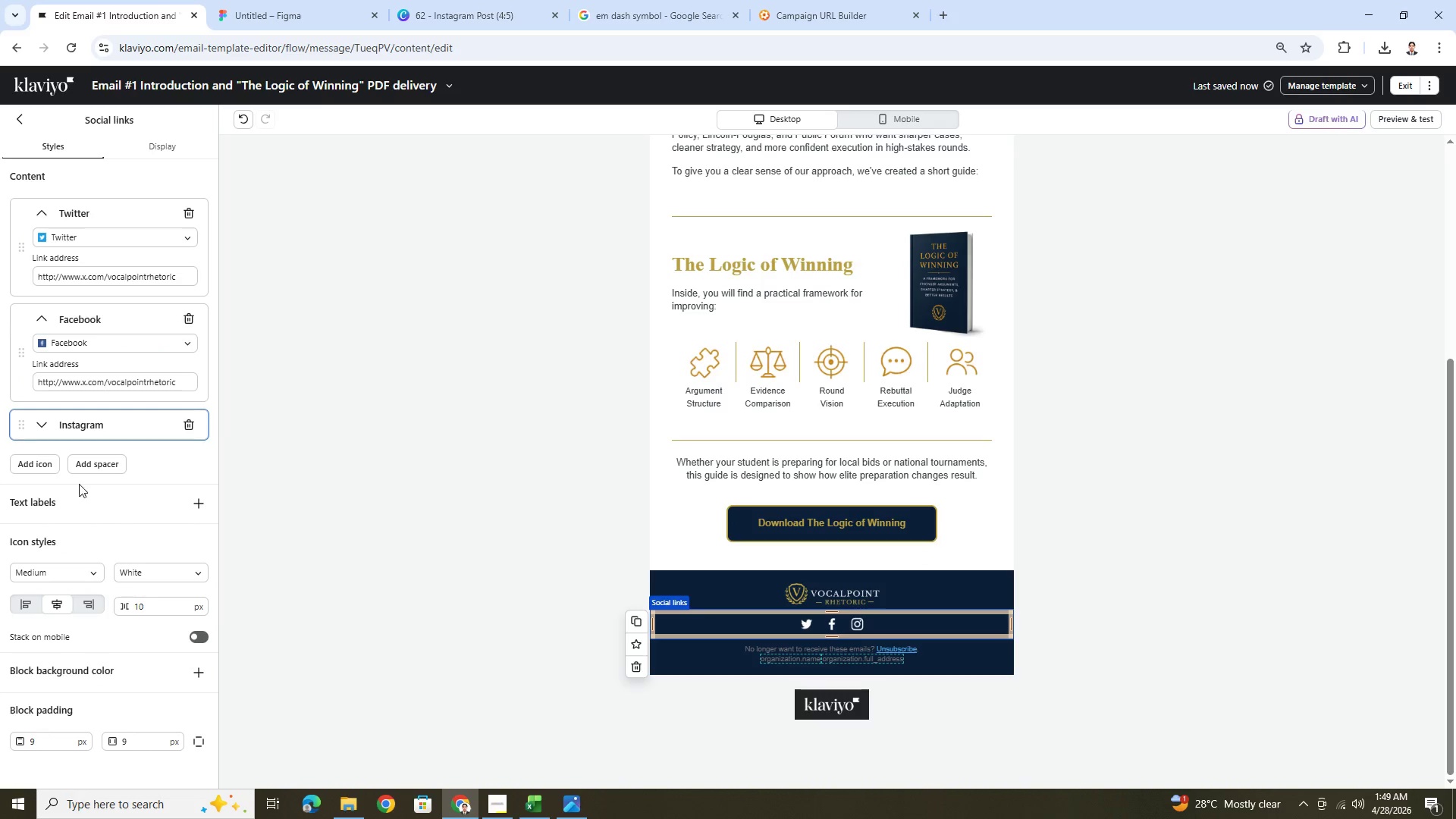 
left_click([36, 427])
 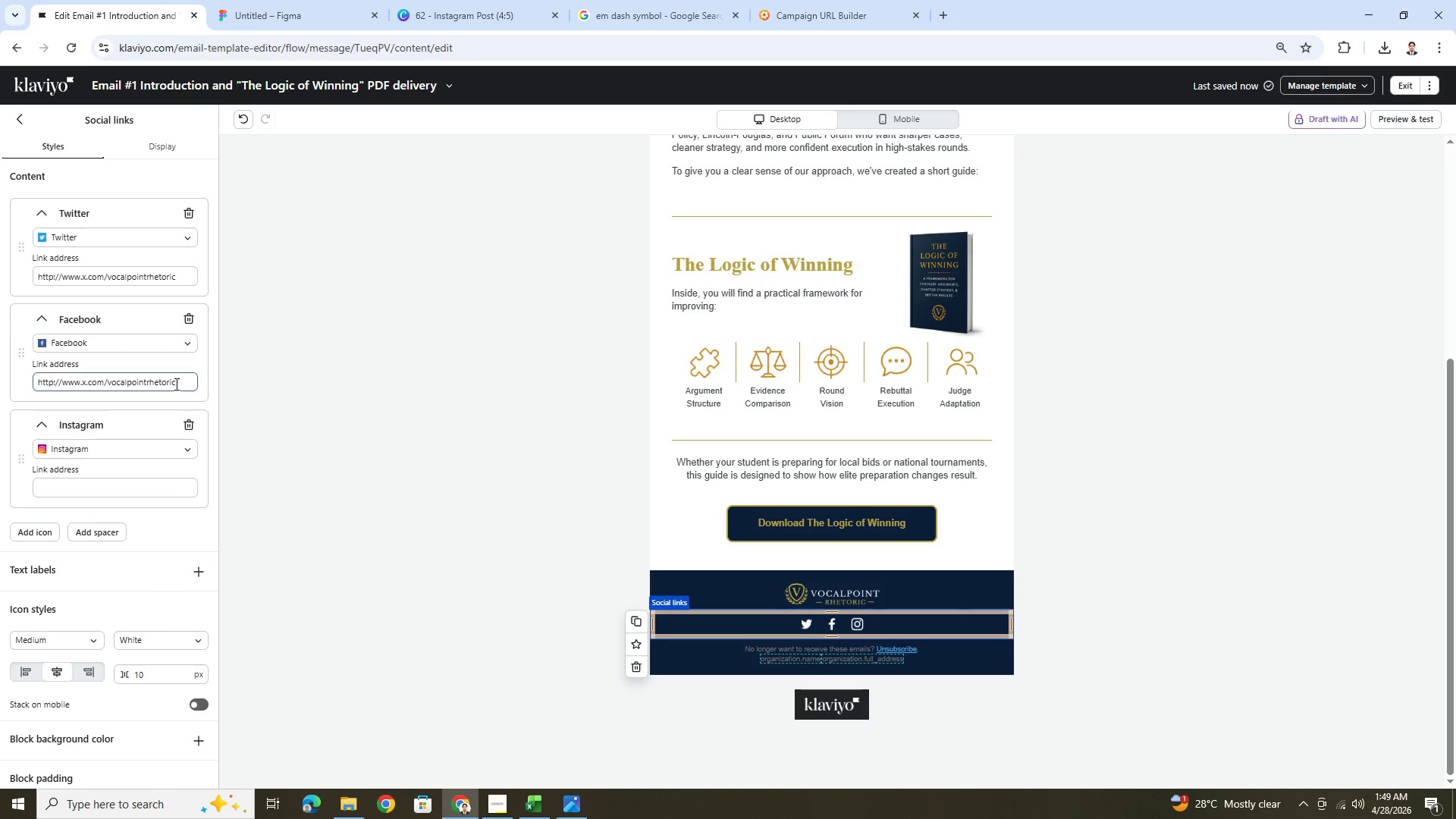 
left_click([175, 384])
 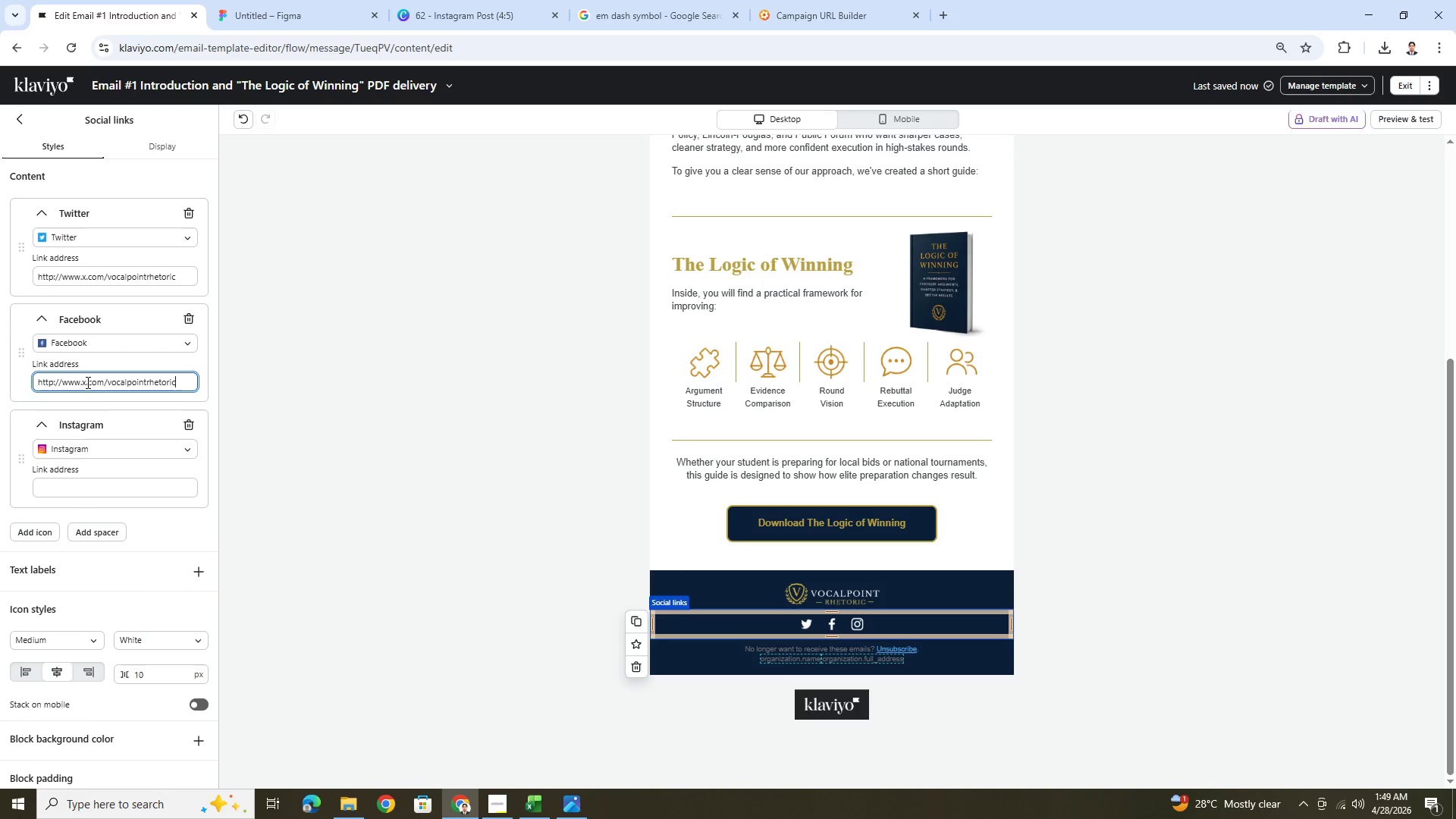 
left_click([86, 382])
 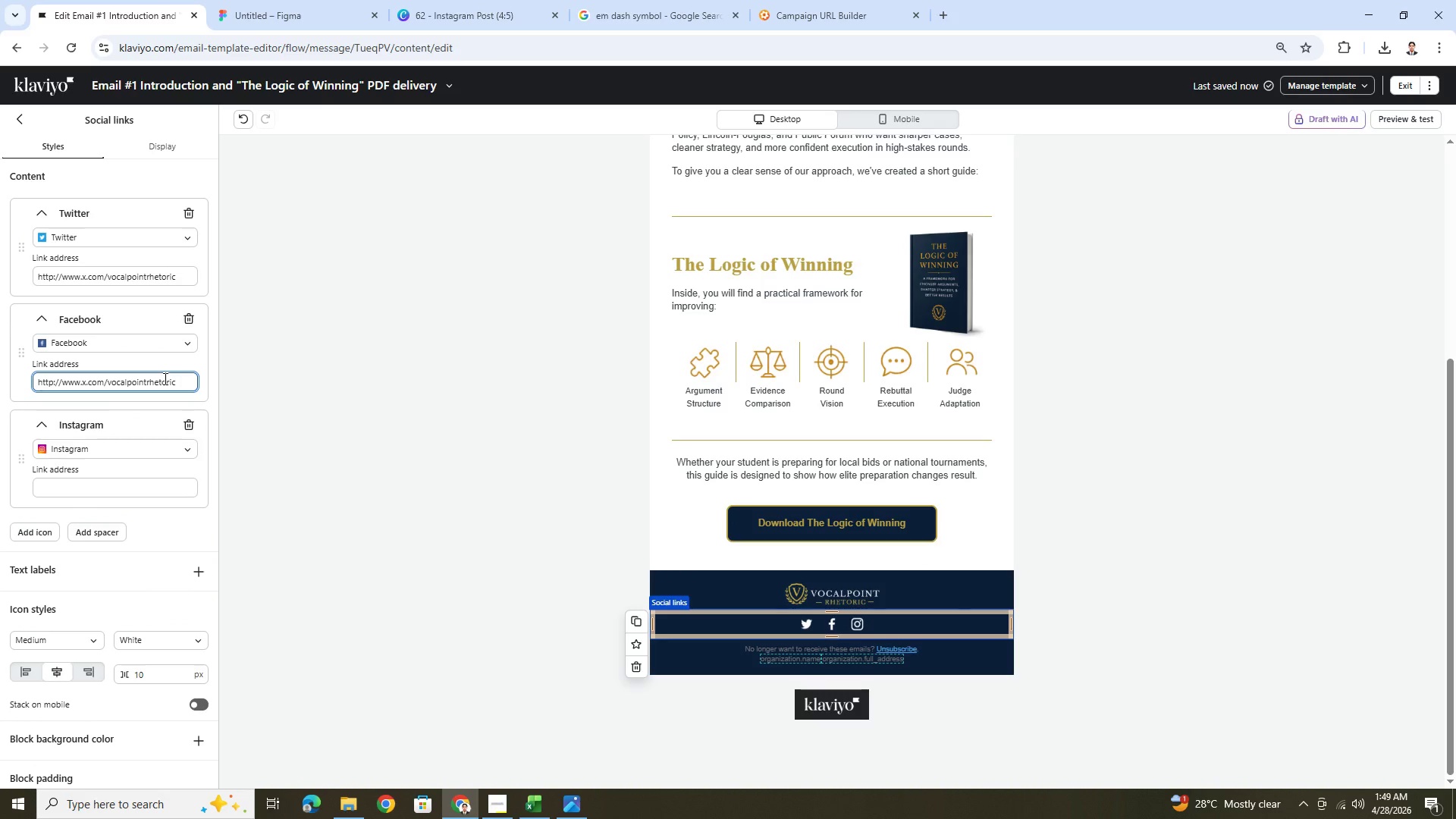 
key(Backspace)
type(facebook)
 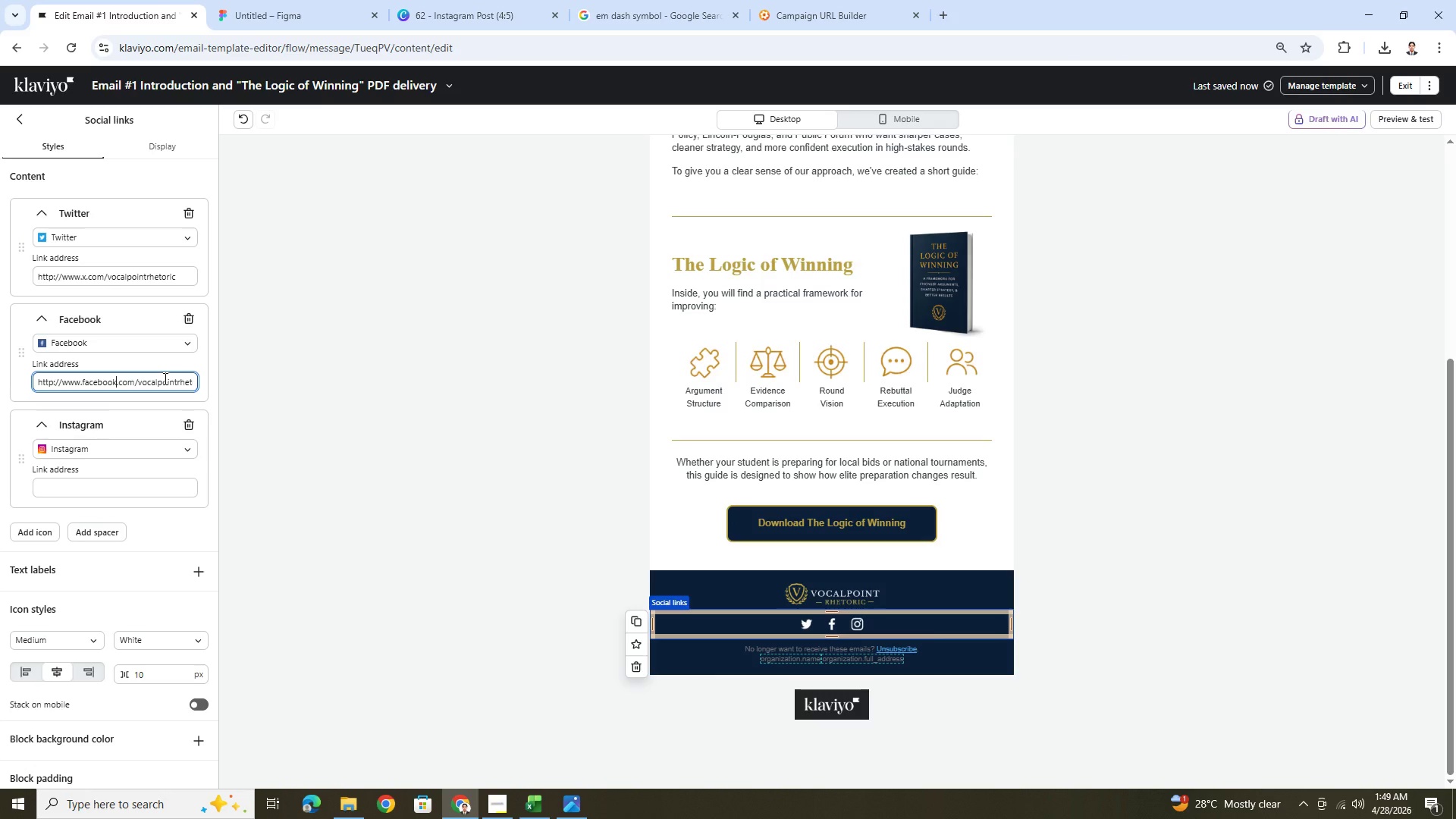 
key(Control+A)
 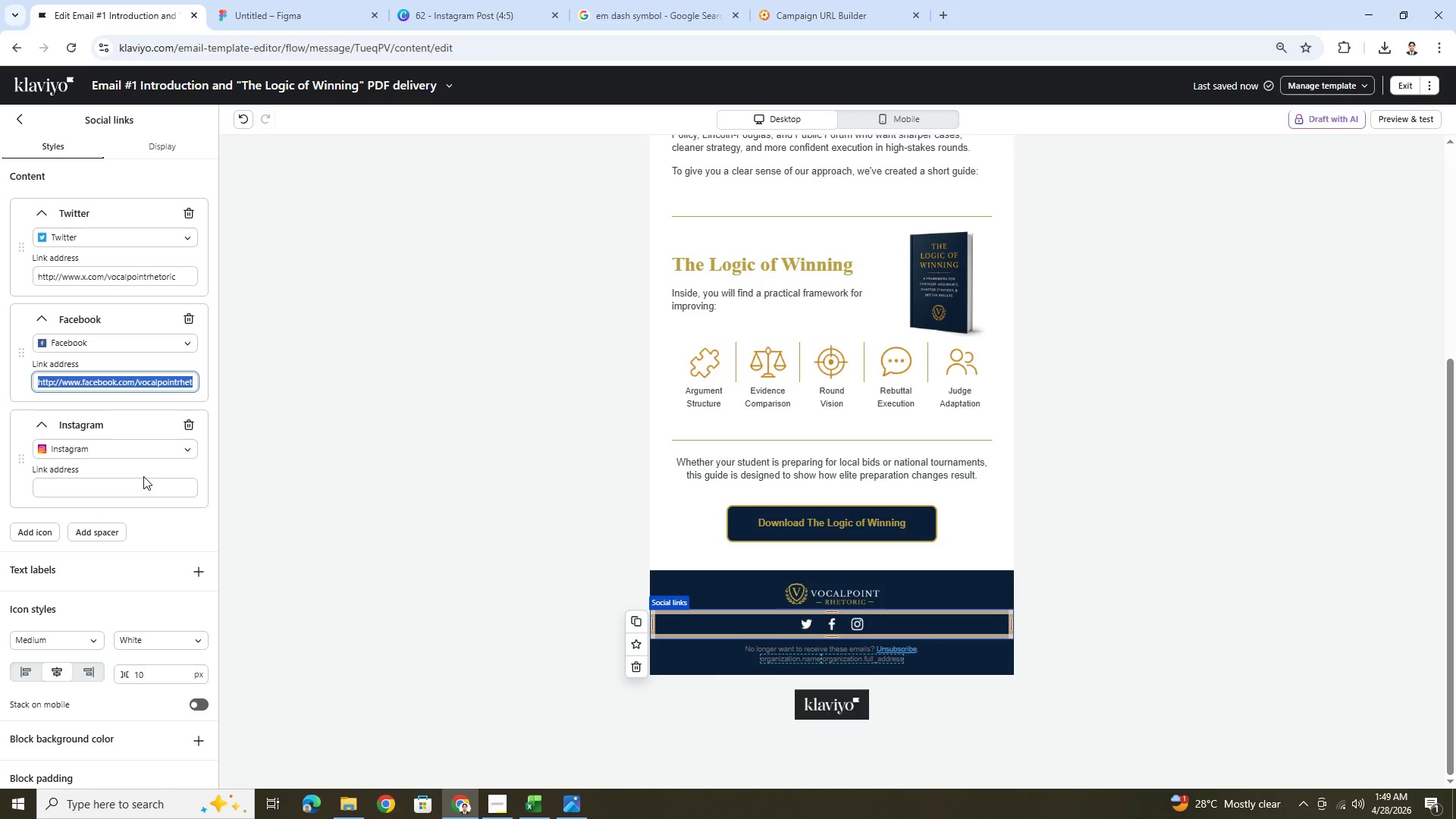 
left_click([143, 479])
 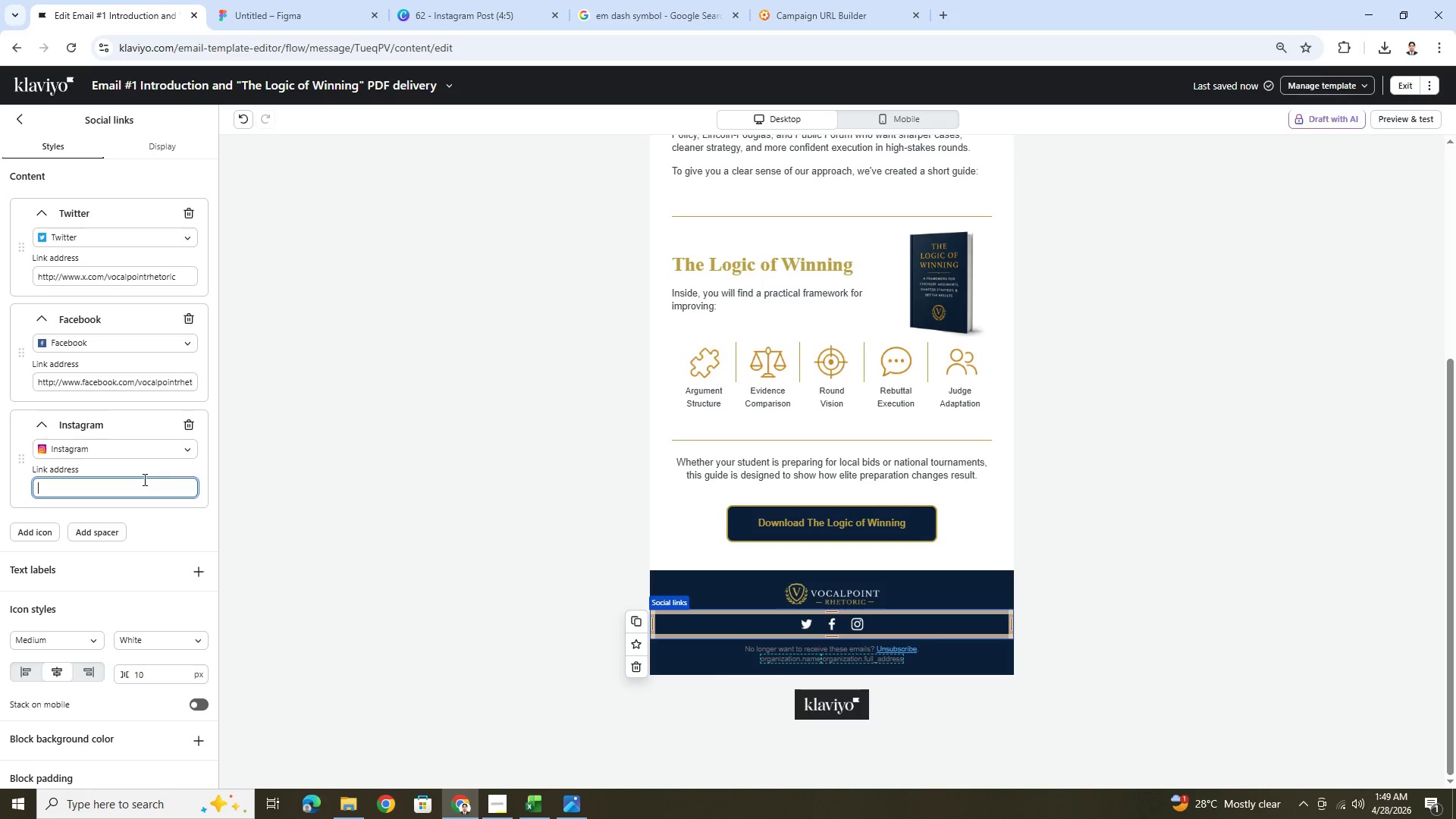 
key(Control+ControlLeft)
 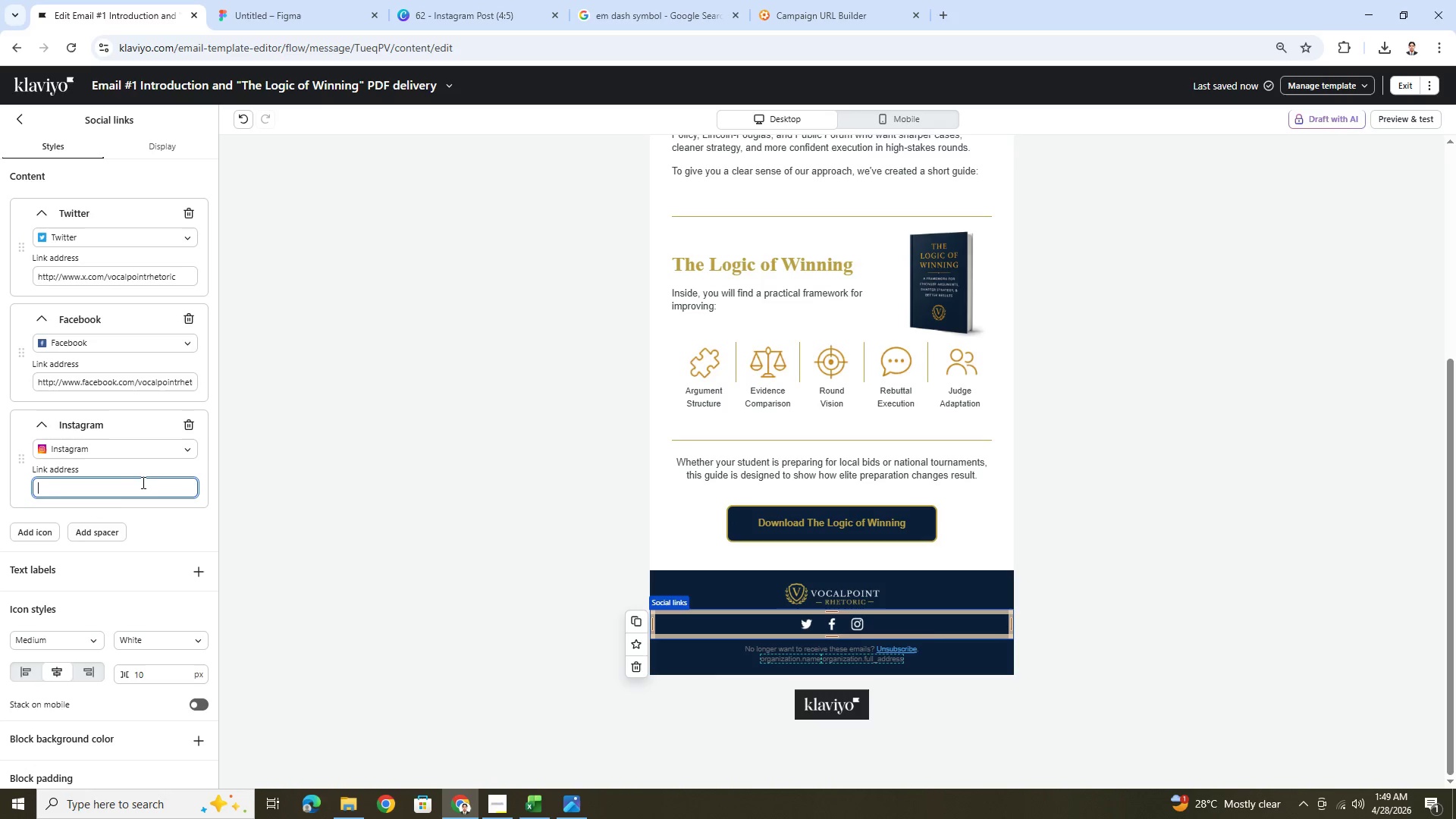 
key(Control+V)
 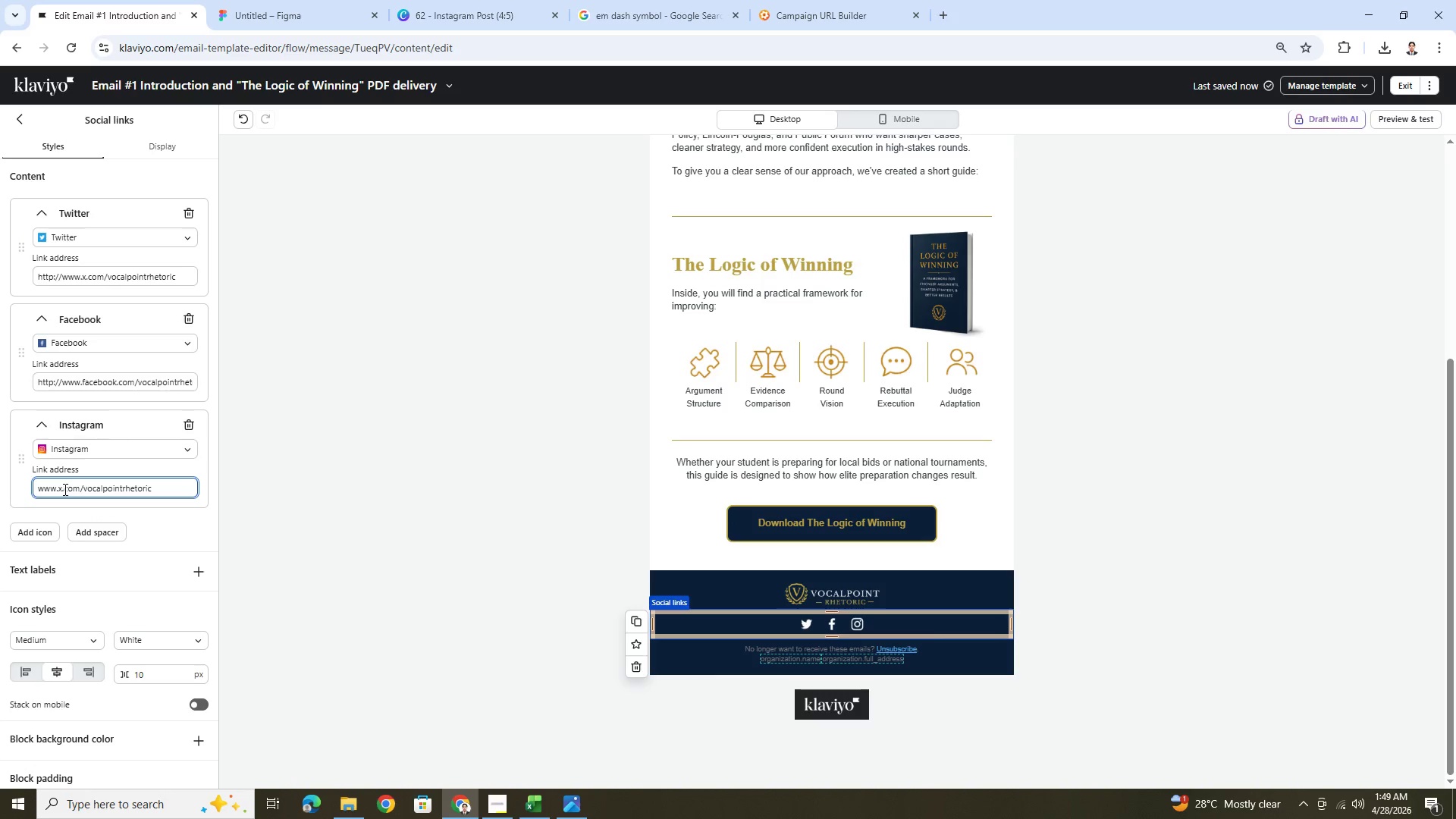 
left_click([59, 491])
 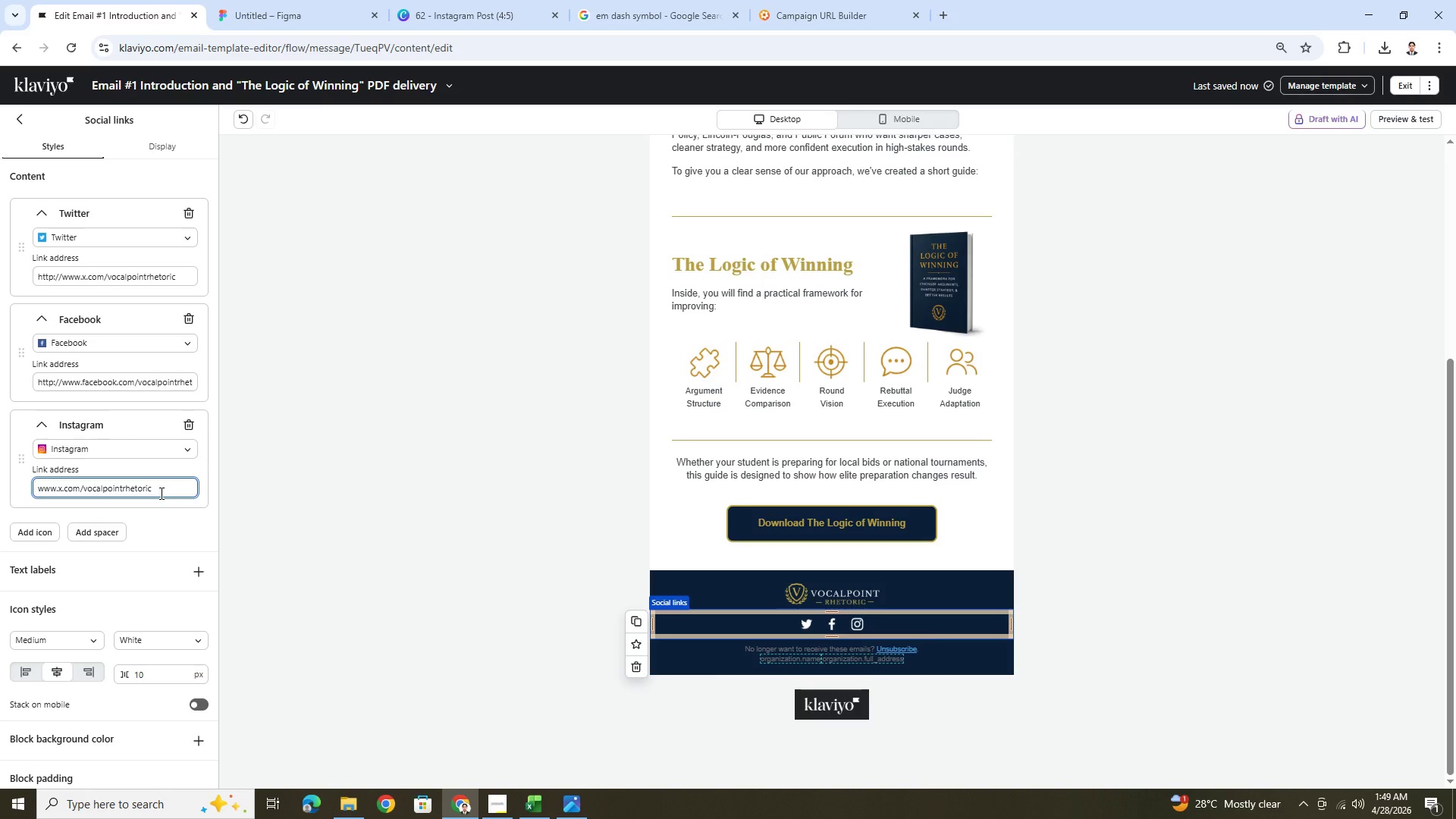 
key(ArrowRight)
 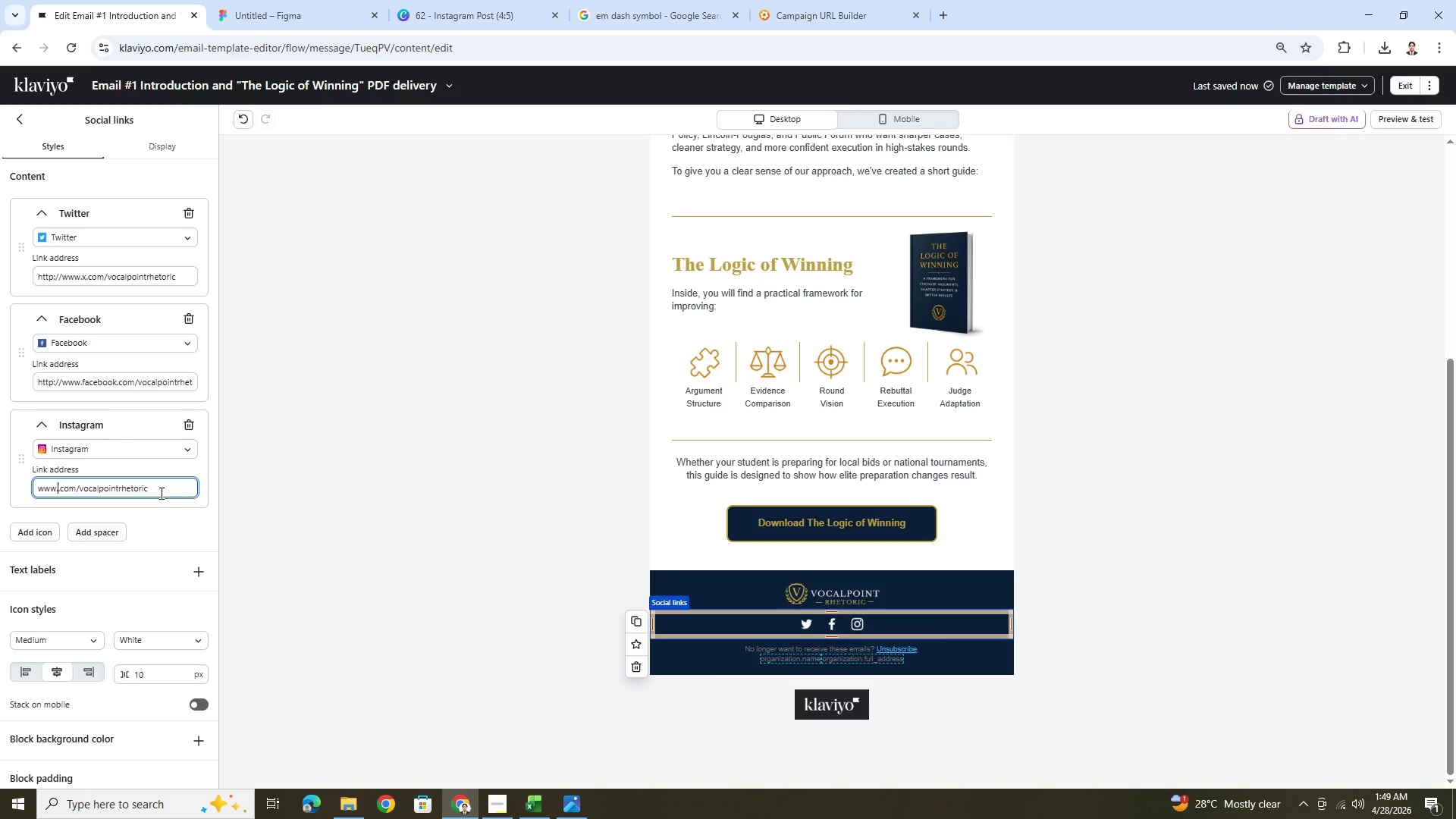 
key(Backspace)
type(instagram)
 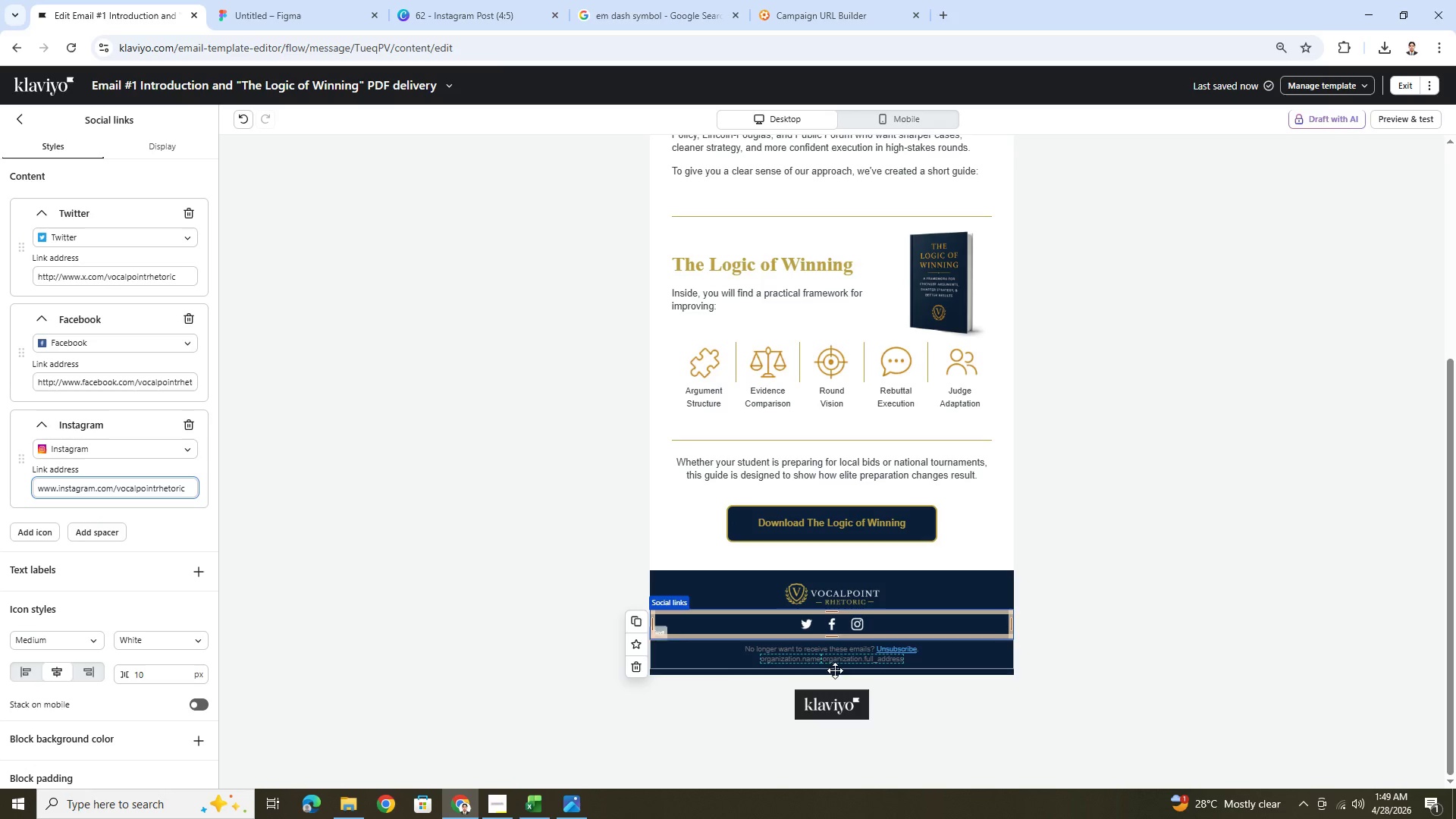 
left_click([980, 645])
 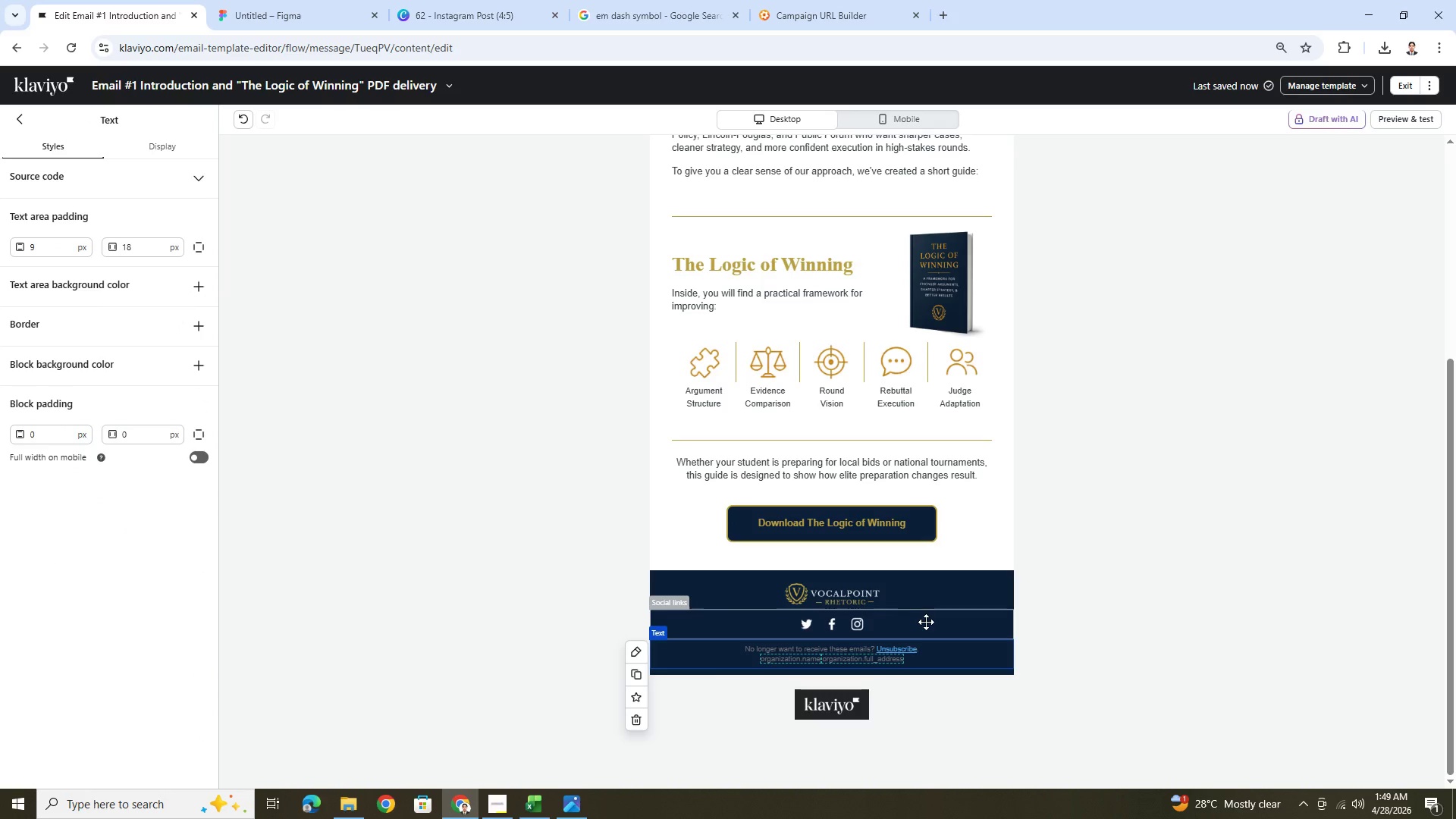 
wait(9.25)
 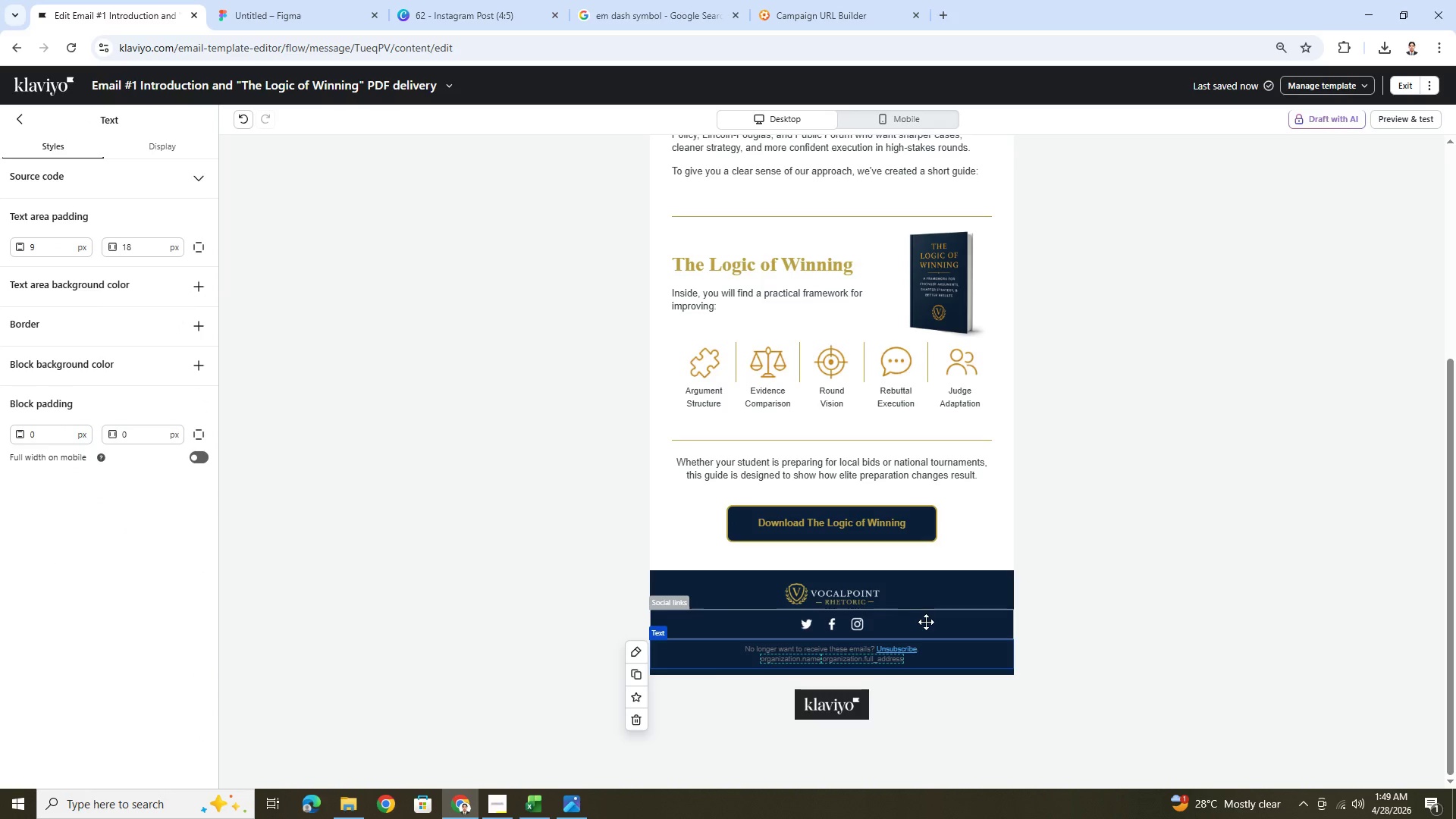 
scroll: coordinate [1033, 683], scroll_direction: up, amount: 6.0
 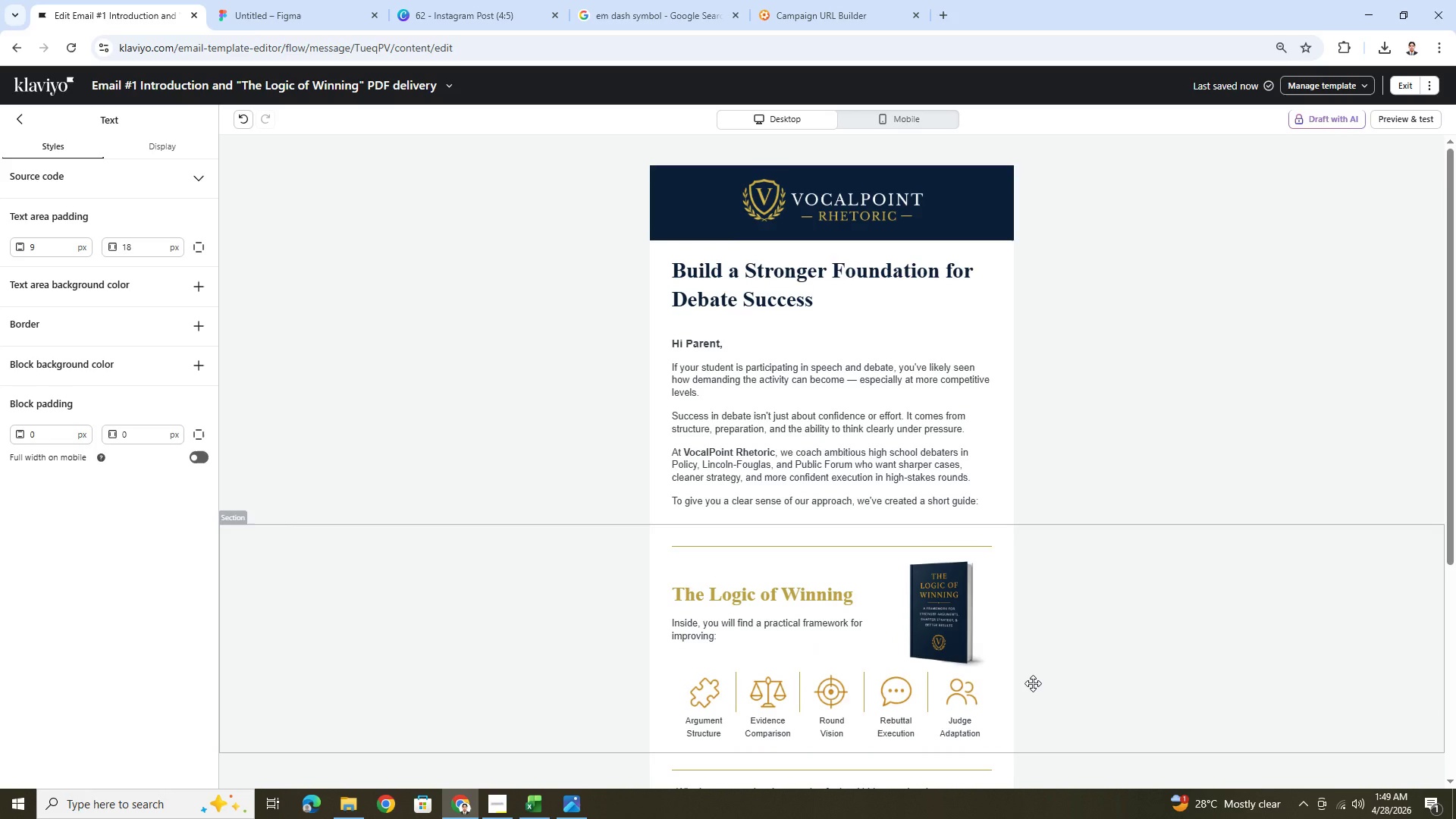 
scroll: coordinate [1033, 683], scroll_direction: down, amount: 4.0
 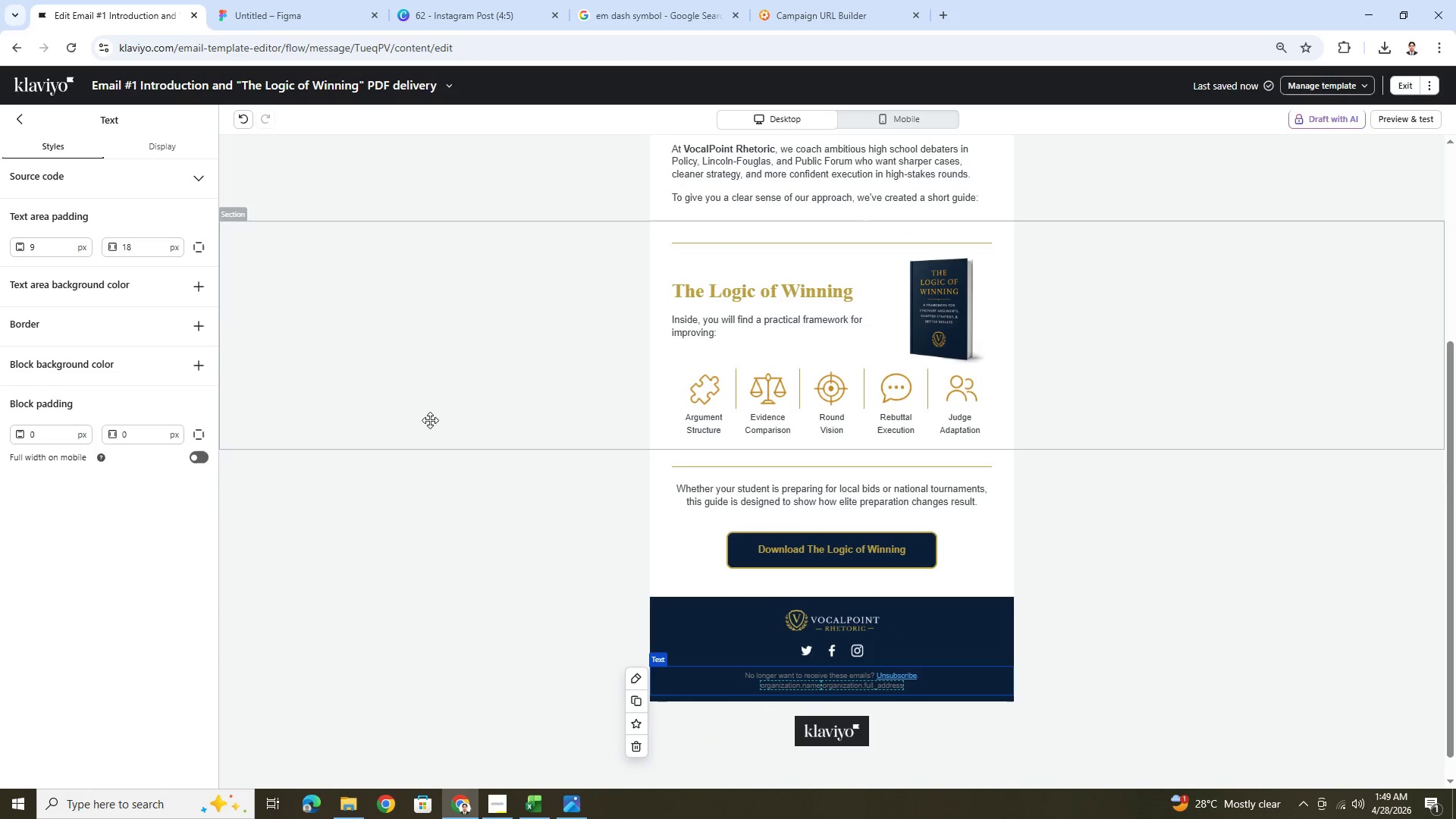 
left_click([28, 116])
 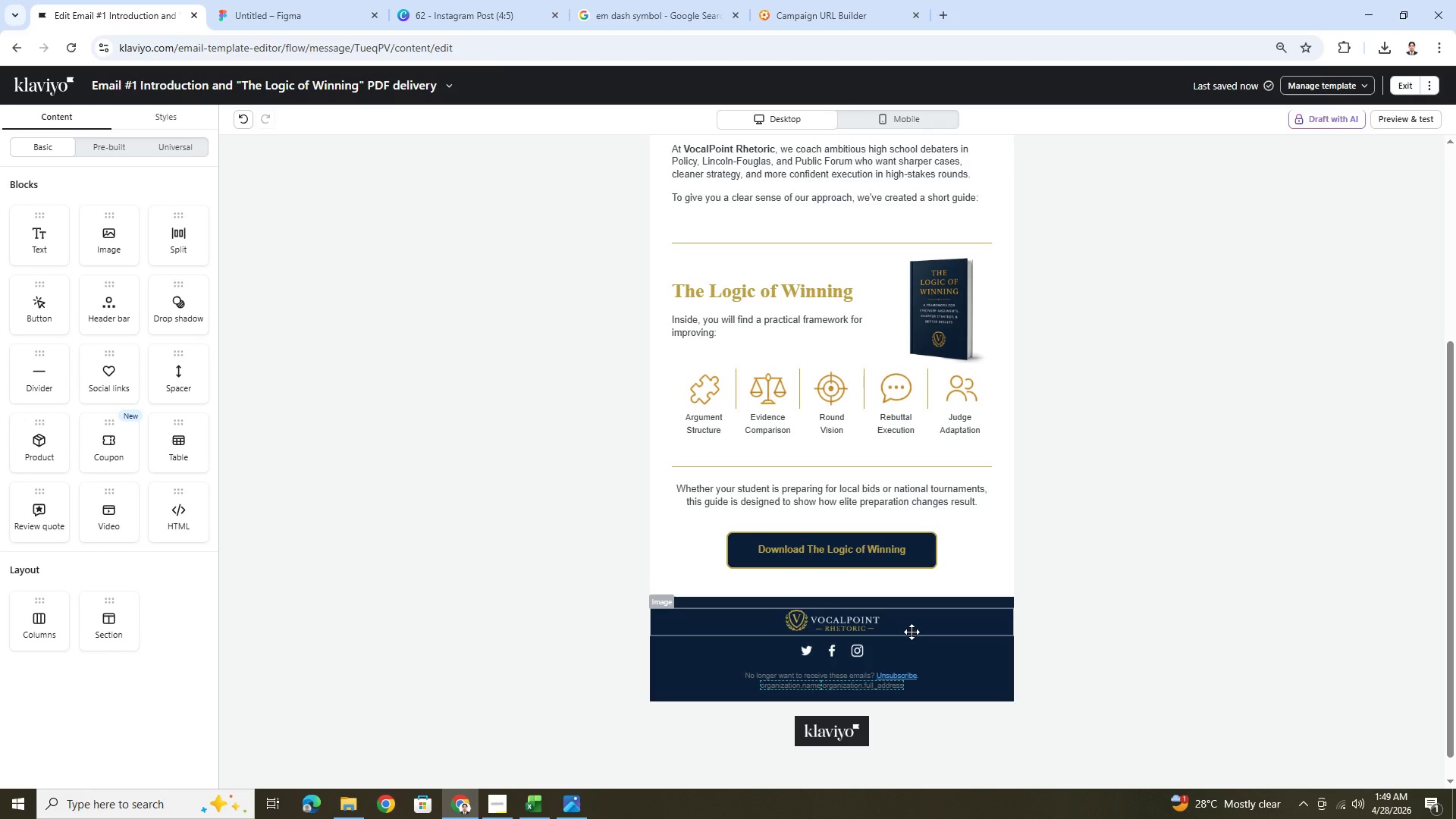 
wait(11.64)
 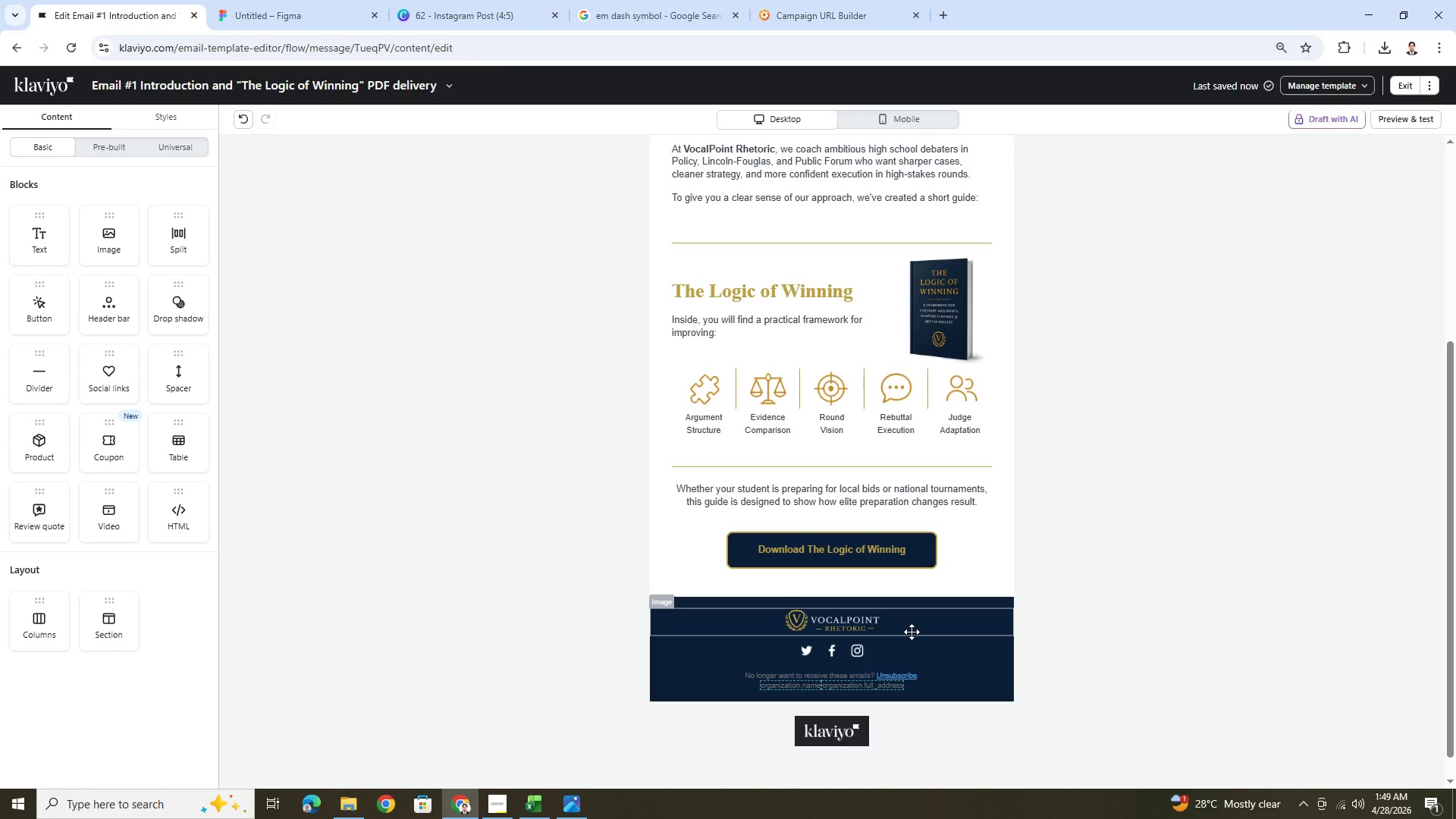 
left_click_drag(start_coordinate=[101, 618], to_coordinate=[859, 611])
 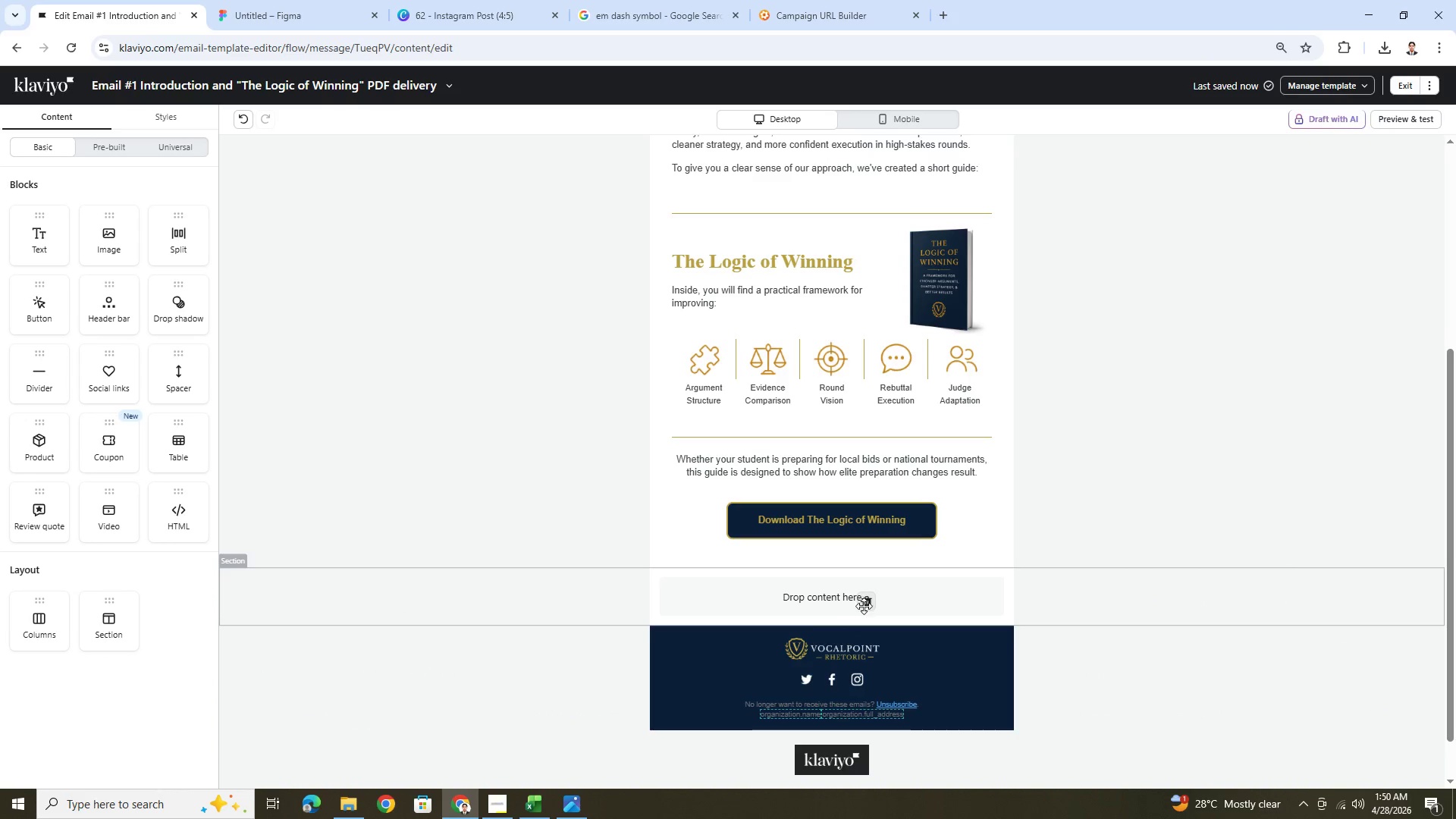 
left_click([871, 600])
 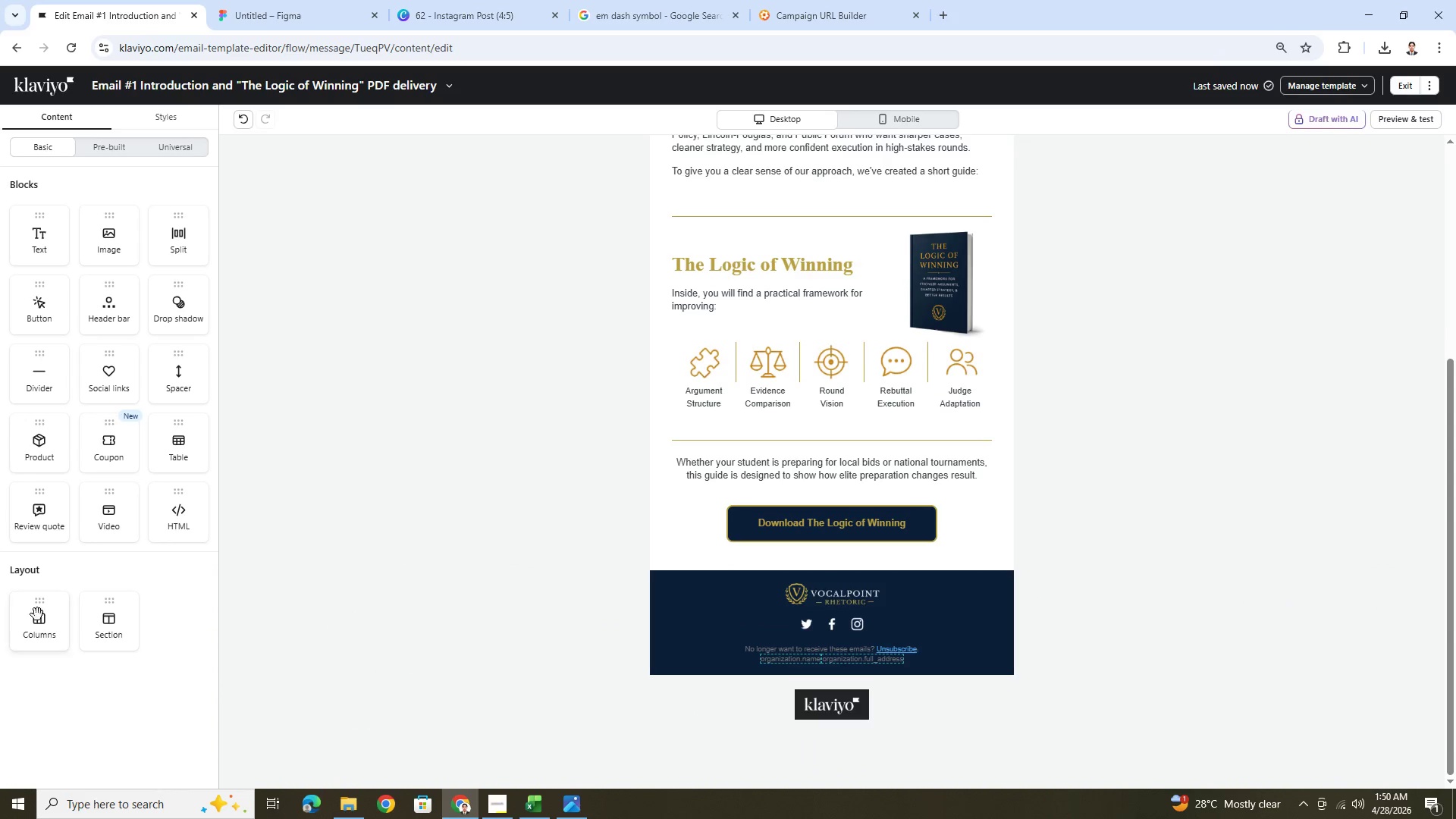 
left_click_drag(start_coordinate=[44, 627], to_coordinate=[884, 602])
 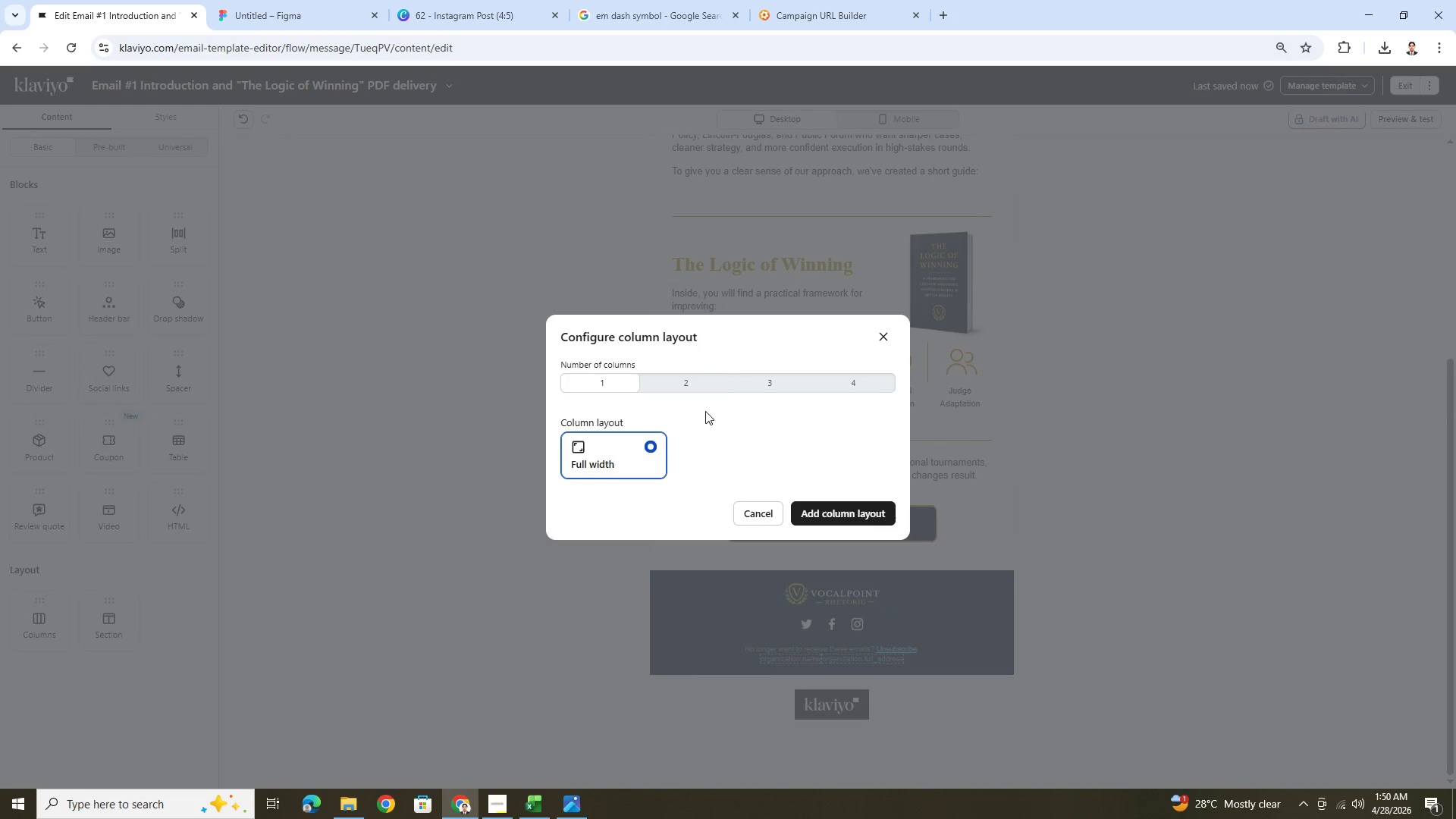 
left_click([696, 381])
 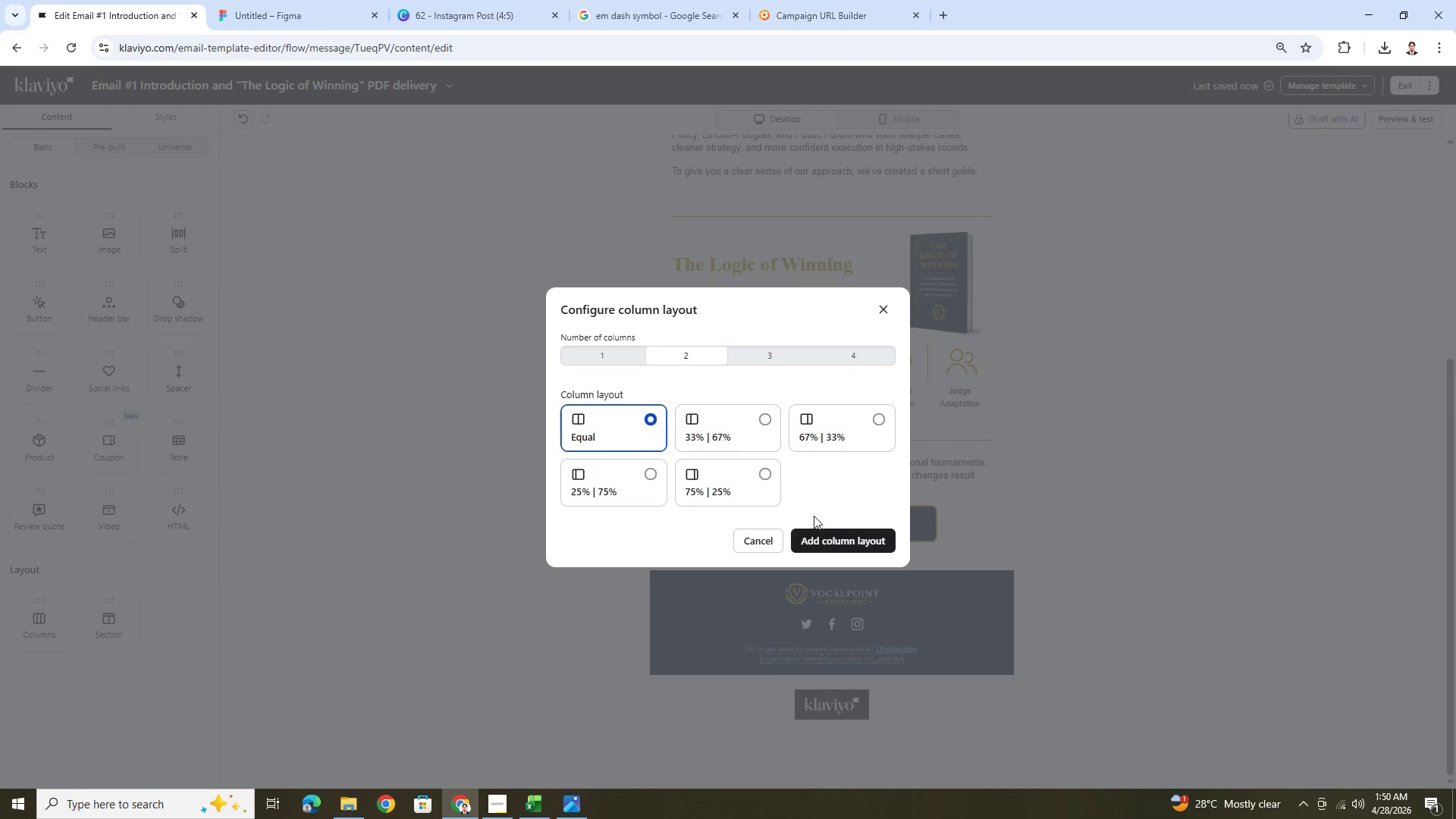 
left_click([827, 539])
 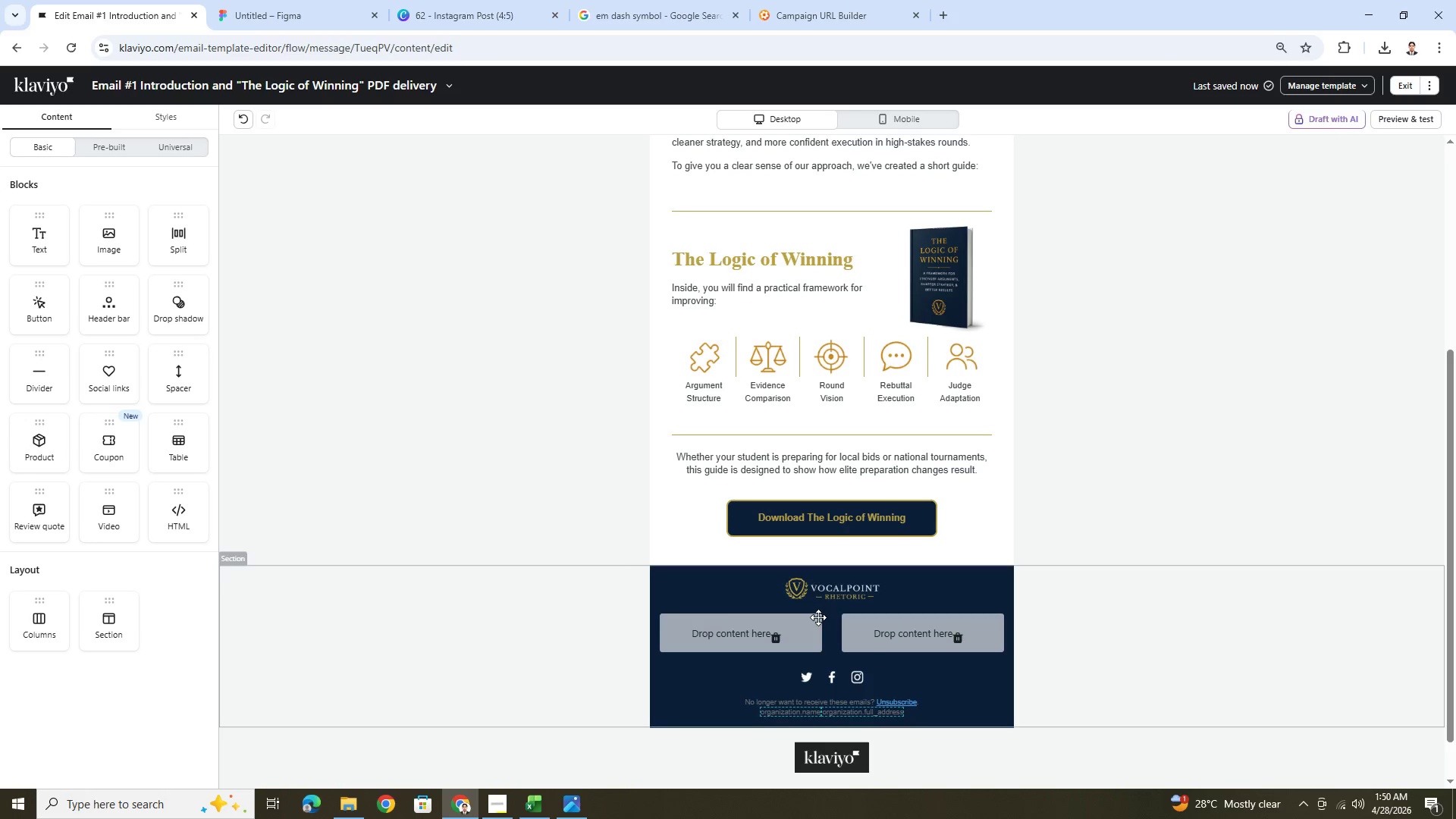 
left_click_drag(start_coordinate=[819, 590], to_coordinate=[764, 635])
 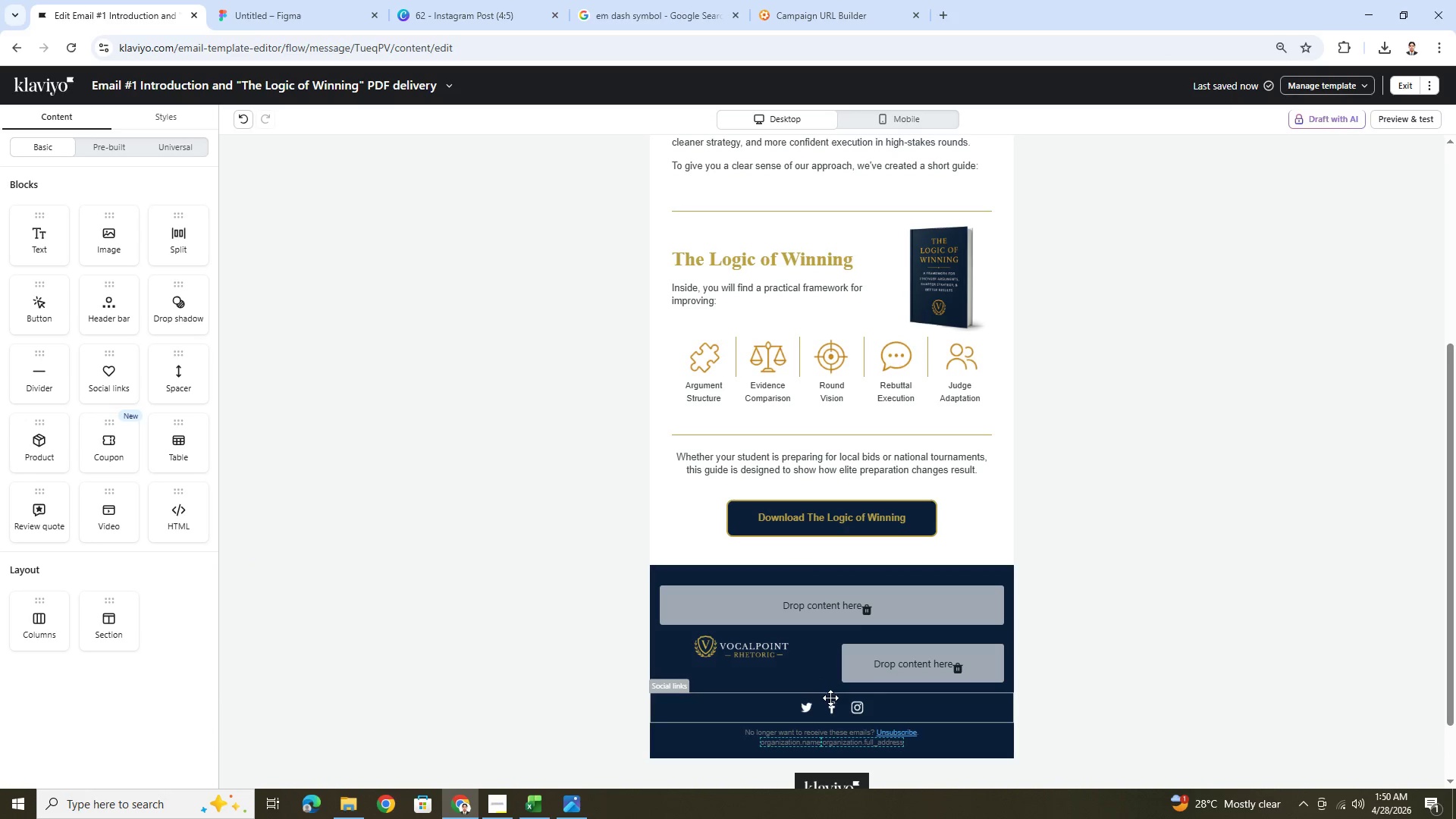 
left_click_drag(start_coordinate=[830, 703], to_coordinate=[896, 644])
 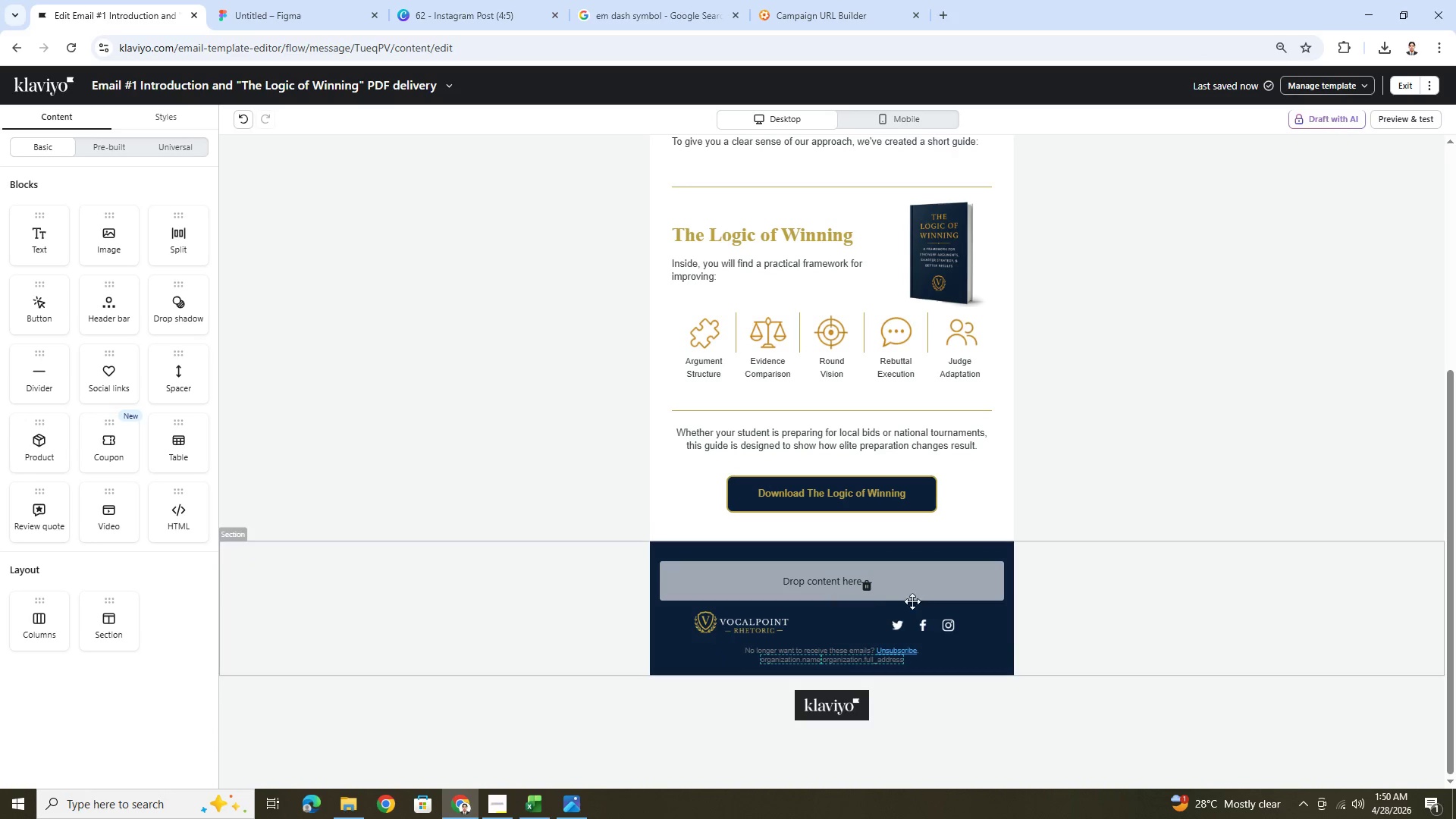 
left_click([863, 586])
 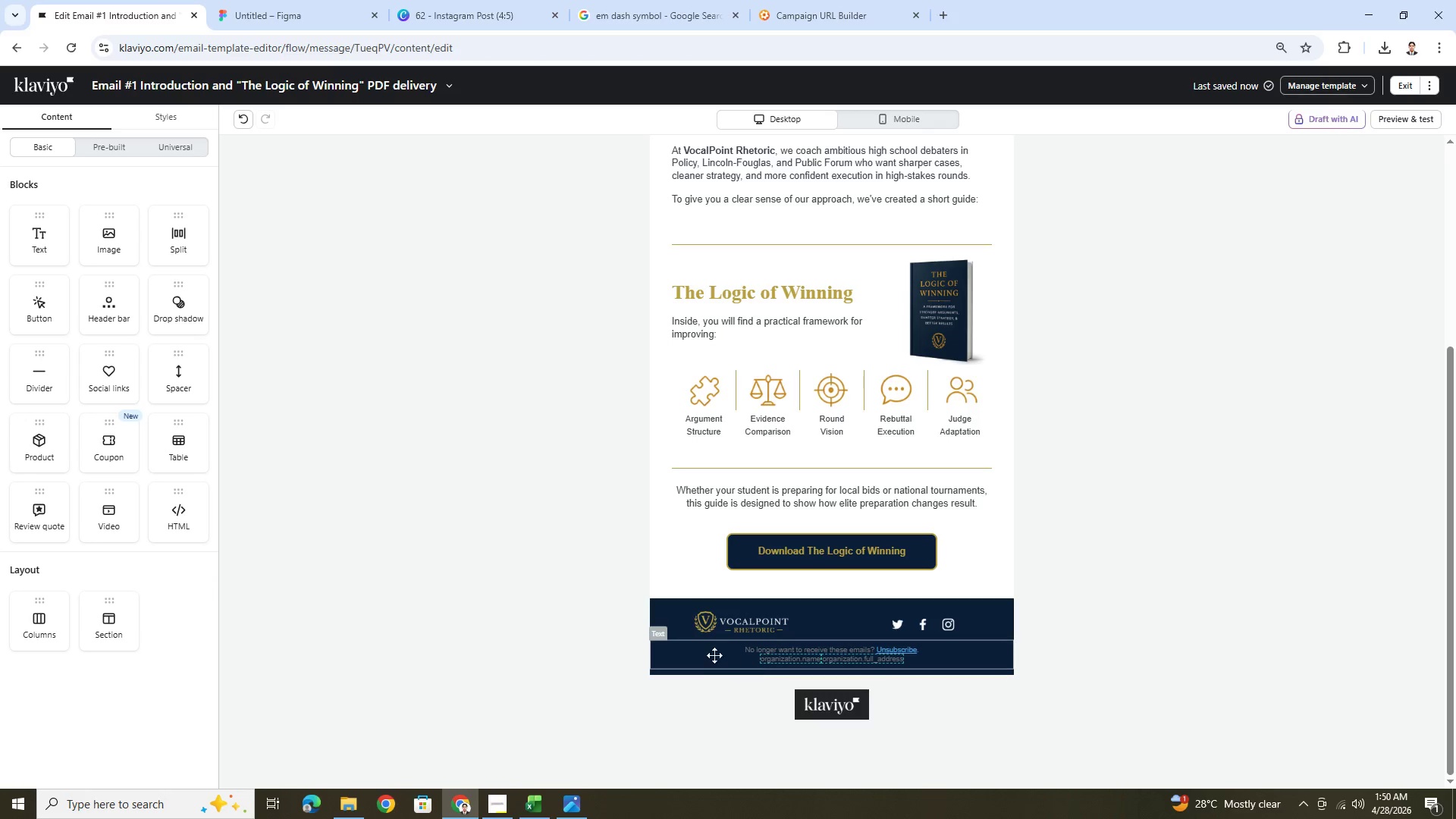 
left_click([738, 630])
 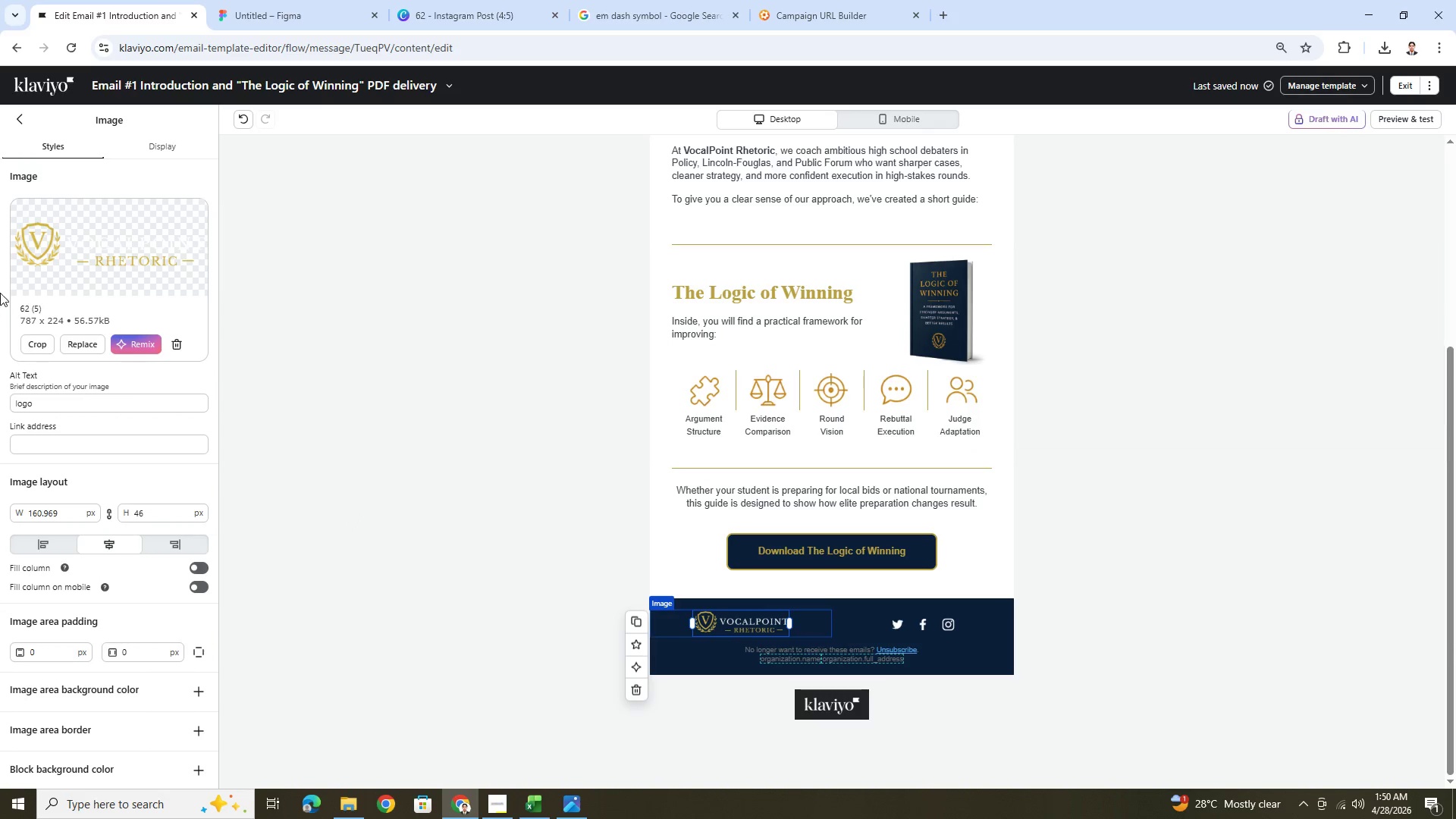 
left_click([20, 127])
 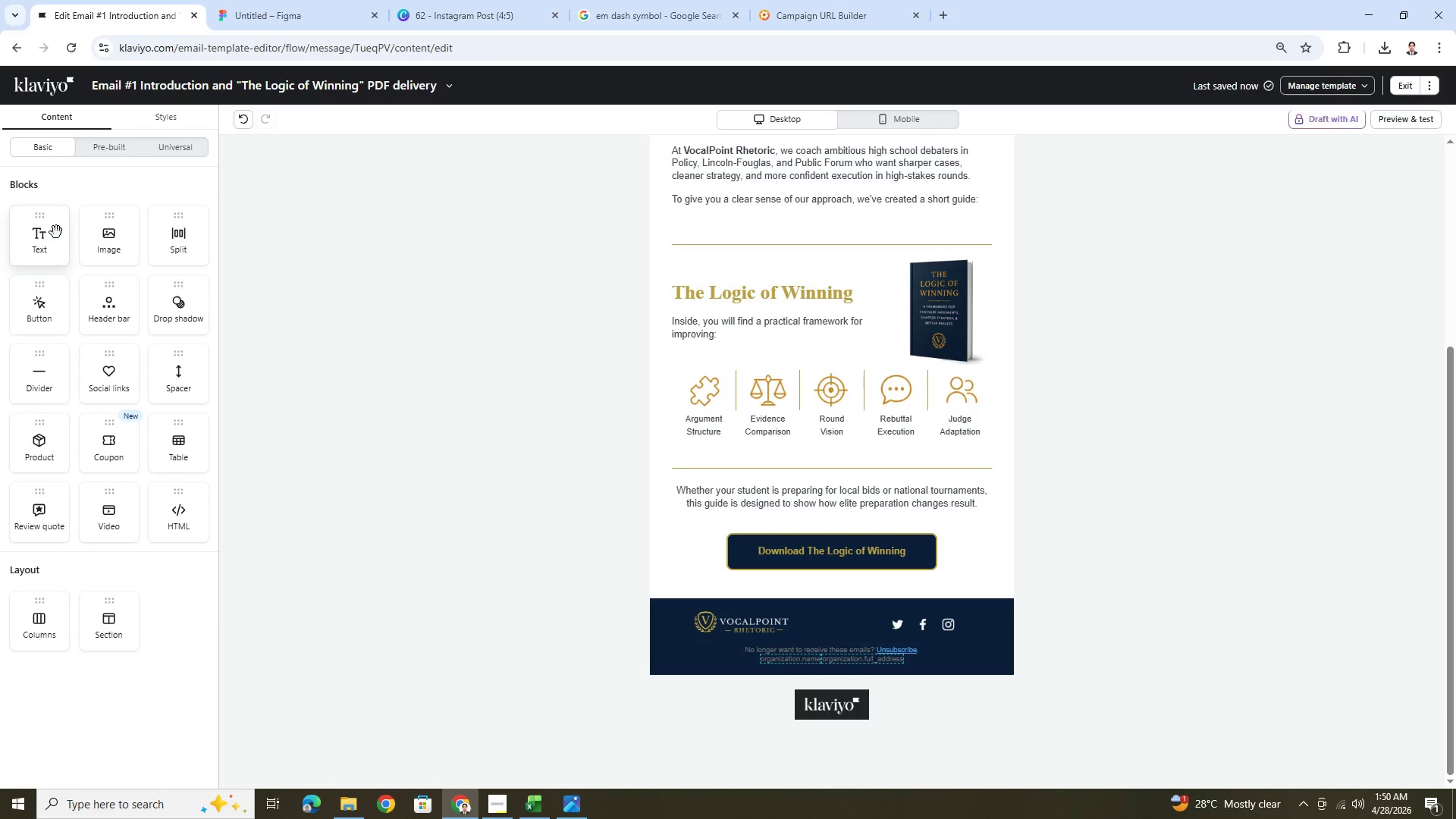 
left_click_drag(start_coordinate=[56, 237], to_coordinate=[777, 623])
 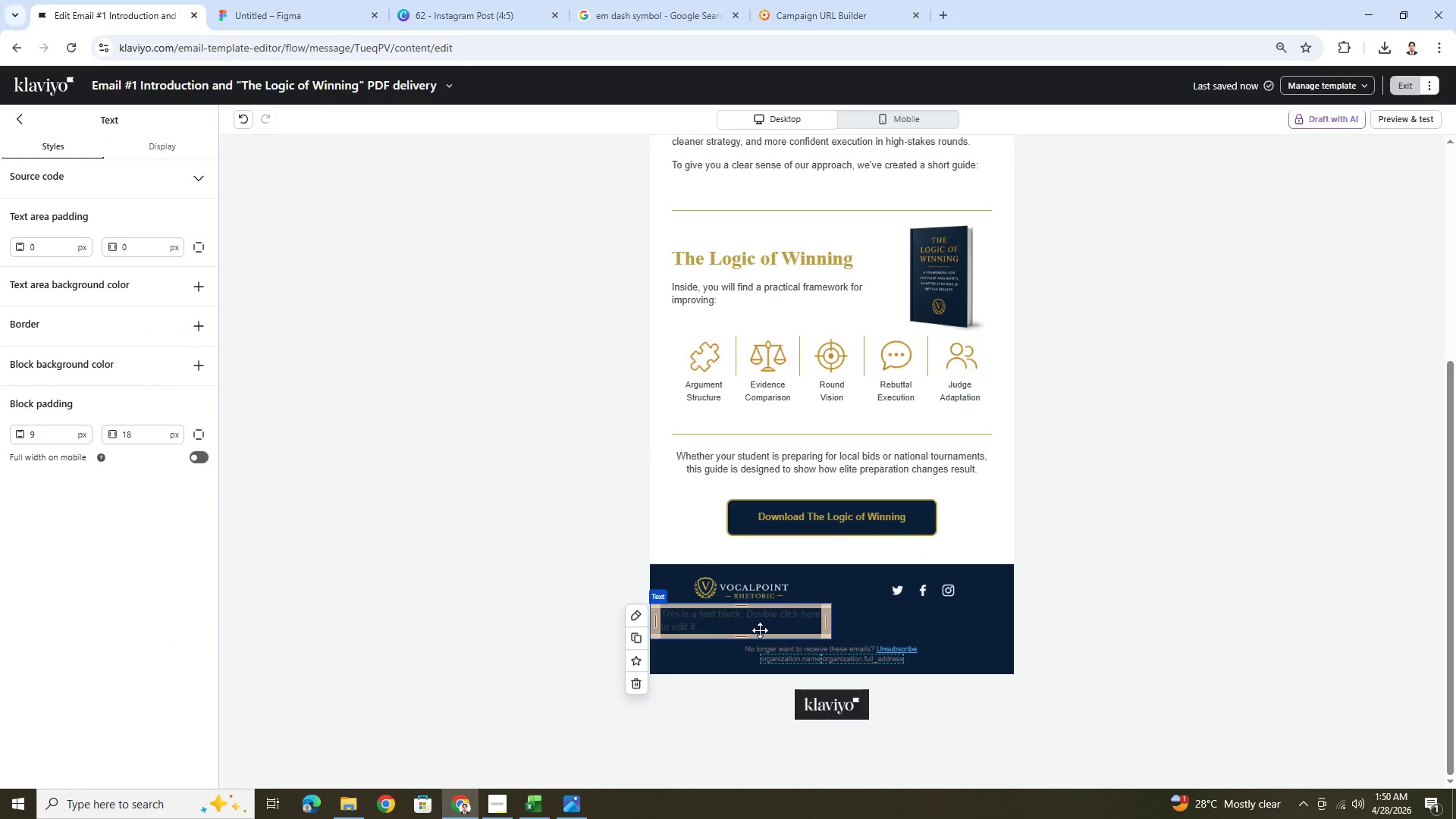 
left_click([749, 620])
 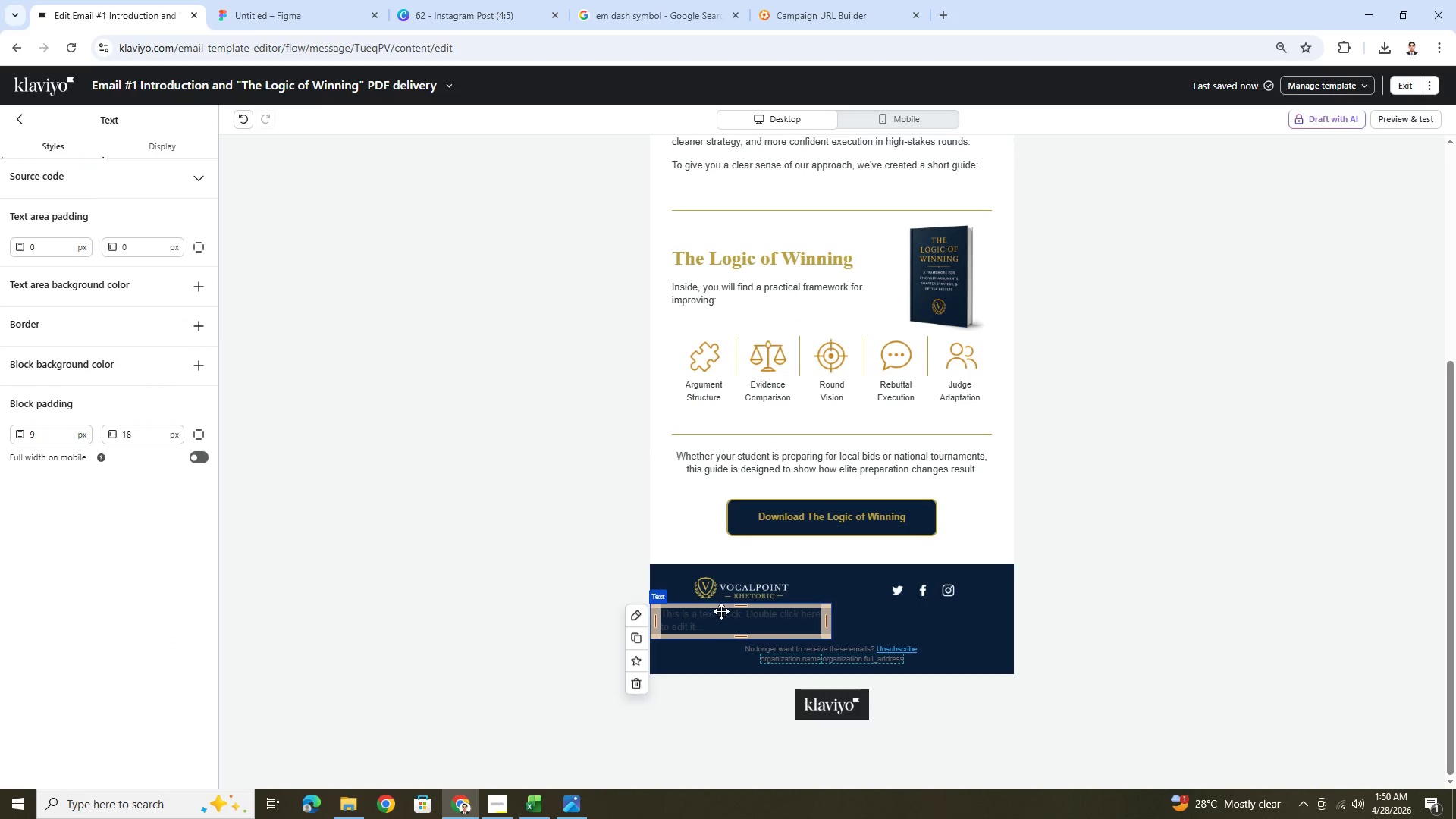 
double_click([724, 615])
 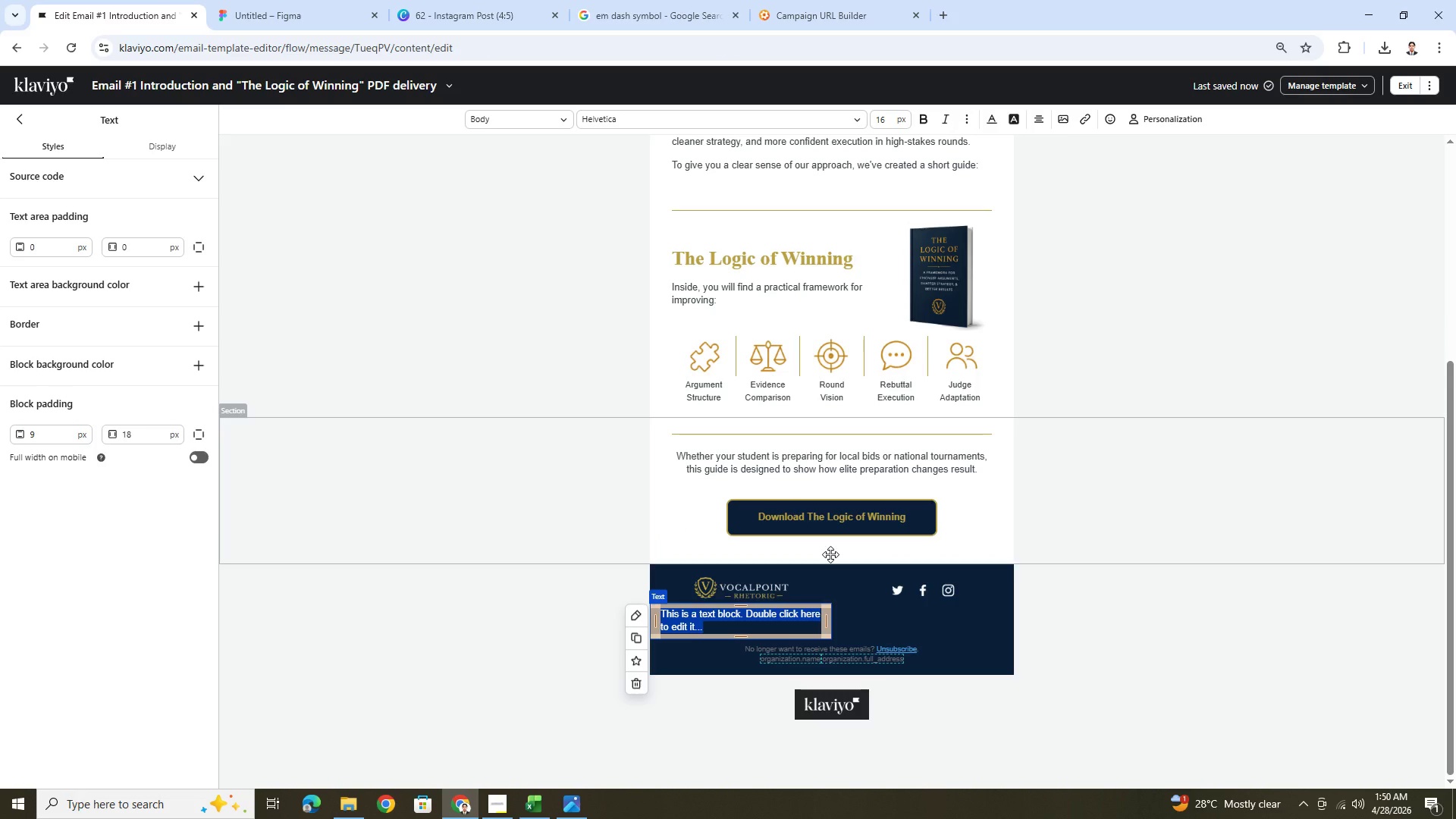 
wait(7.25)
 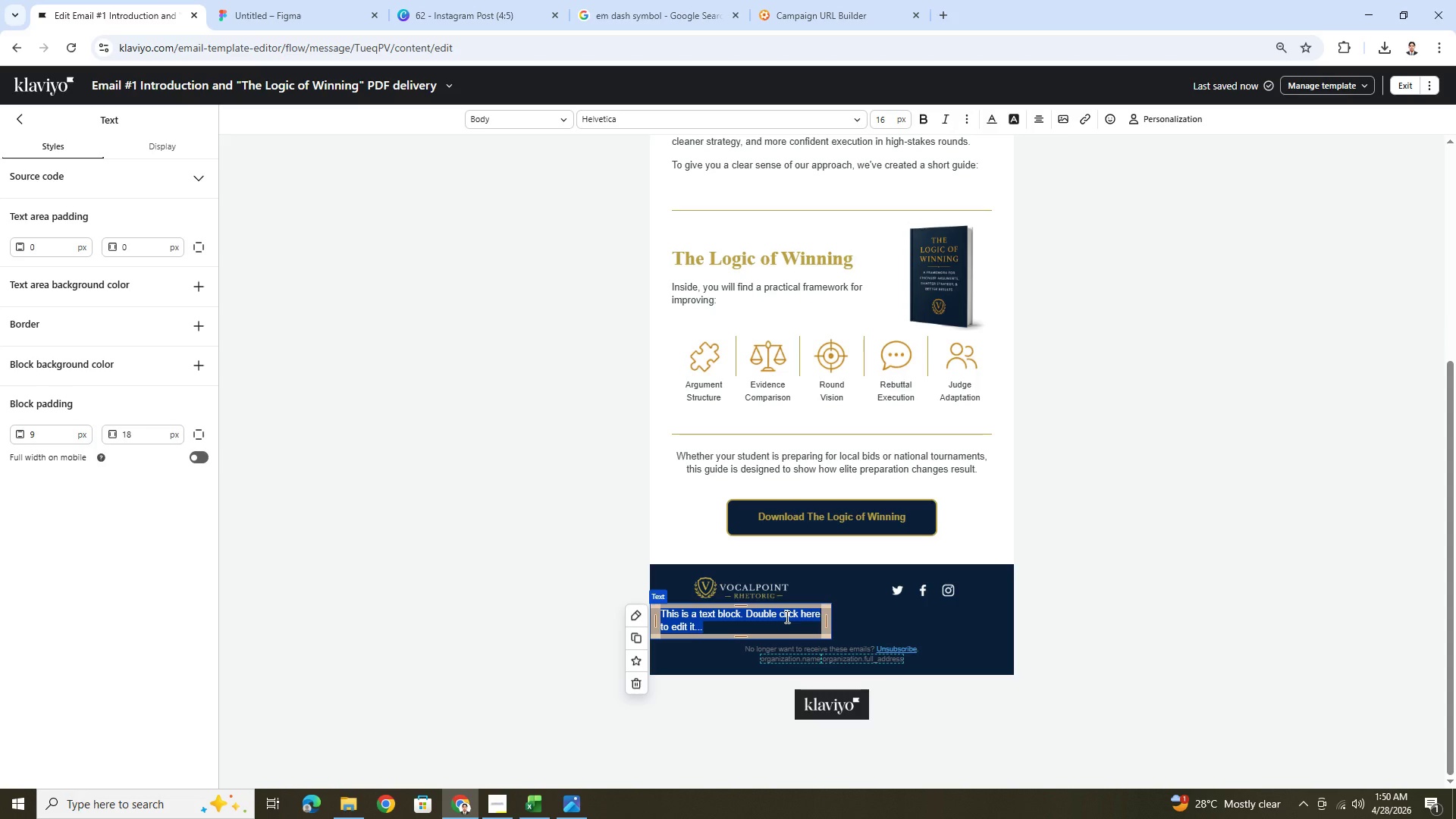 
double_click([890, 121])
 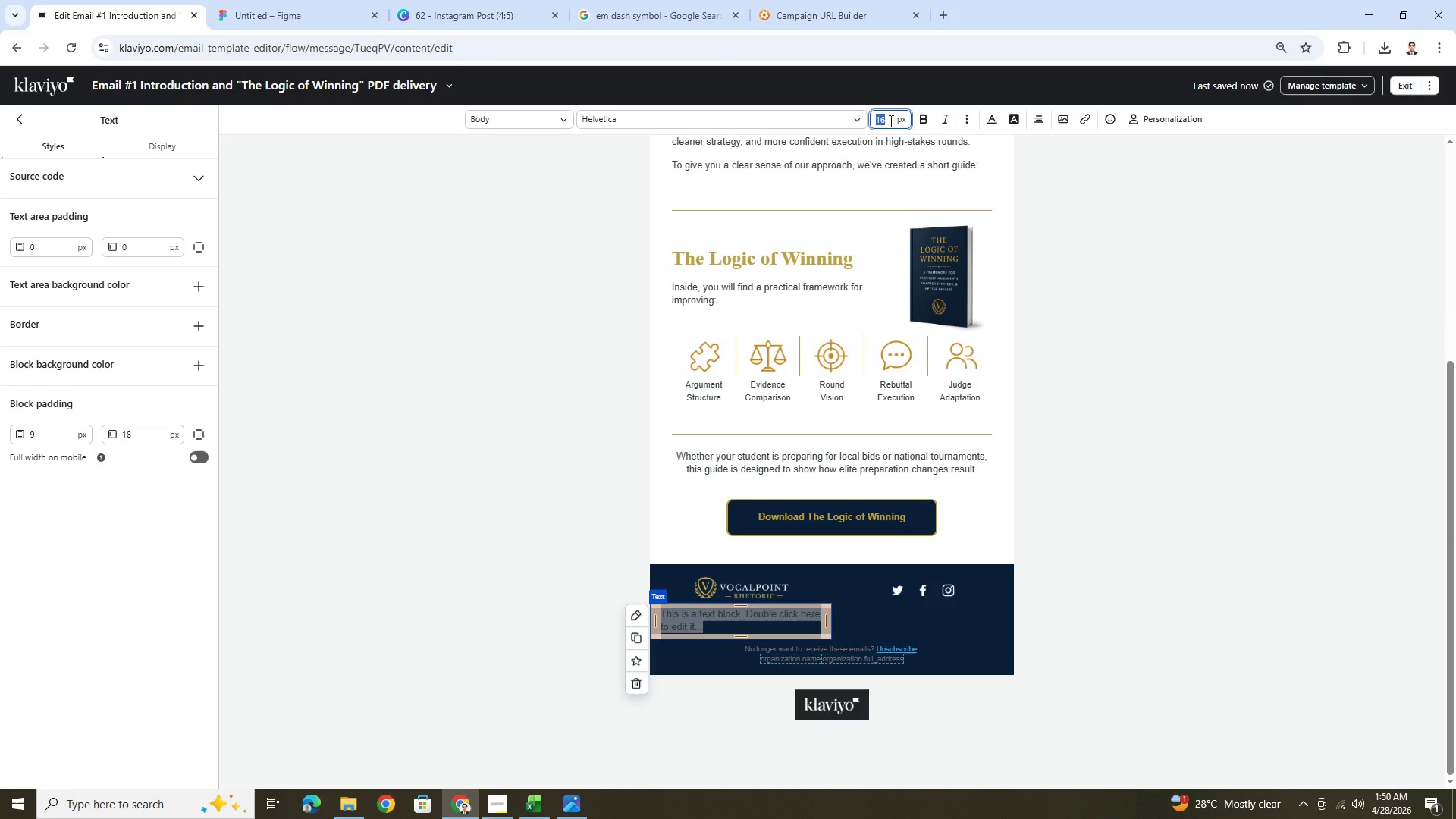 
key(Numpad1)
 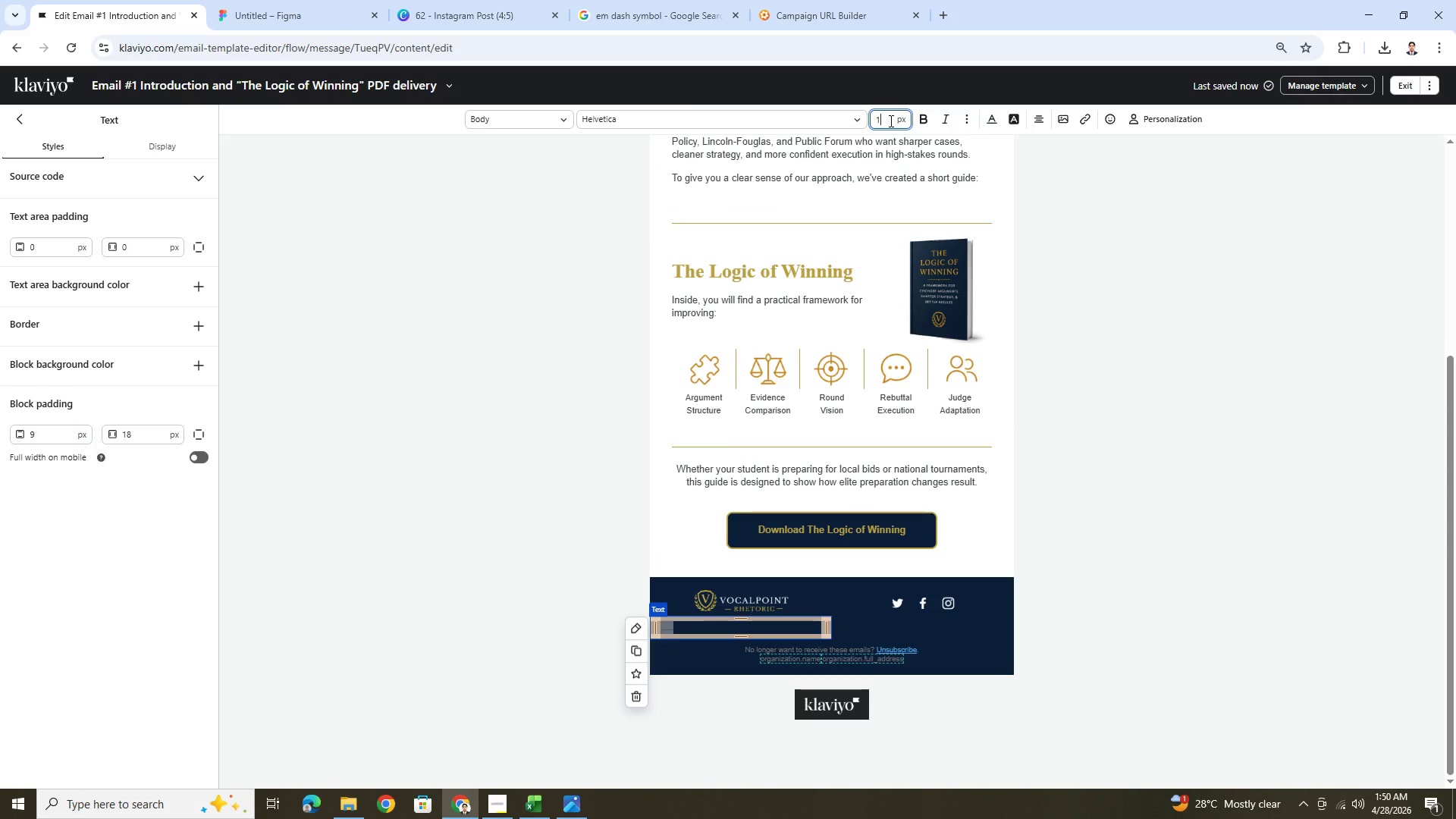 
key(Numpad4)
 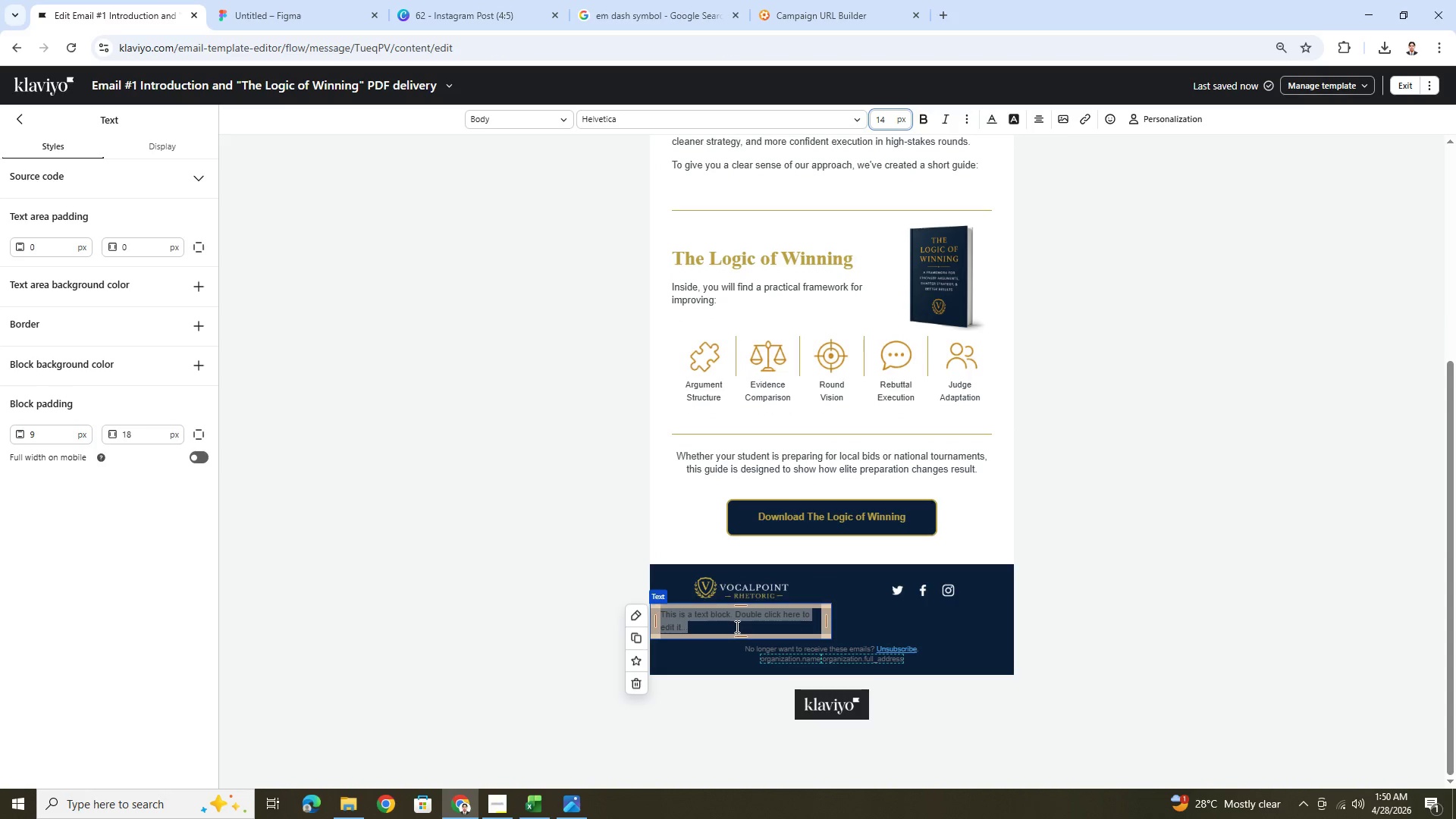 
double_click([736, 626])
 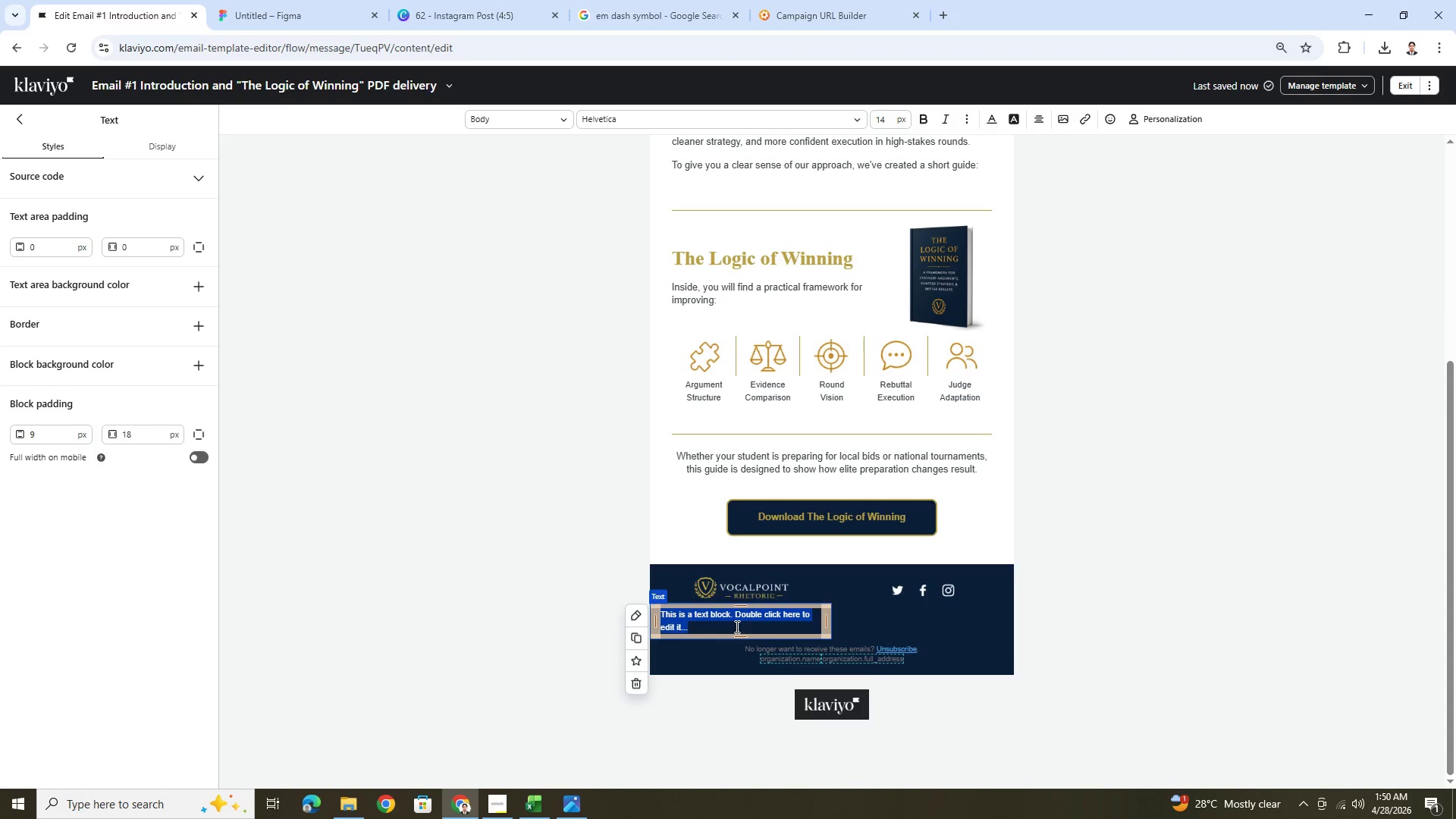 
triple_click([736, 626])
 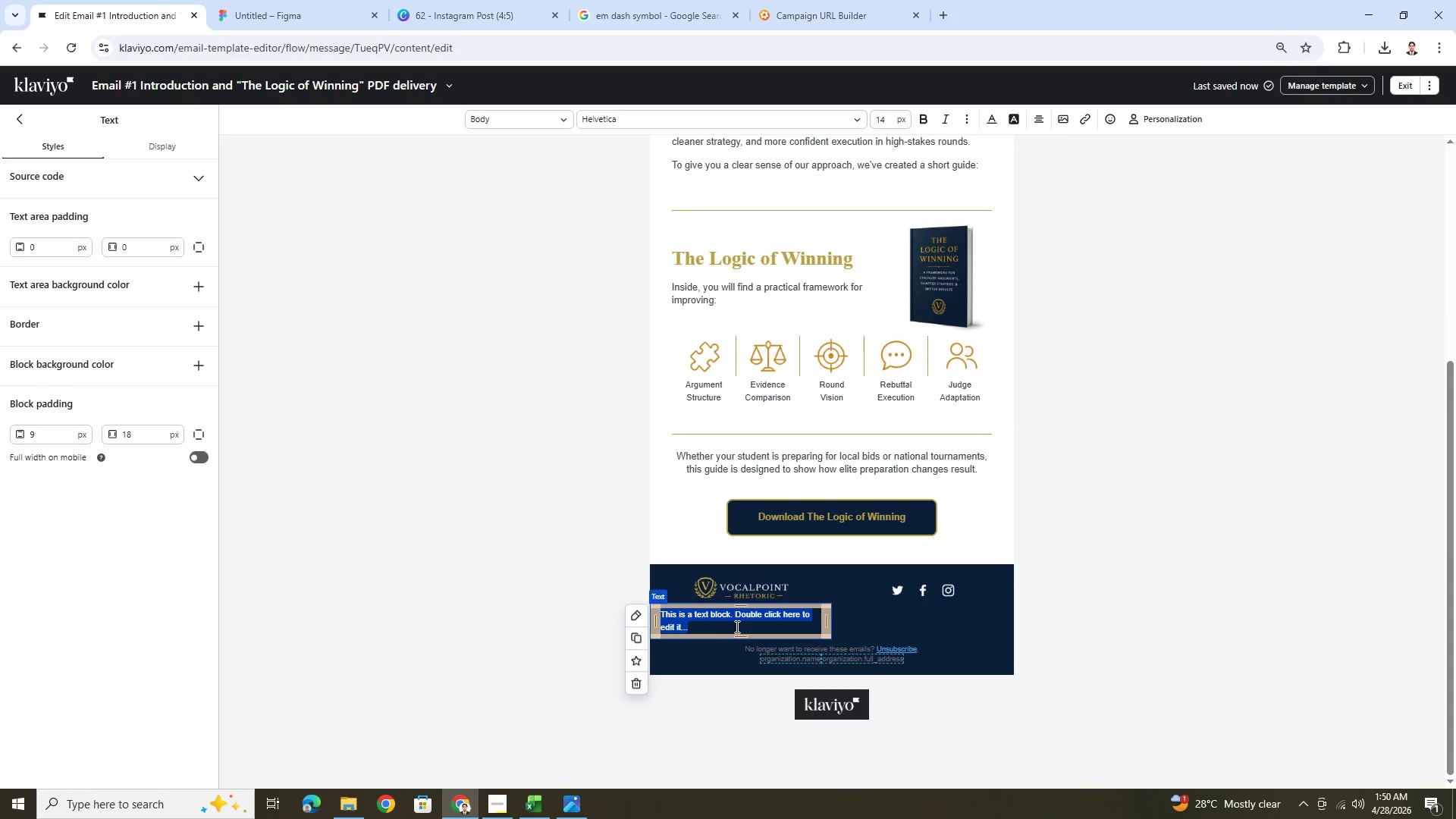 
type(Elite coaching. Stronger arguments. Betterresults/)
 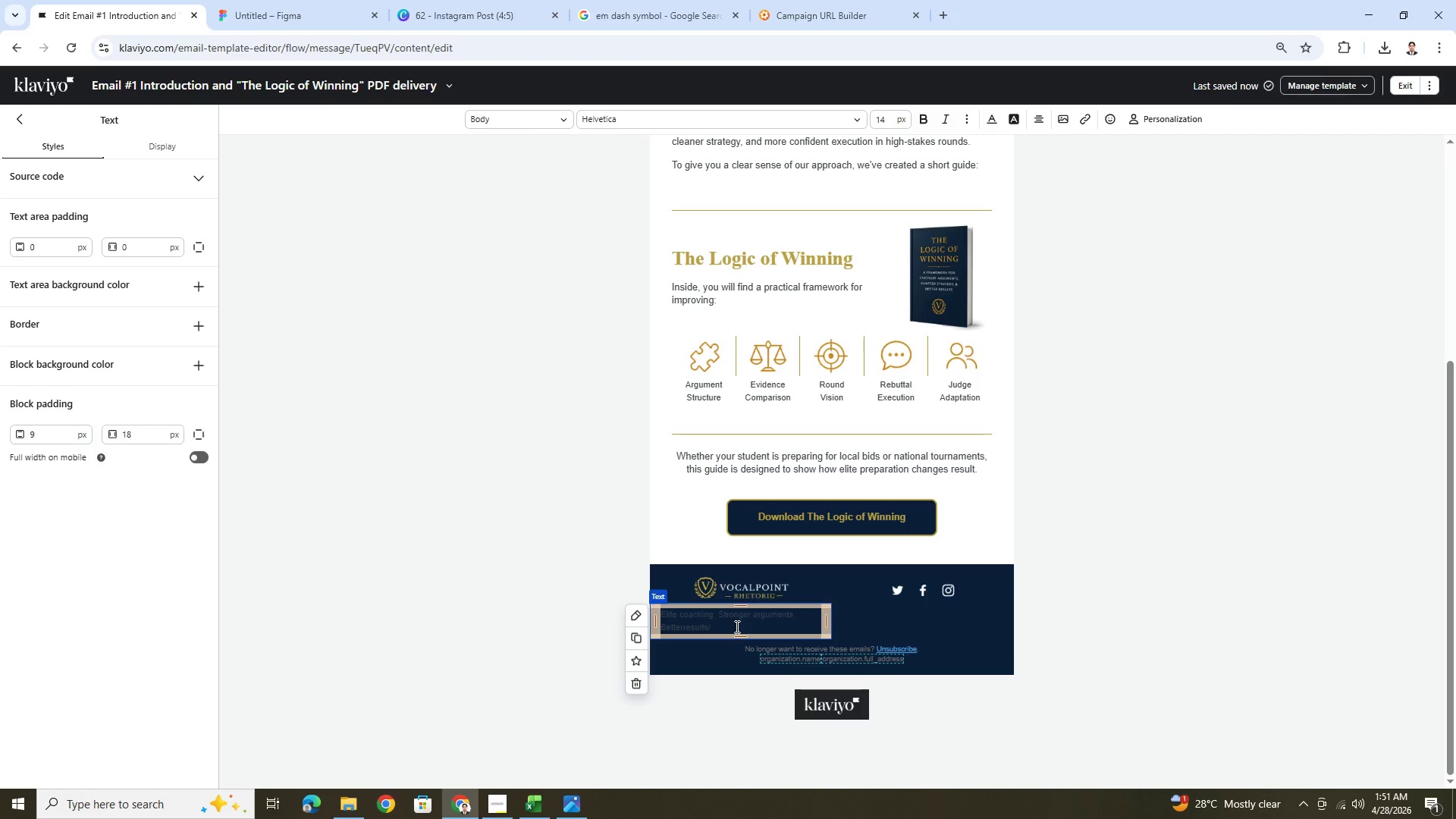 
left_click([683, 629])
 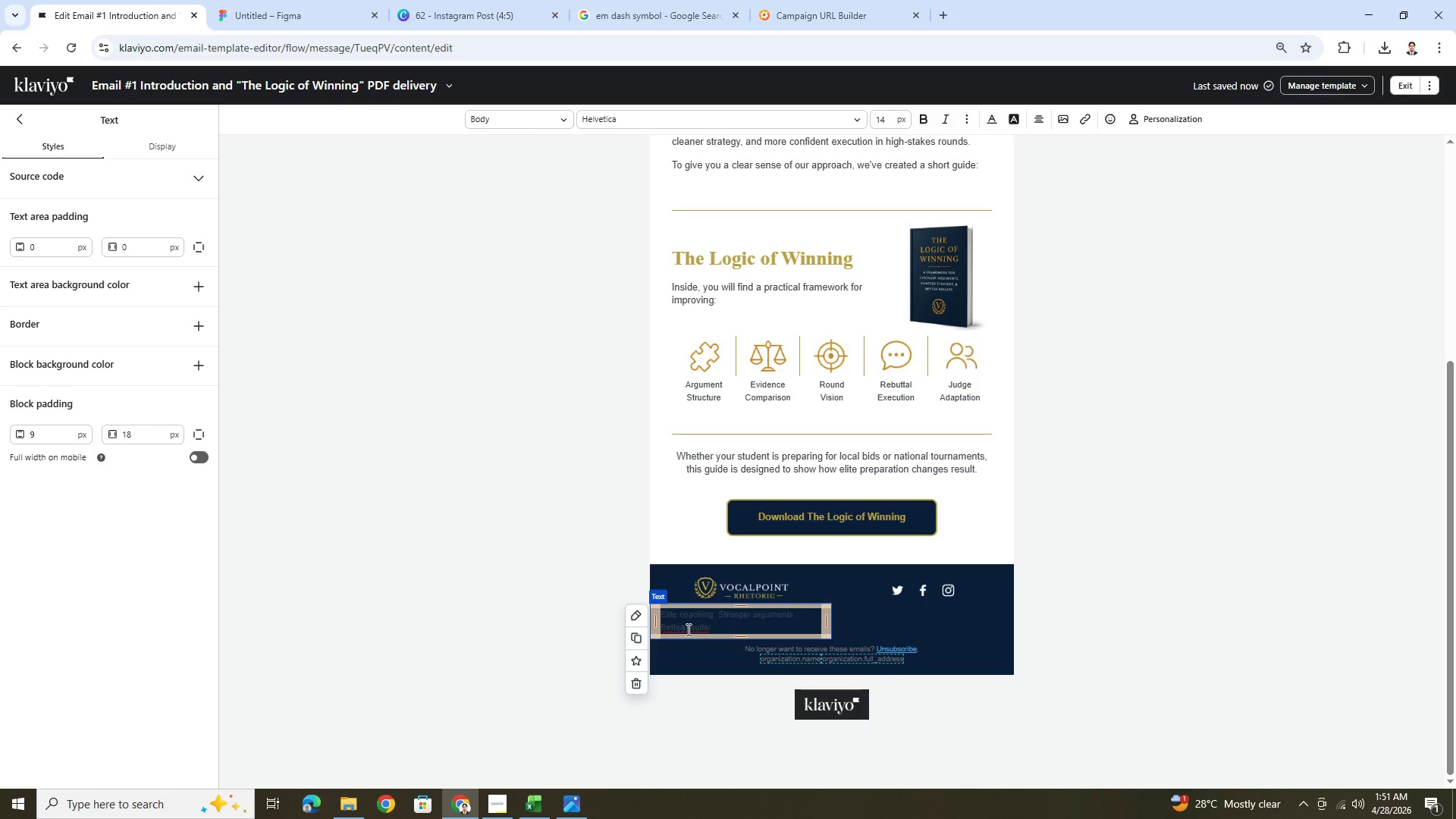 
key(Space)
 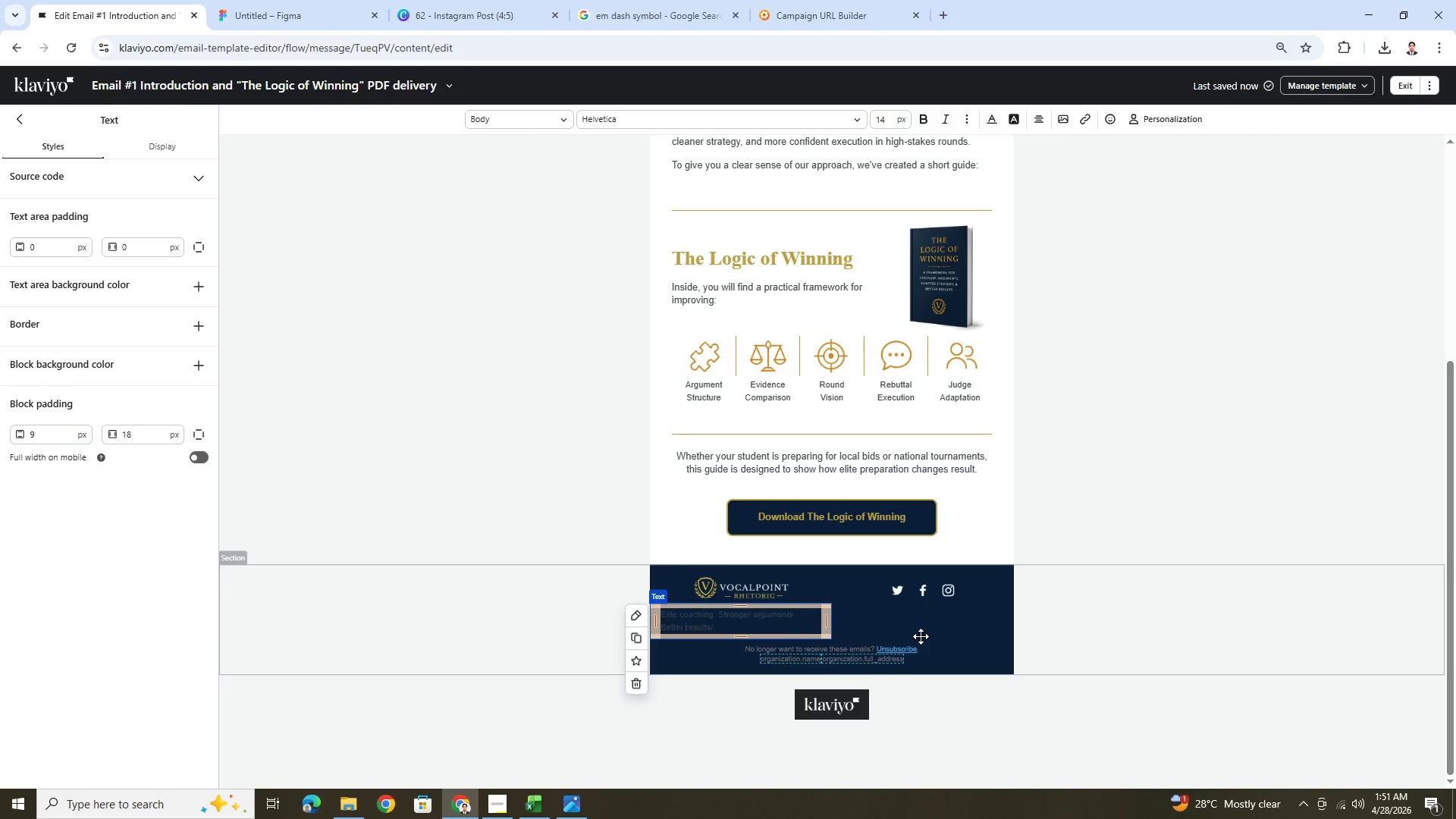 
wait(6.25)
 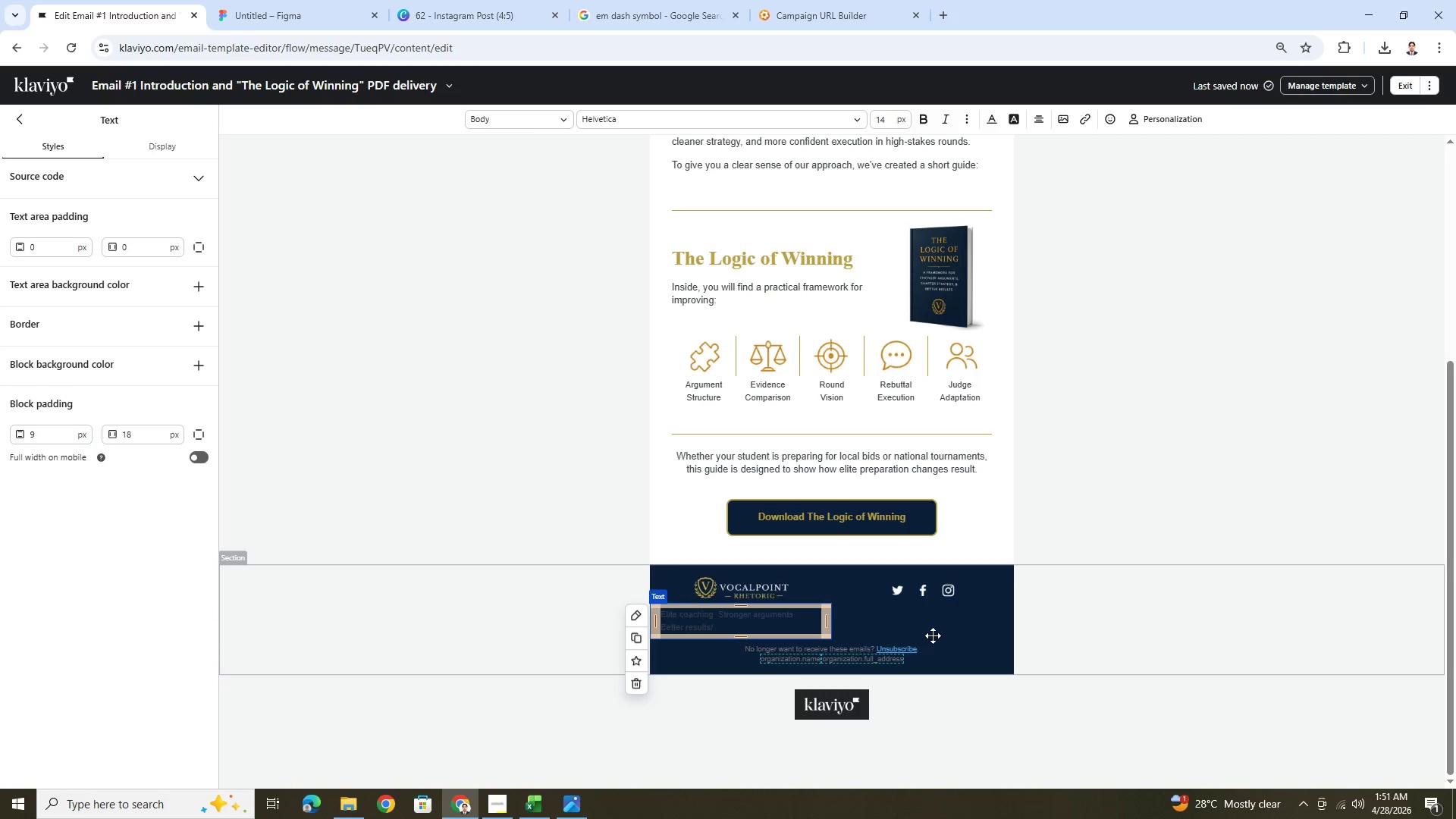 
left_click([1040, 119])
 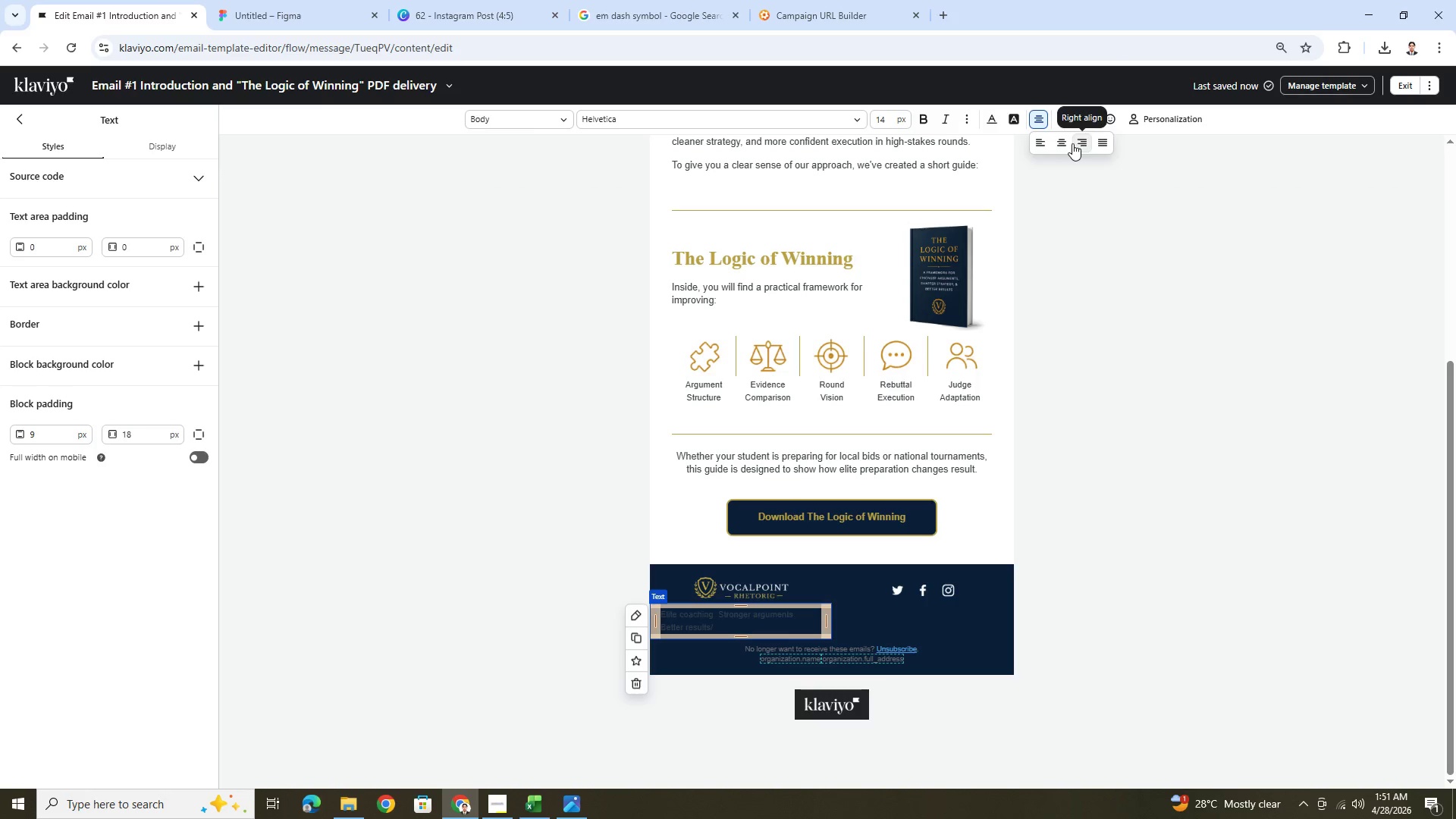 
left_click([1043, 143])
 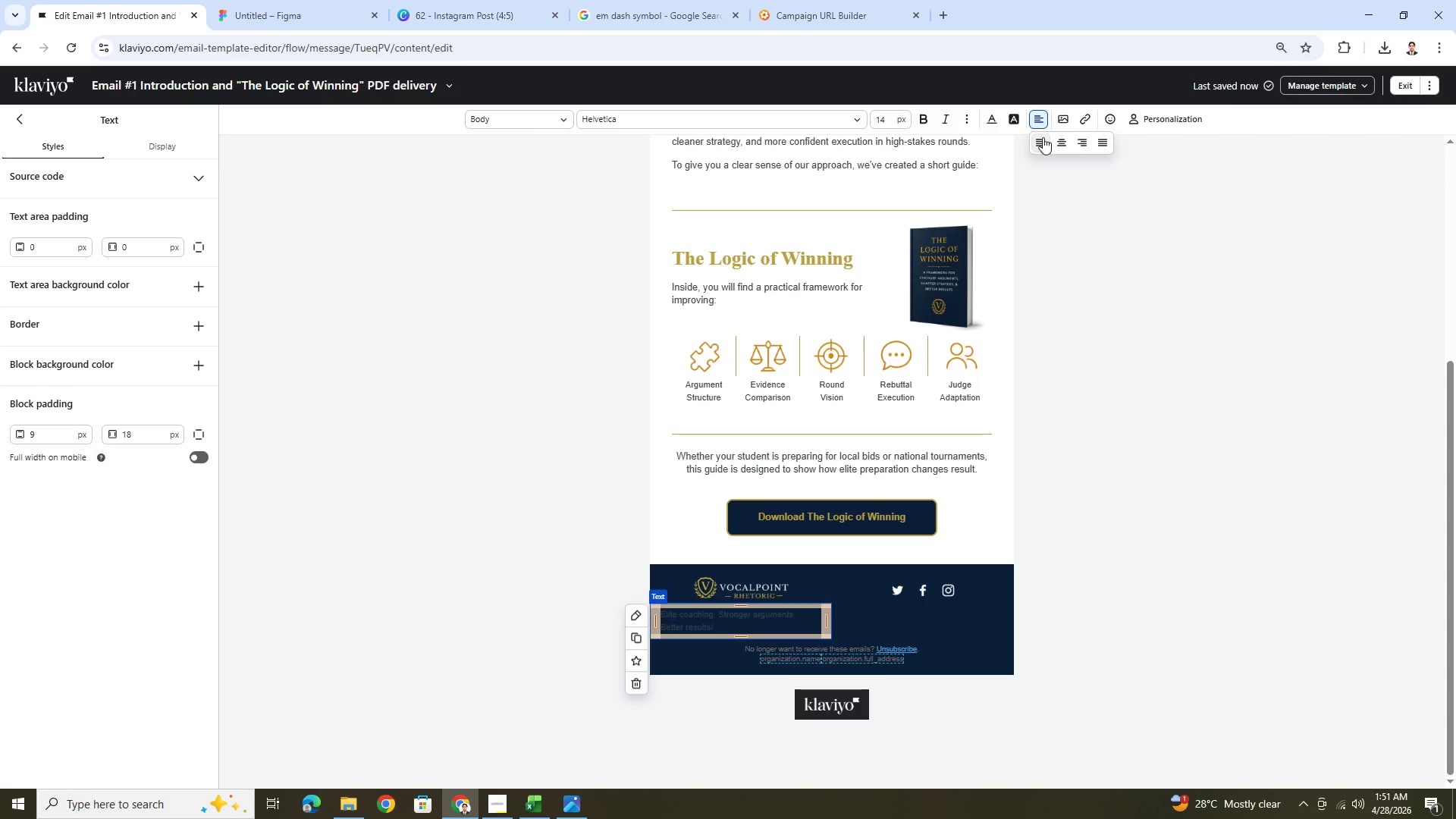 
left_click([1064, 137])
 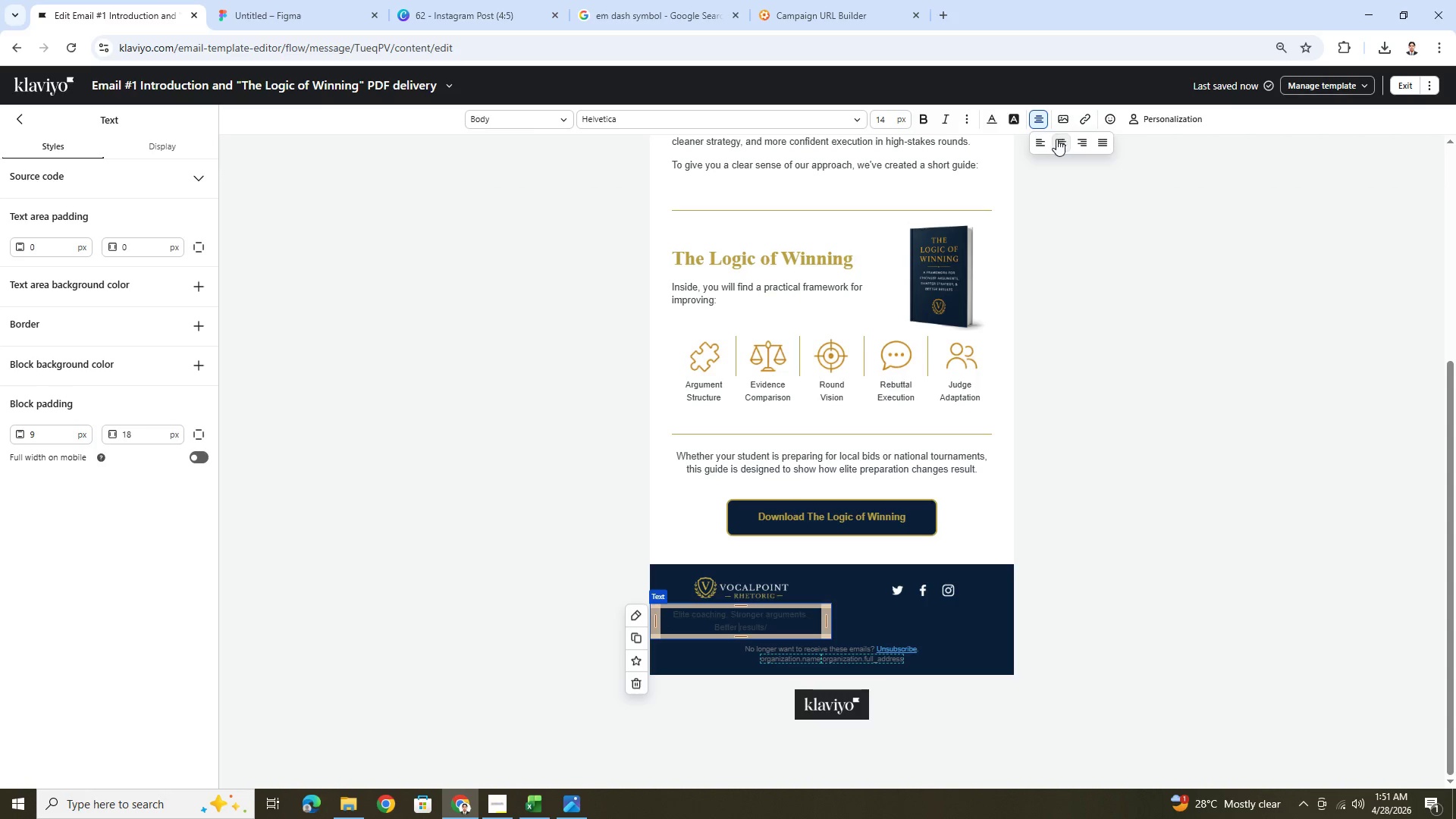 
left_click([1043, 140])
 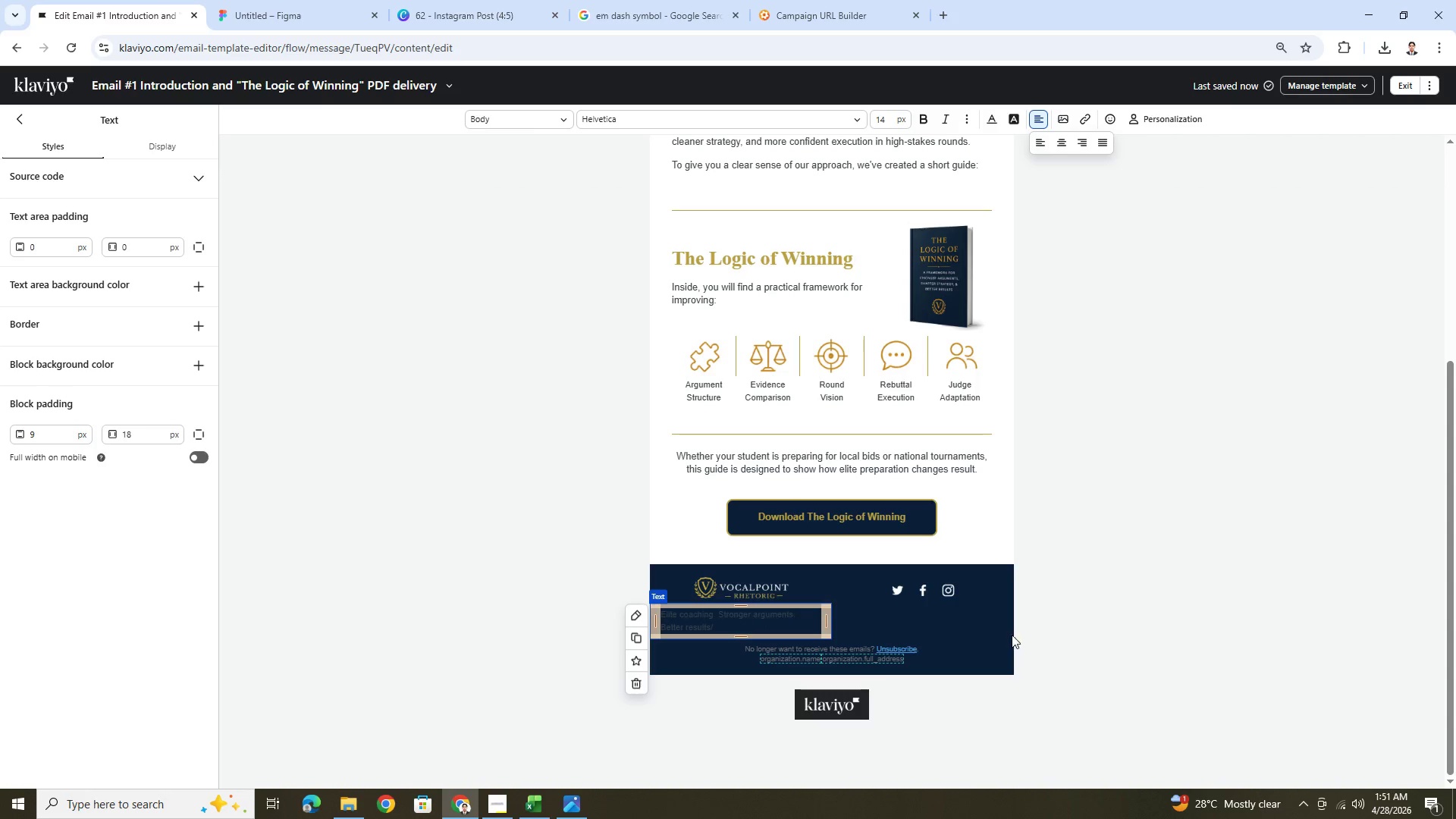 
left_click([1062, 644])
 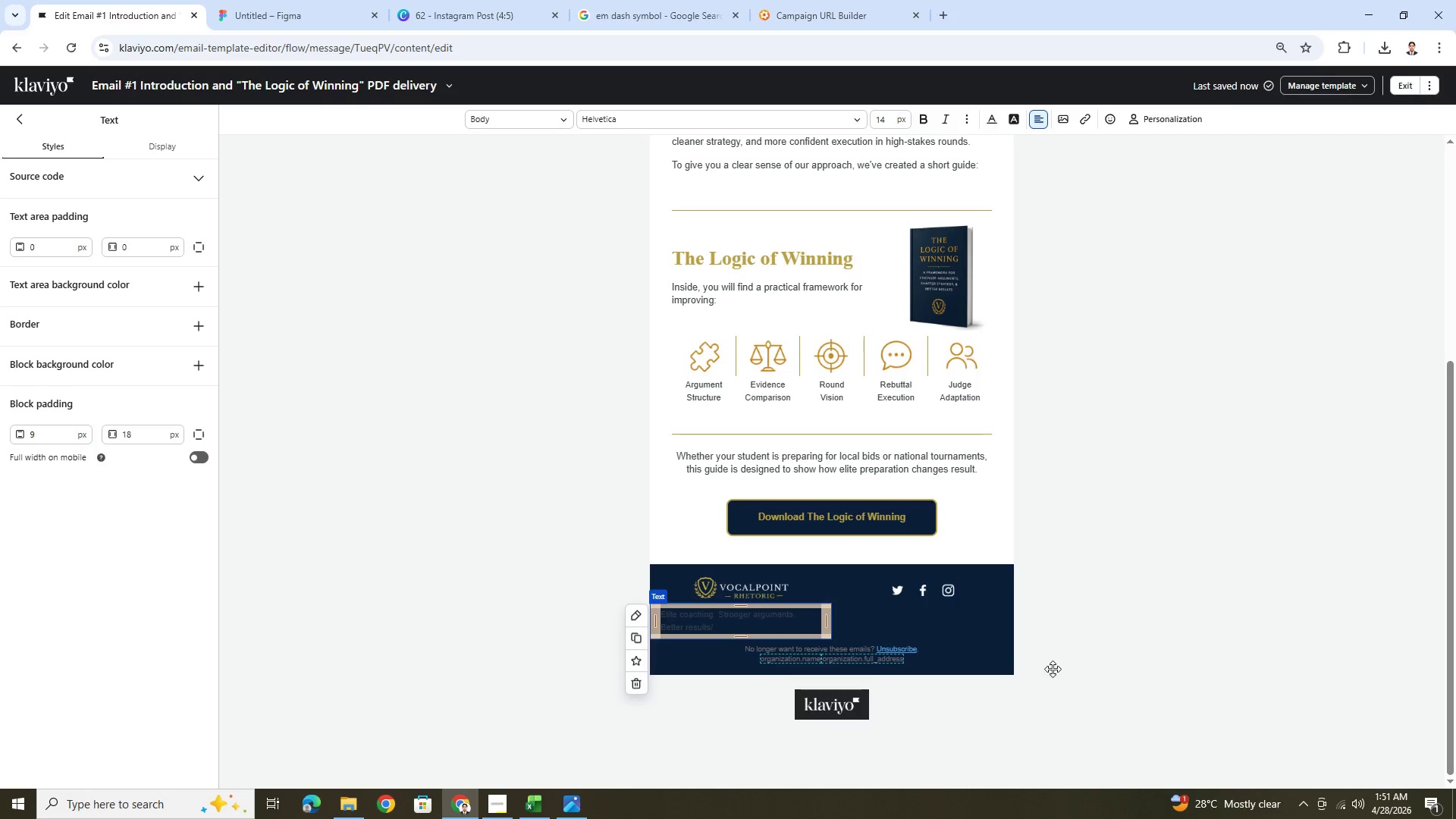 
left_click([895, 628])
 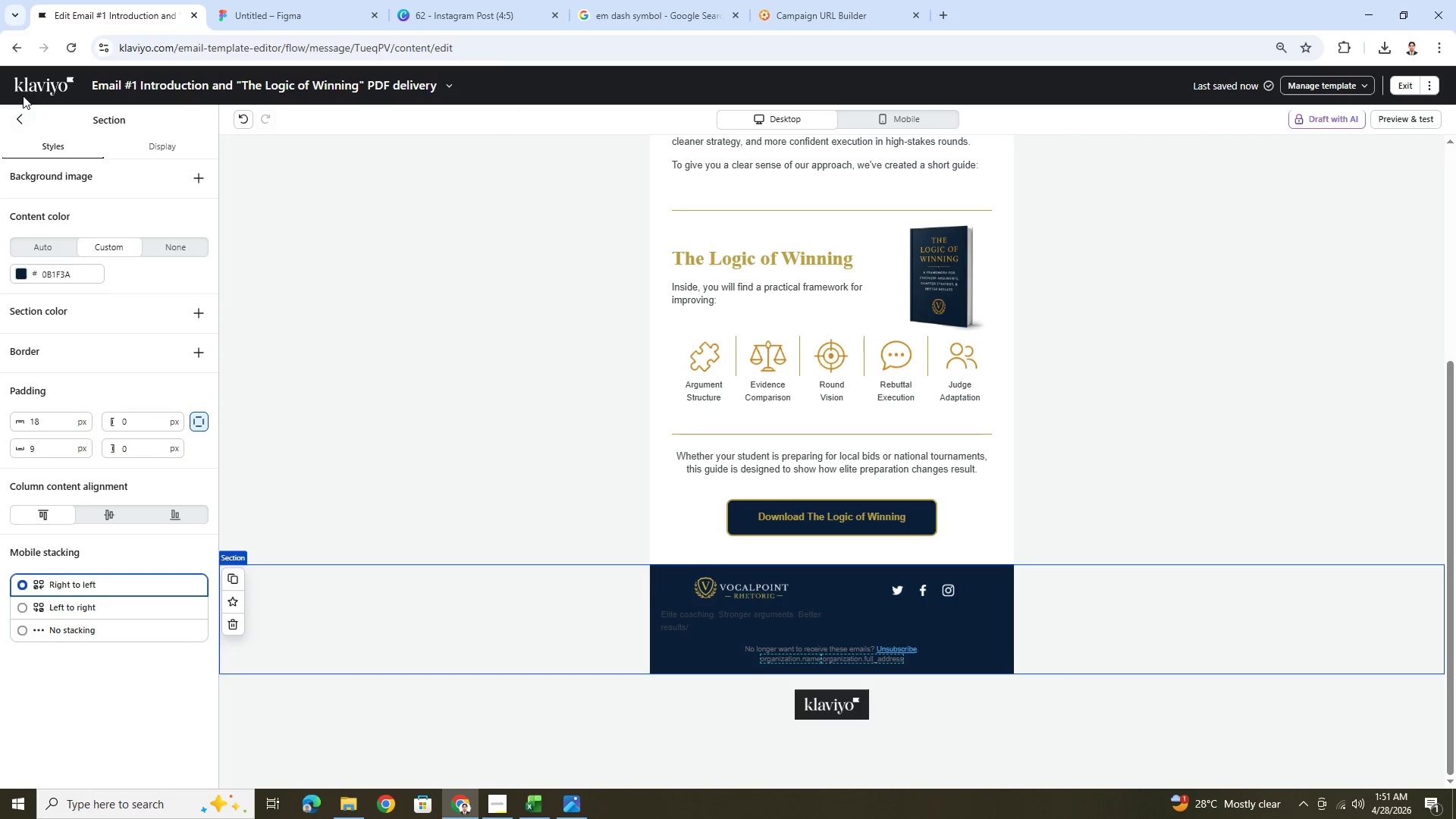 
left_click([16, 118])
 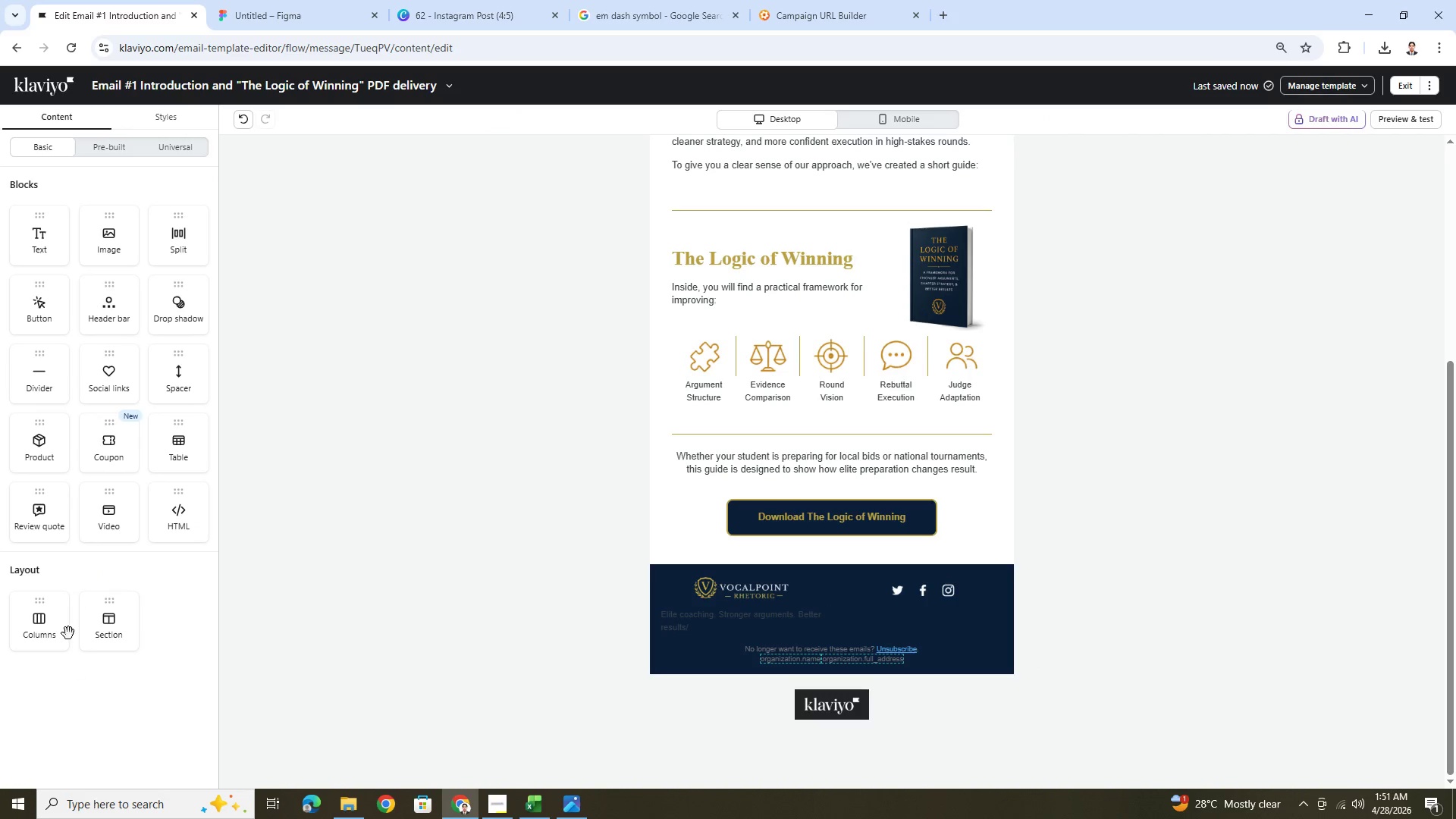 
left_click_drag(start_coordinate=[40, 619], to_coordinate=[815, 613])
 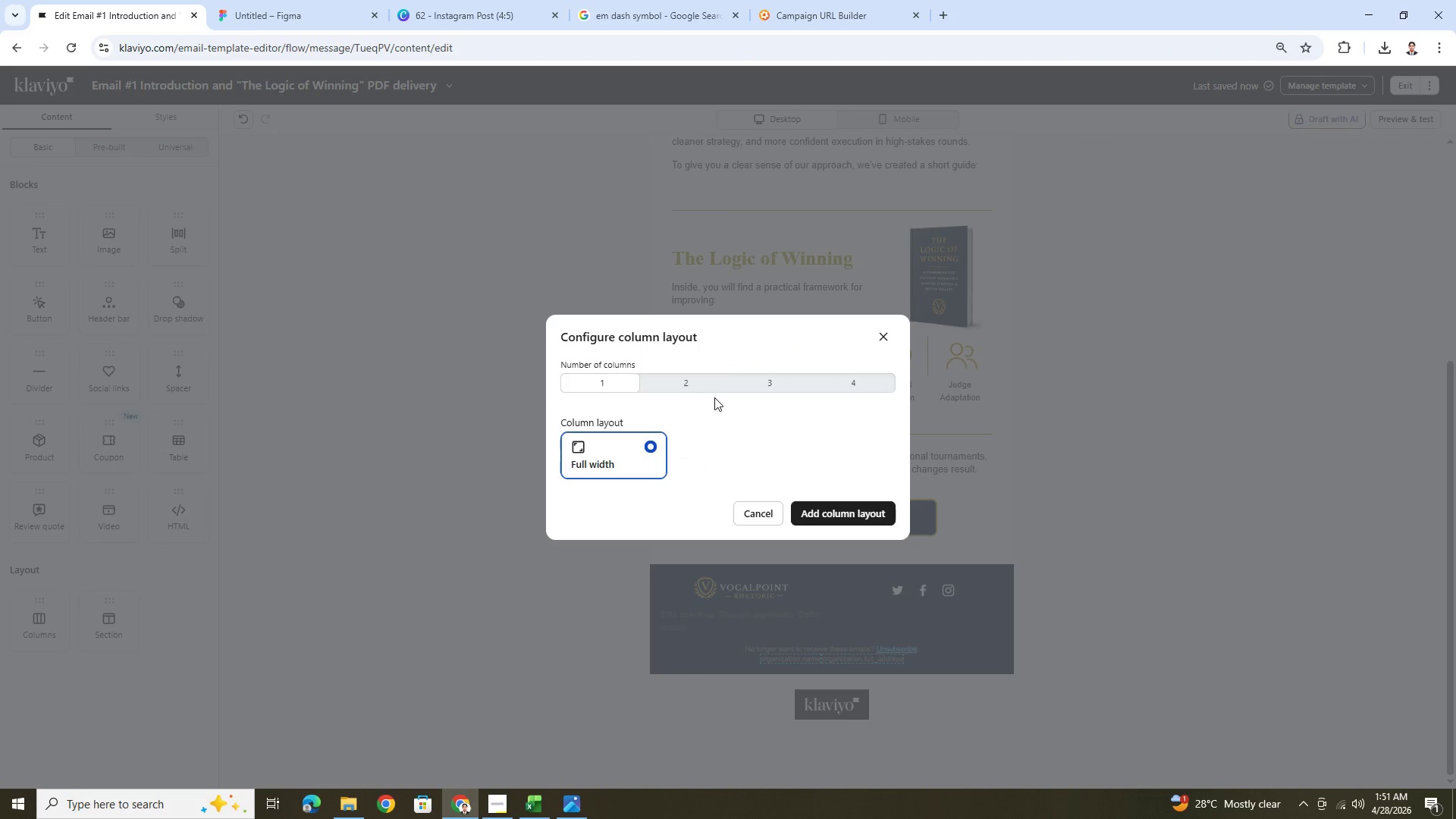 
left_click([691, 389])
 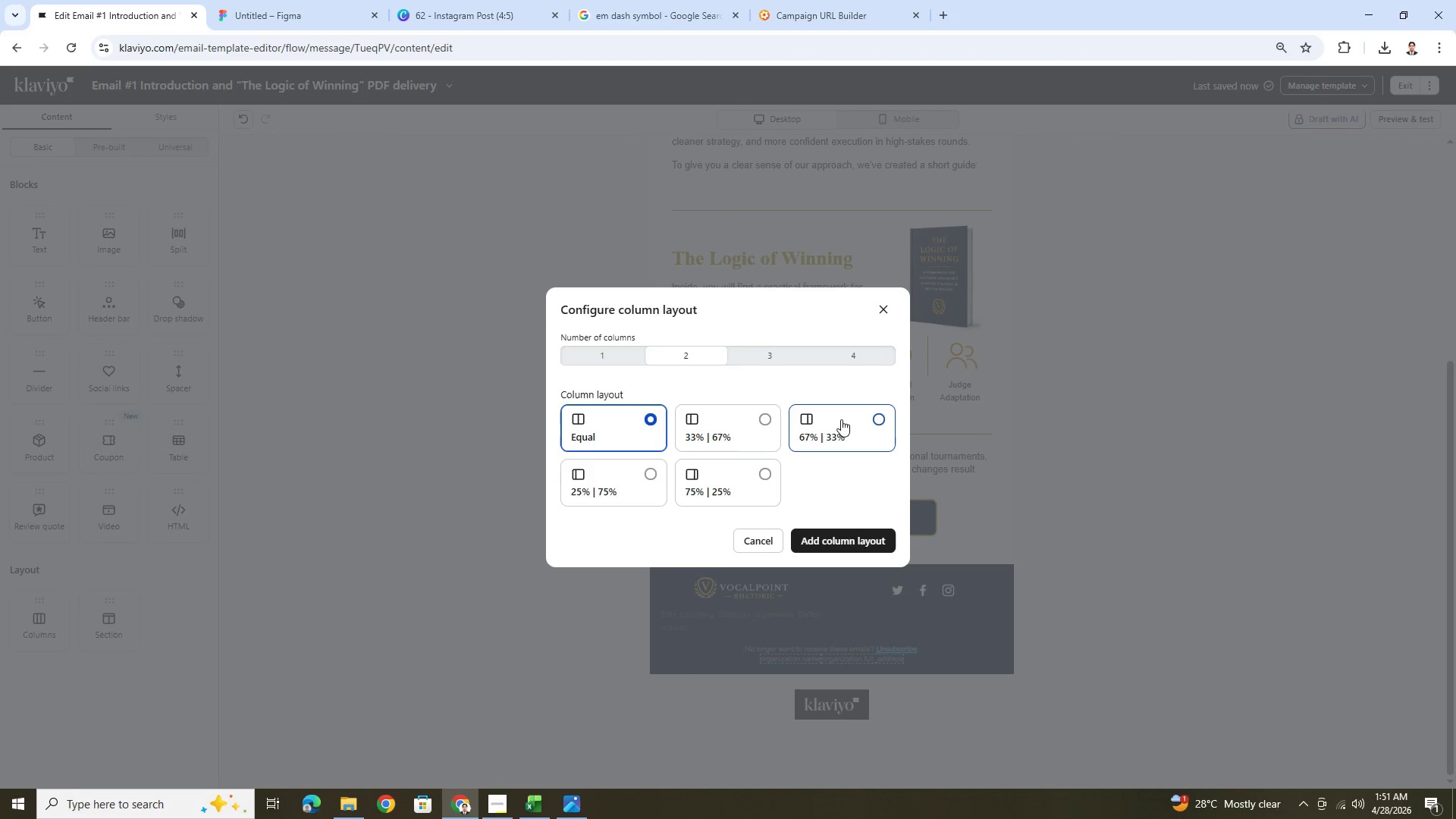 
left_click([849, 419])
 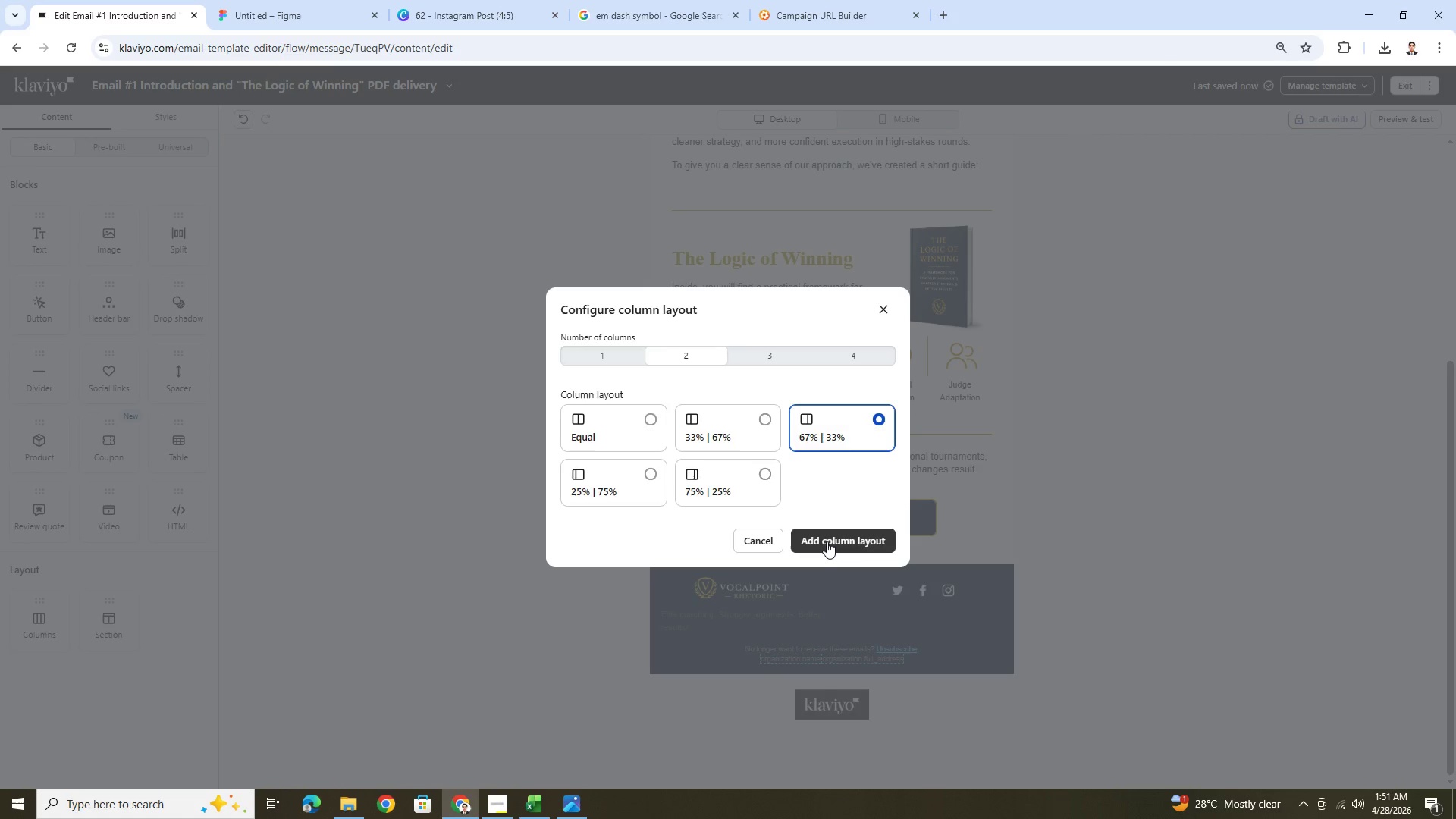 
left_click([827, 541])
 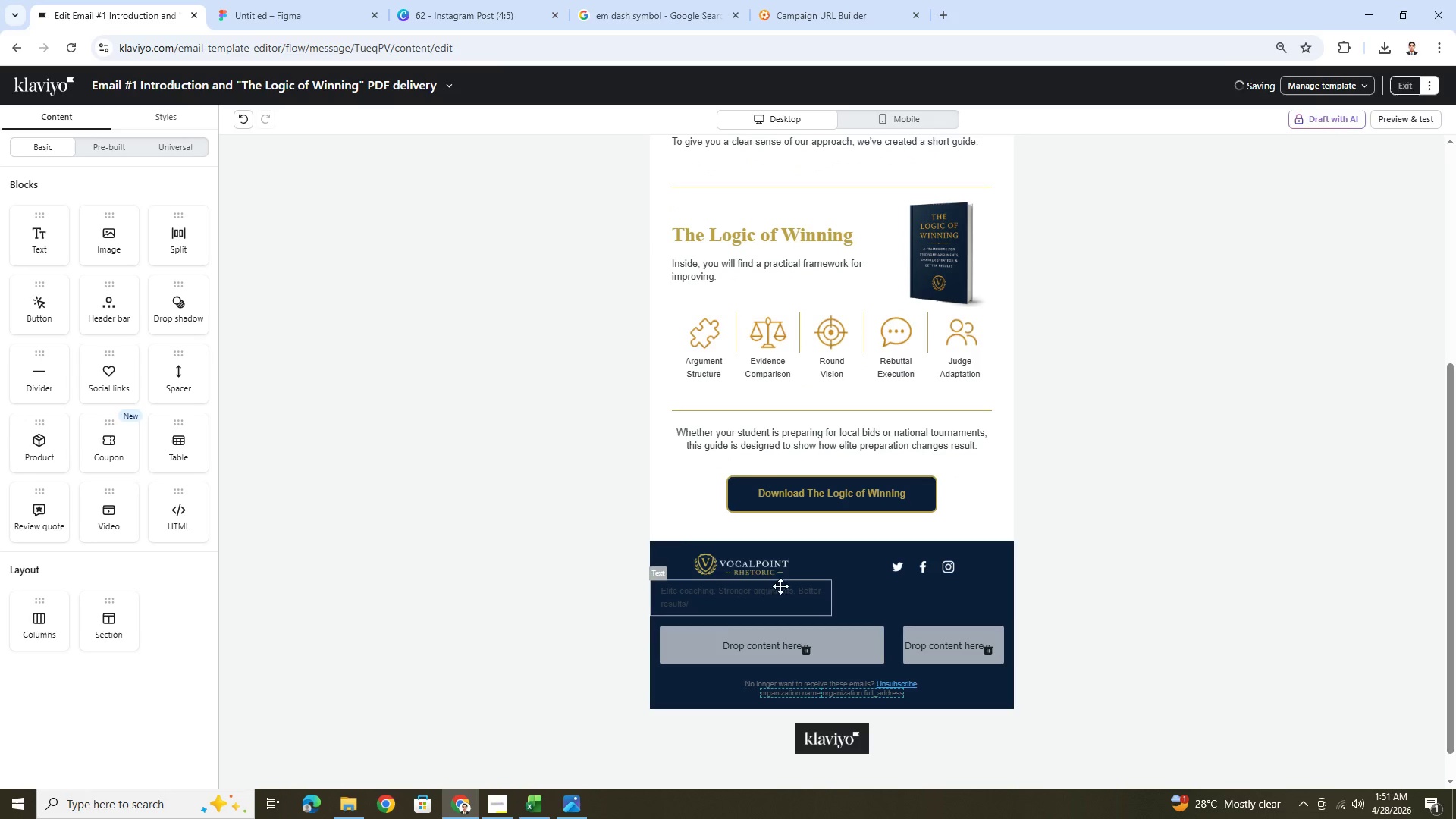 
left_click_drag(start_coordinate=[780, 564], to_coordinate=[792, 652])
 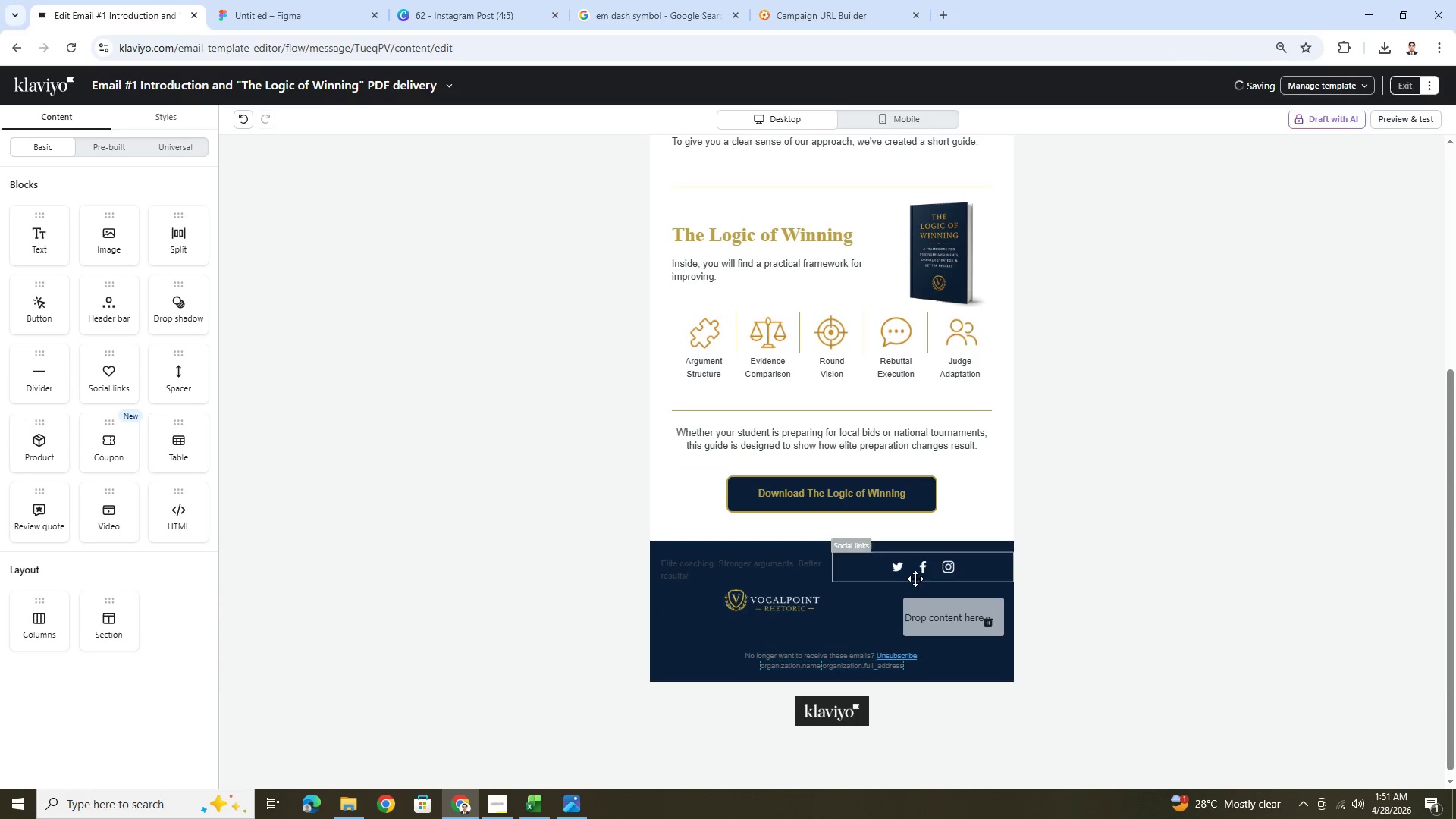 
left_click_drag(start_coordinate=[921, 570], to_coordinate=[937, 628])
 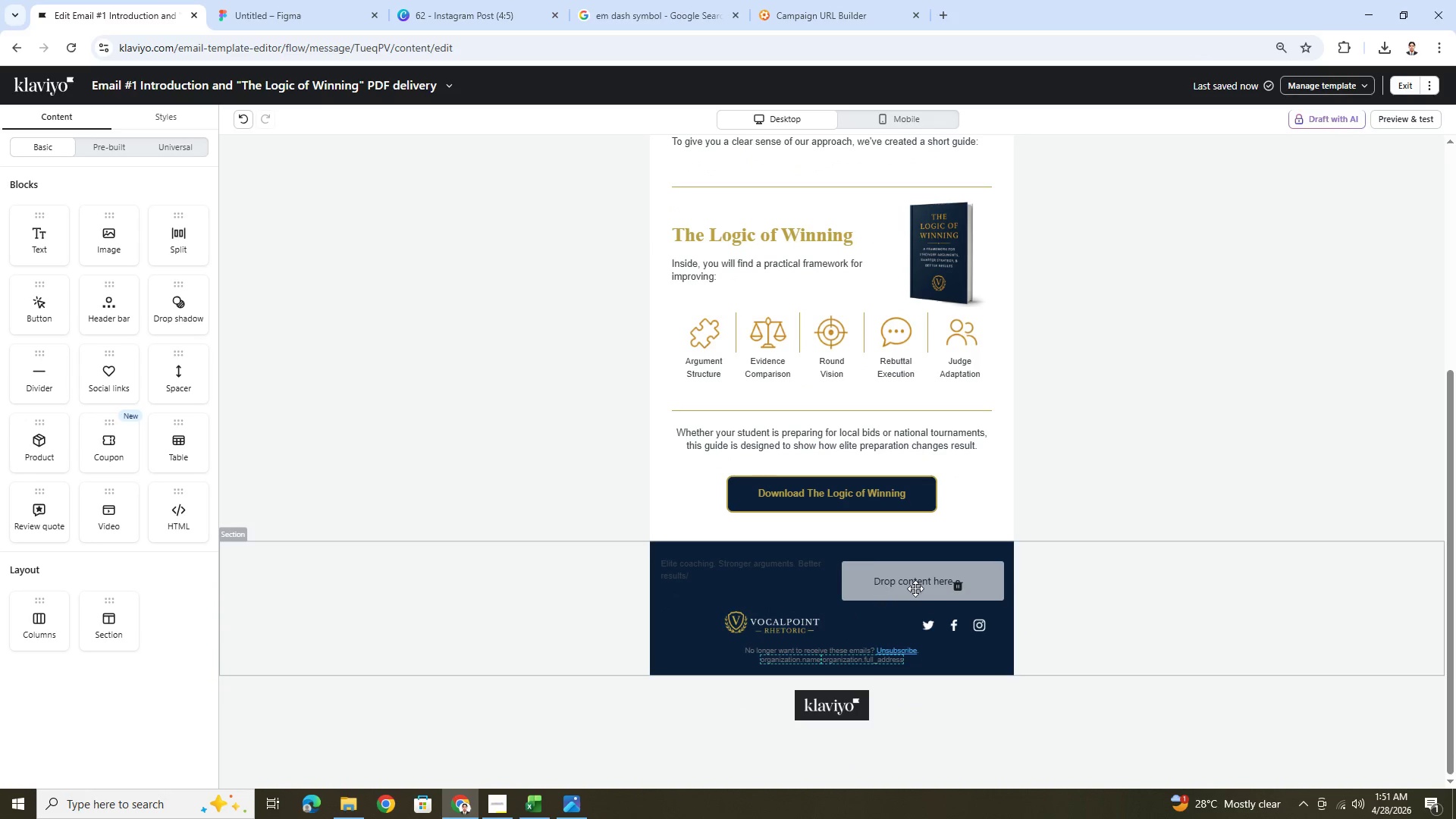 
left_click([954, 588])
 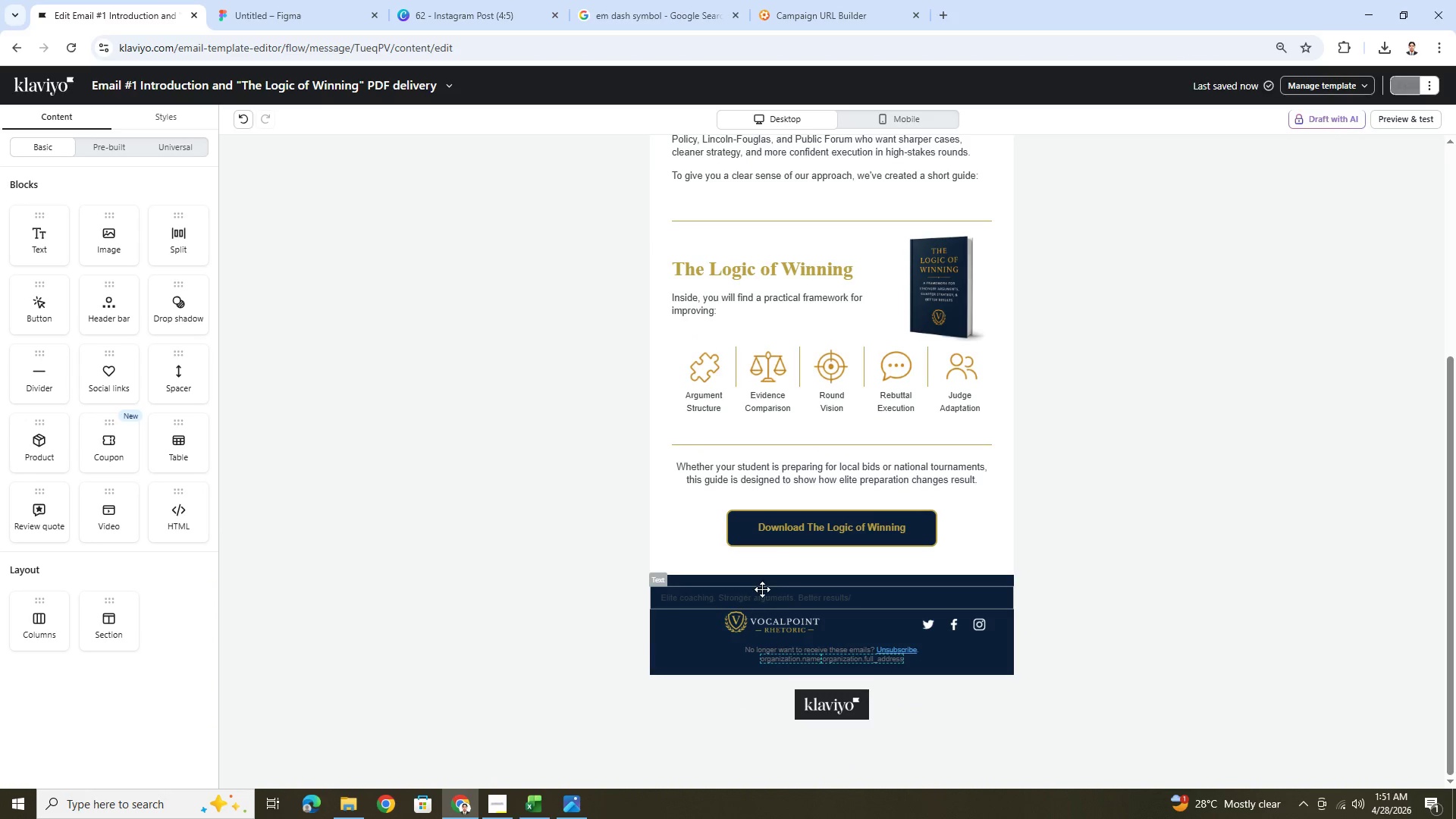 
left_click_drag(start_coordinate=[765, 592], to_coordinate=[780, 636])
 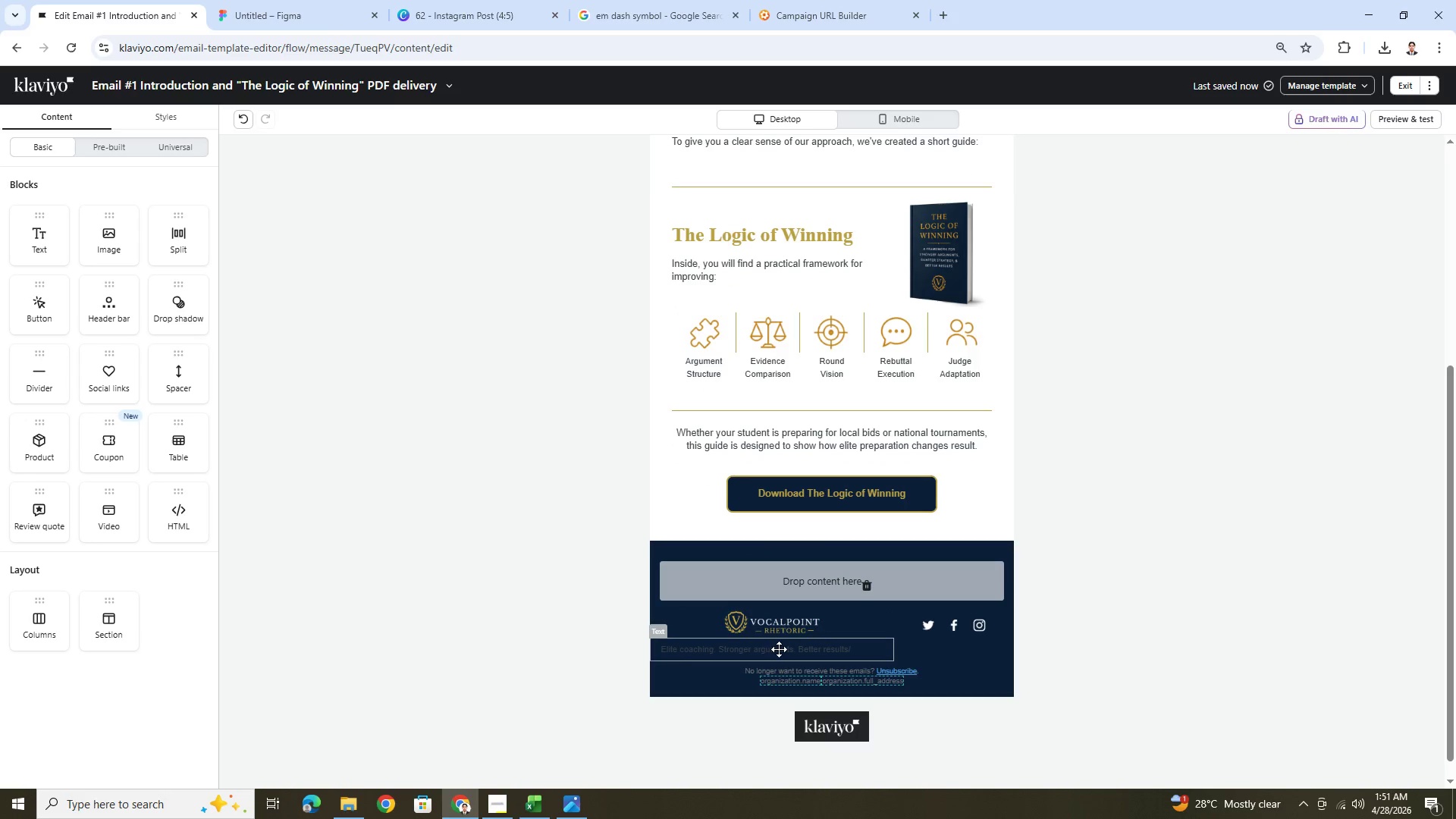 
double_click([779, 647])
 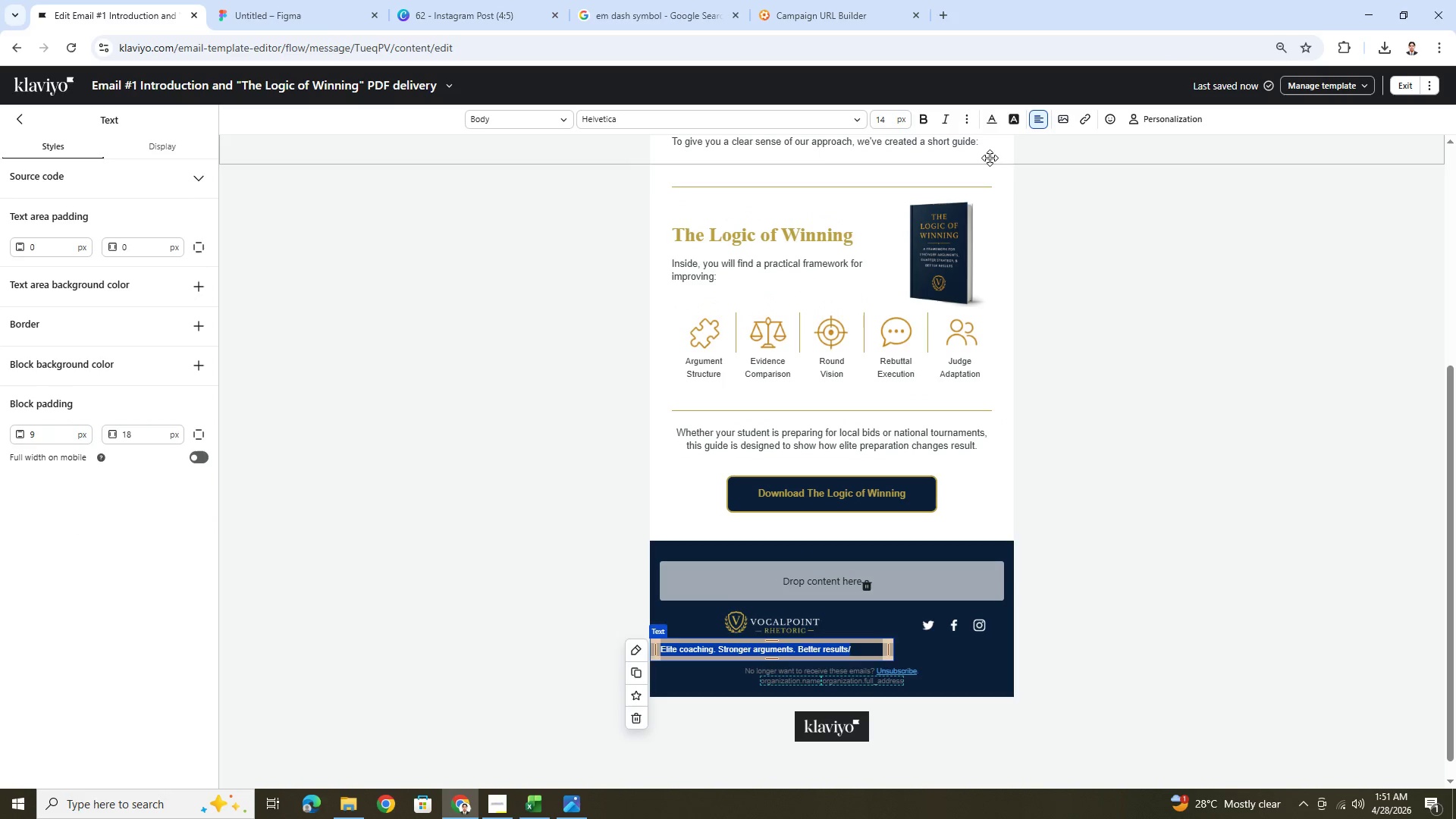 
mouse_move([1022, 119])
 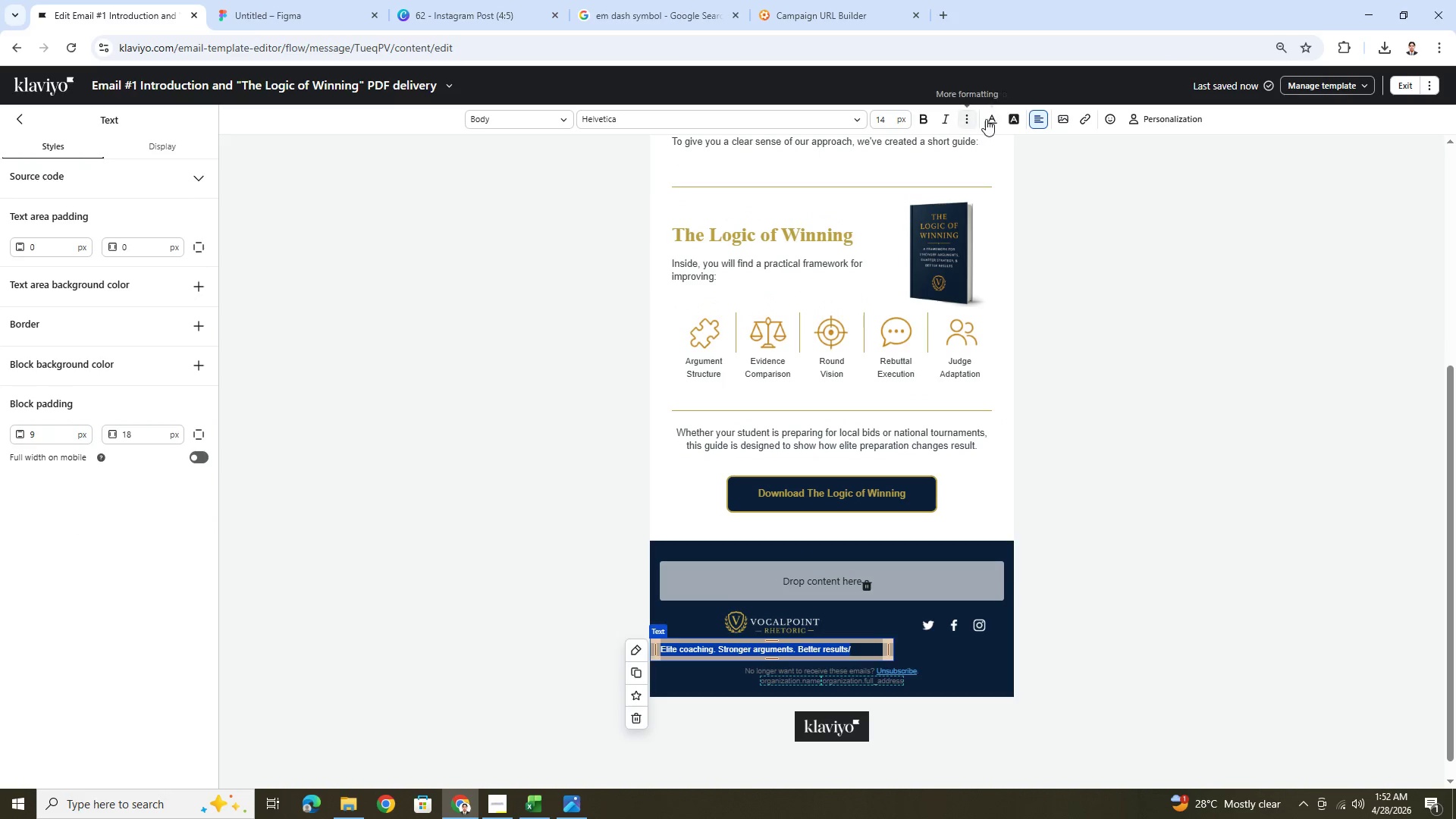 
left_click([989, 119])
 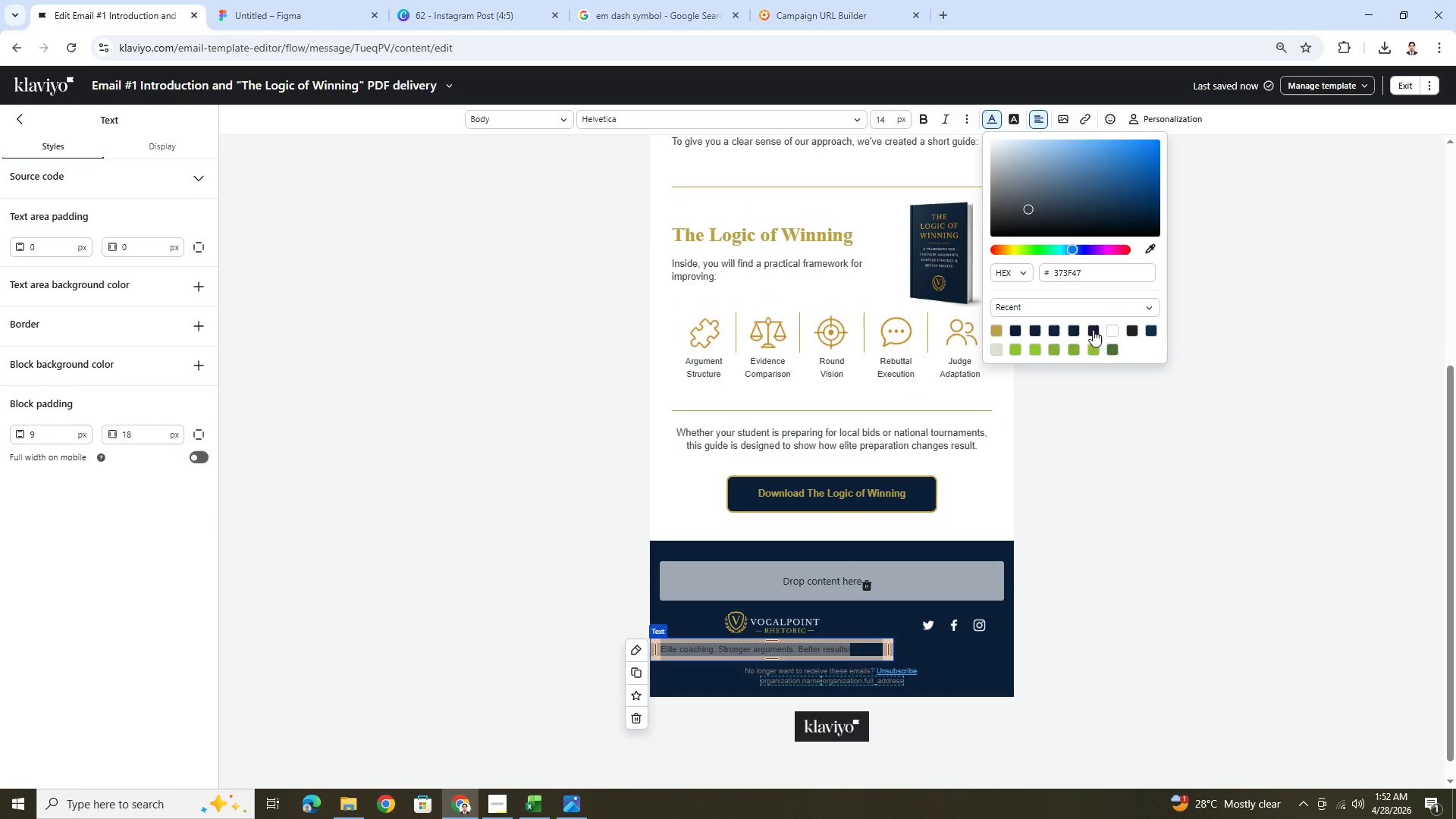 
left_click([1110, 329])
 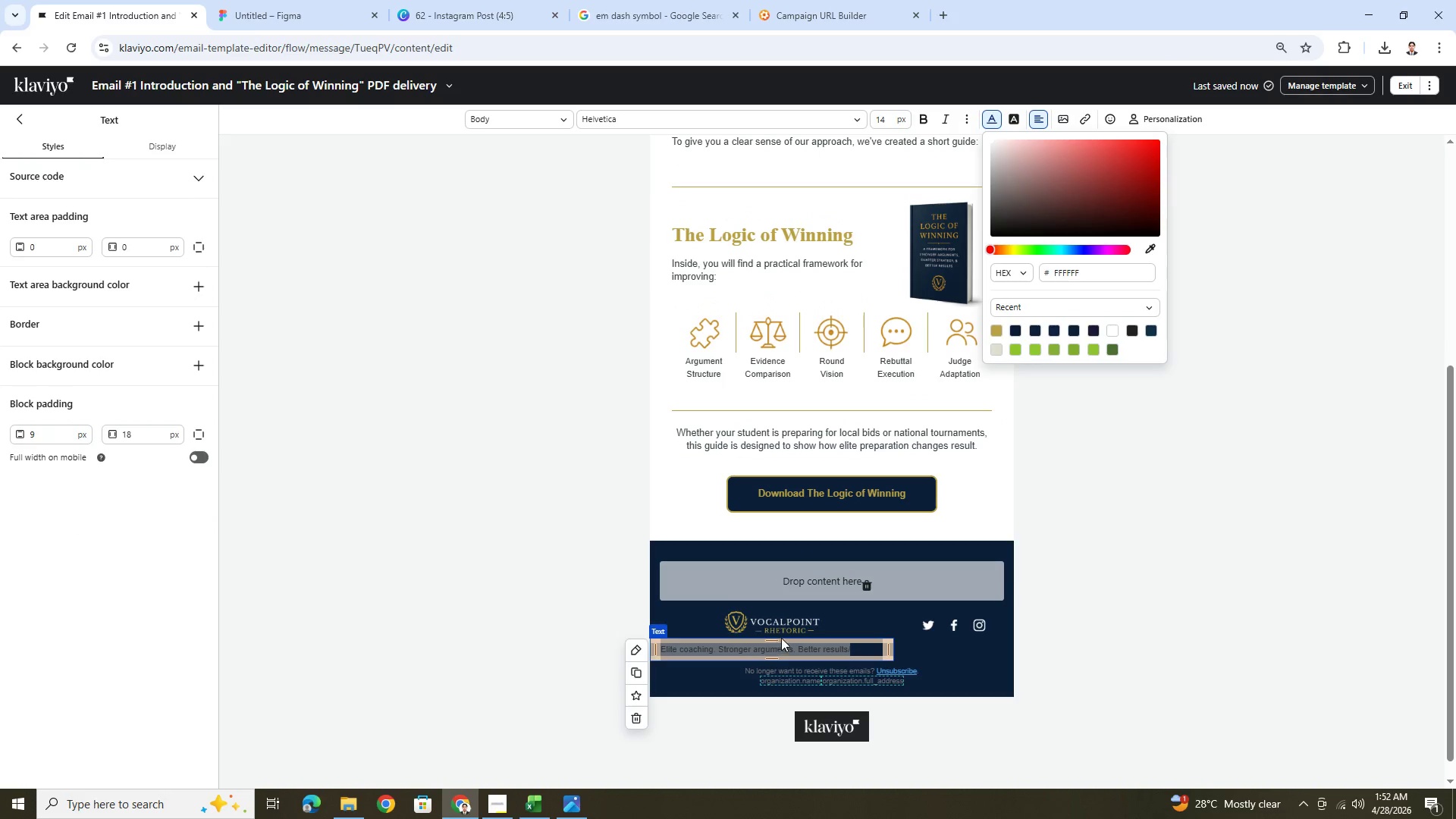 
left_click([794, 622])
 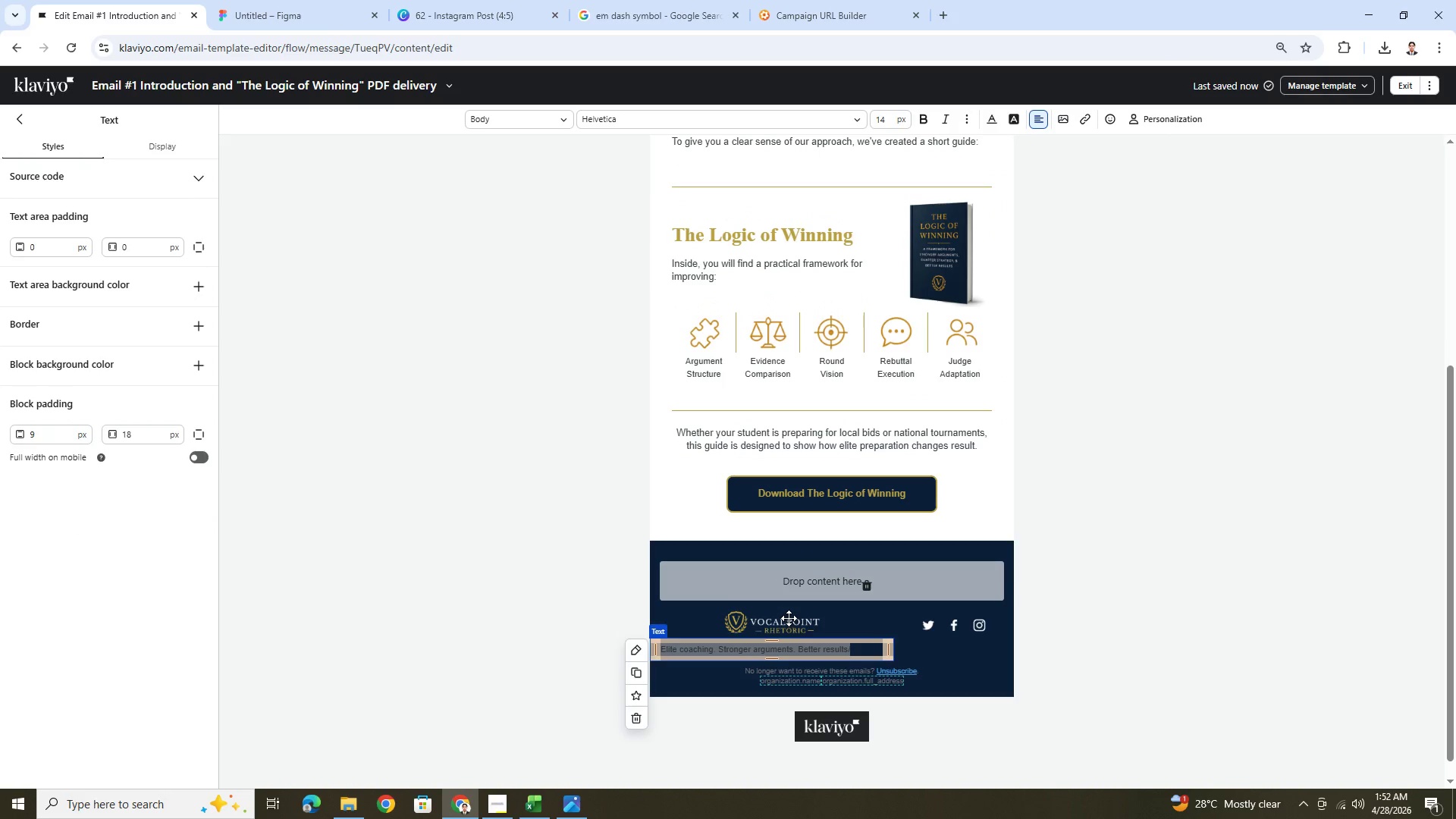 
left_click([789, 618])
 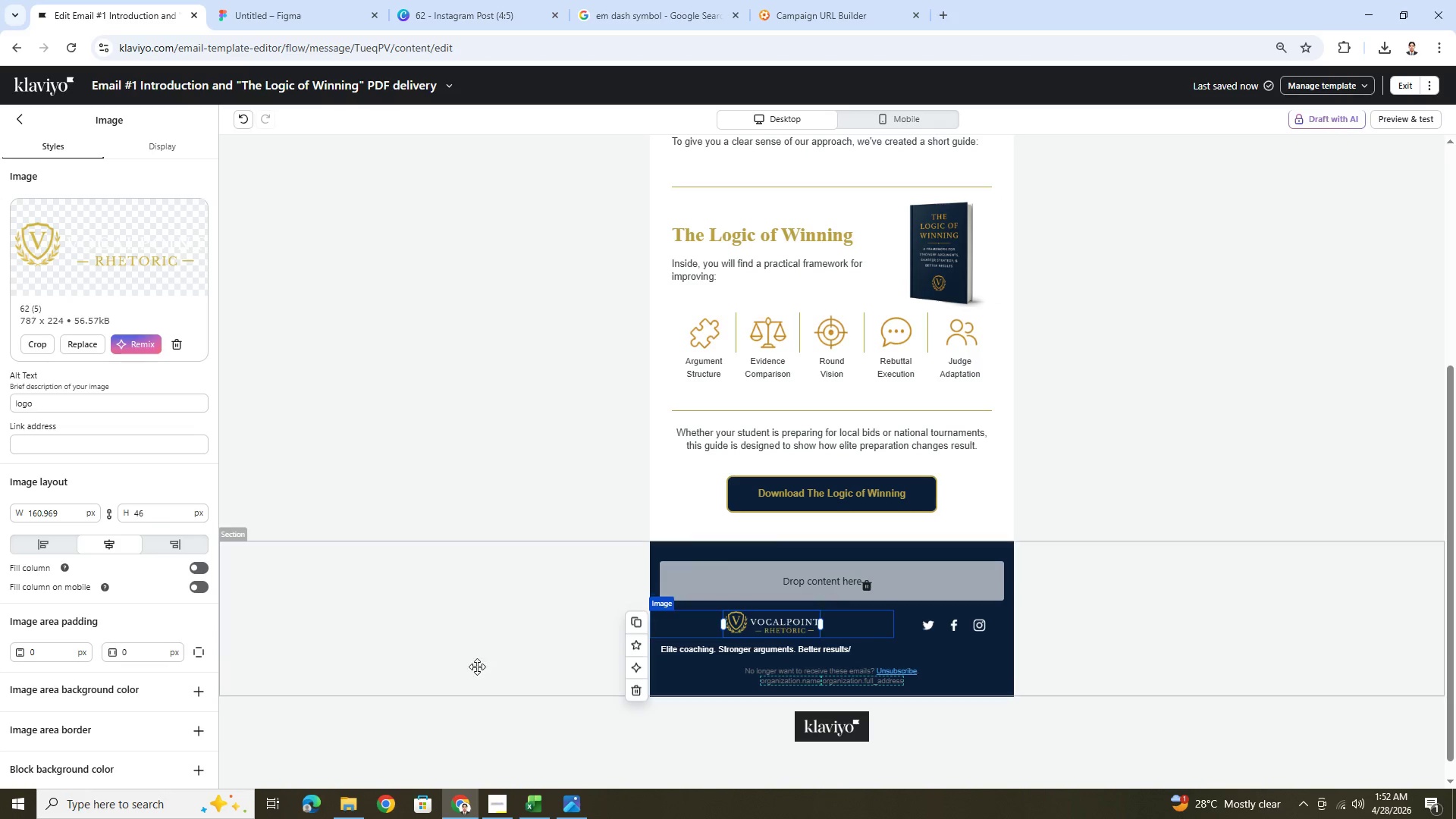 
left_click([50, 537])
 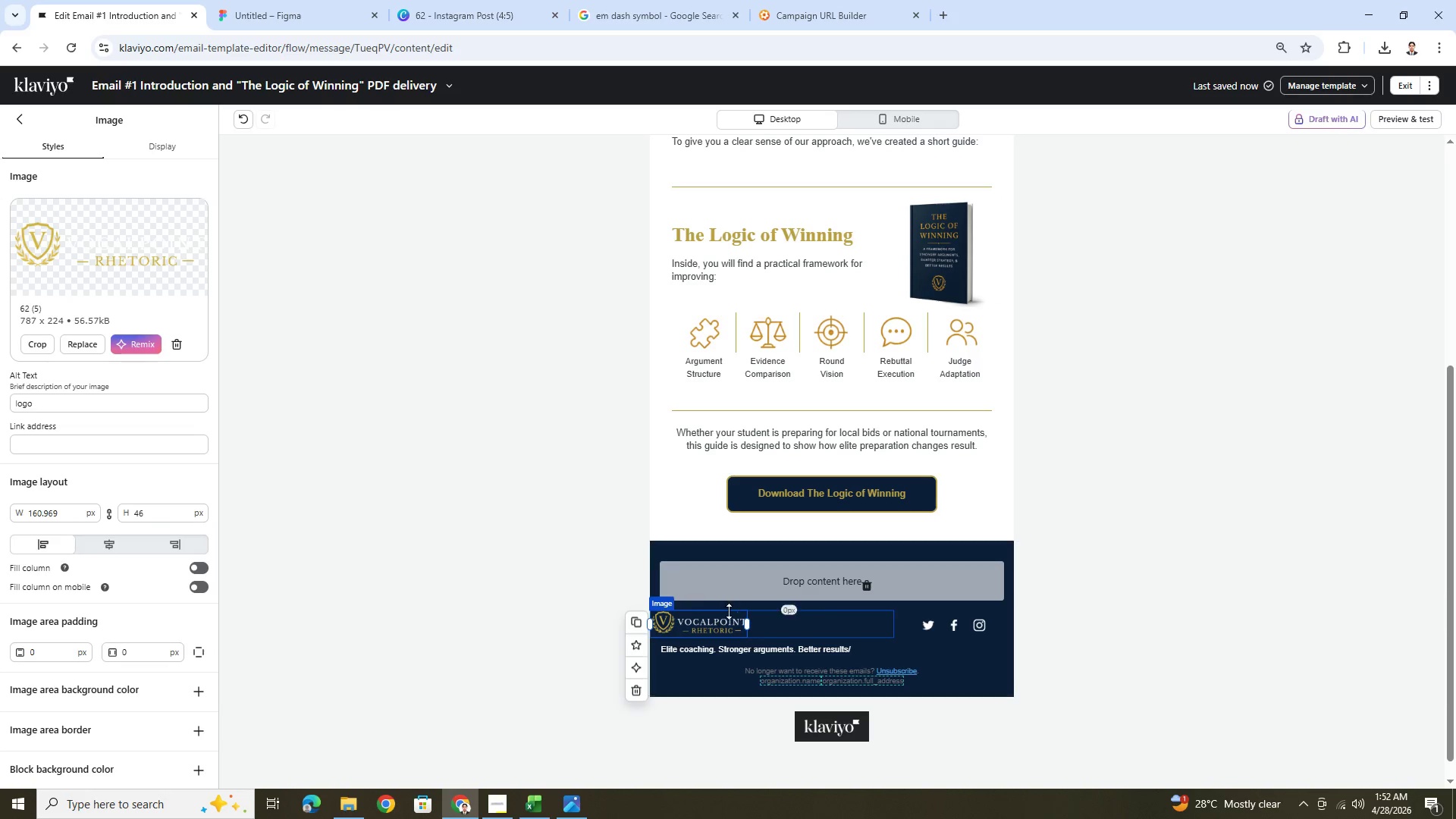 
left_click([468, 652])
 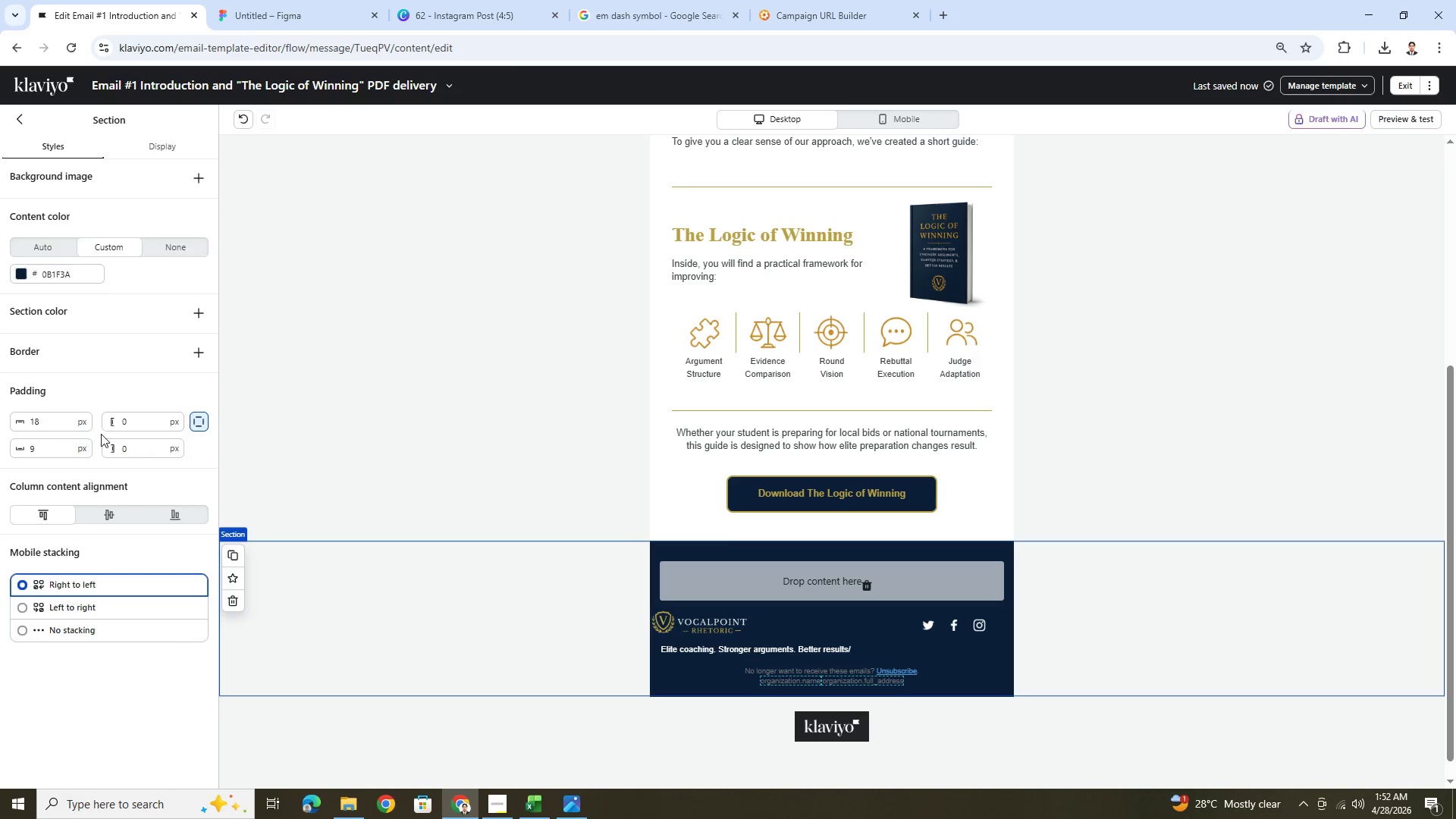 
double_click([147, 426])
 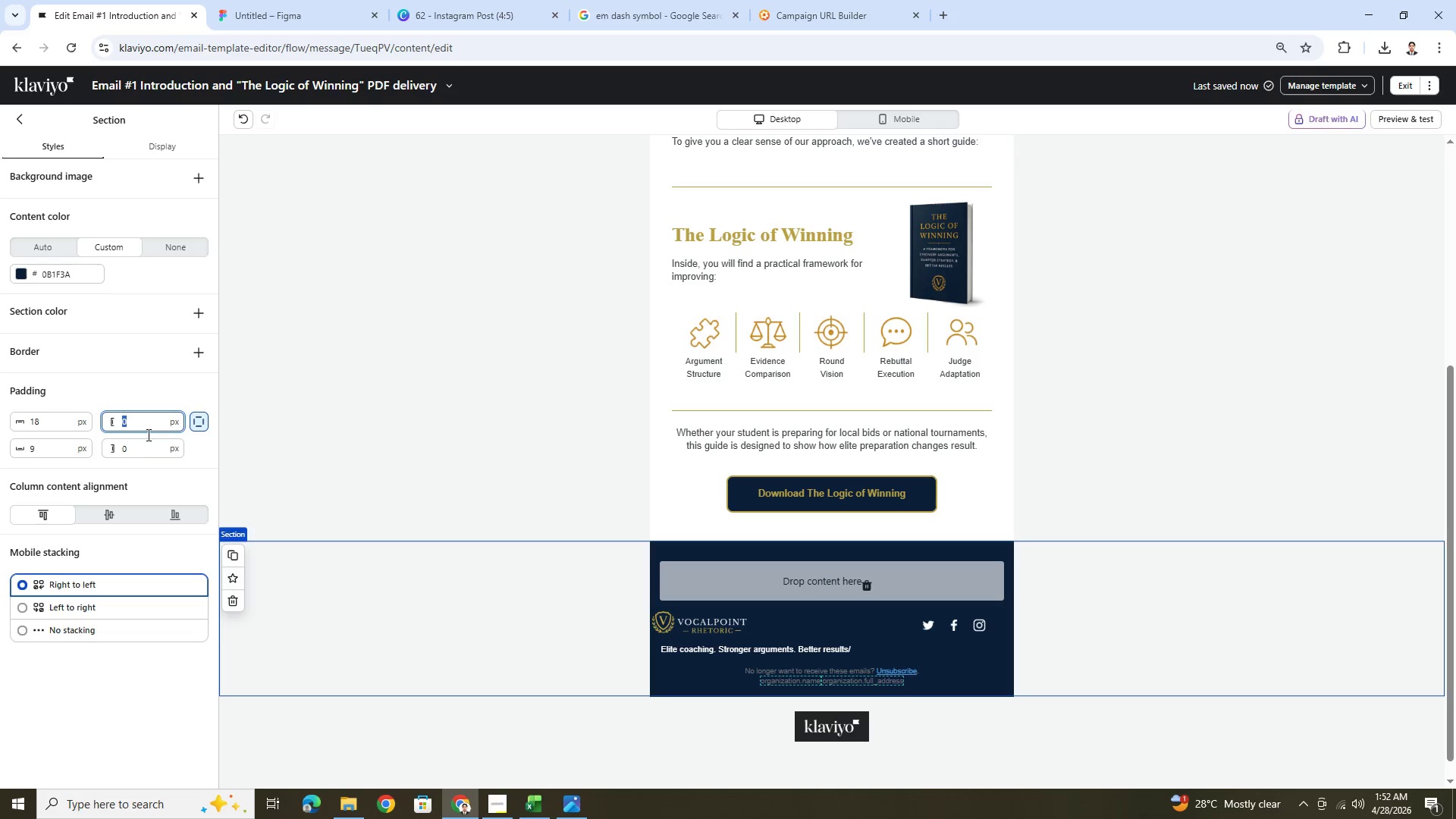 
key(Numpad1)
 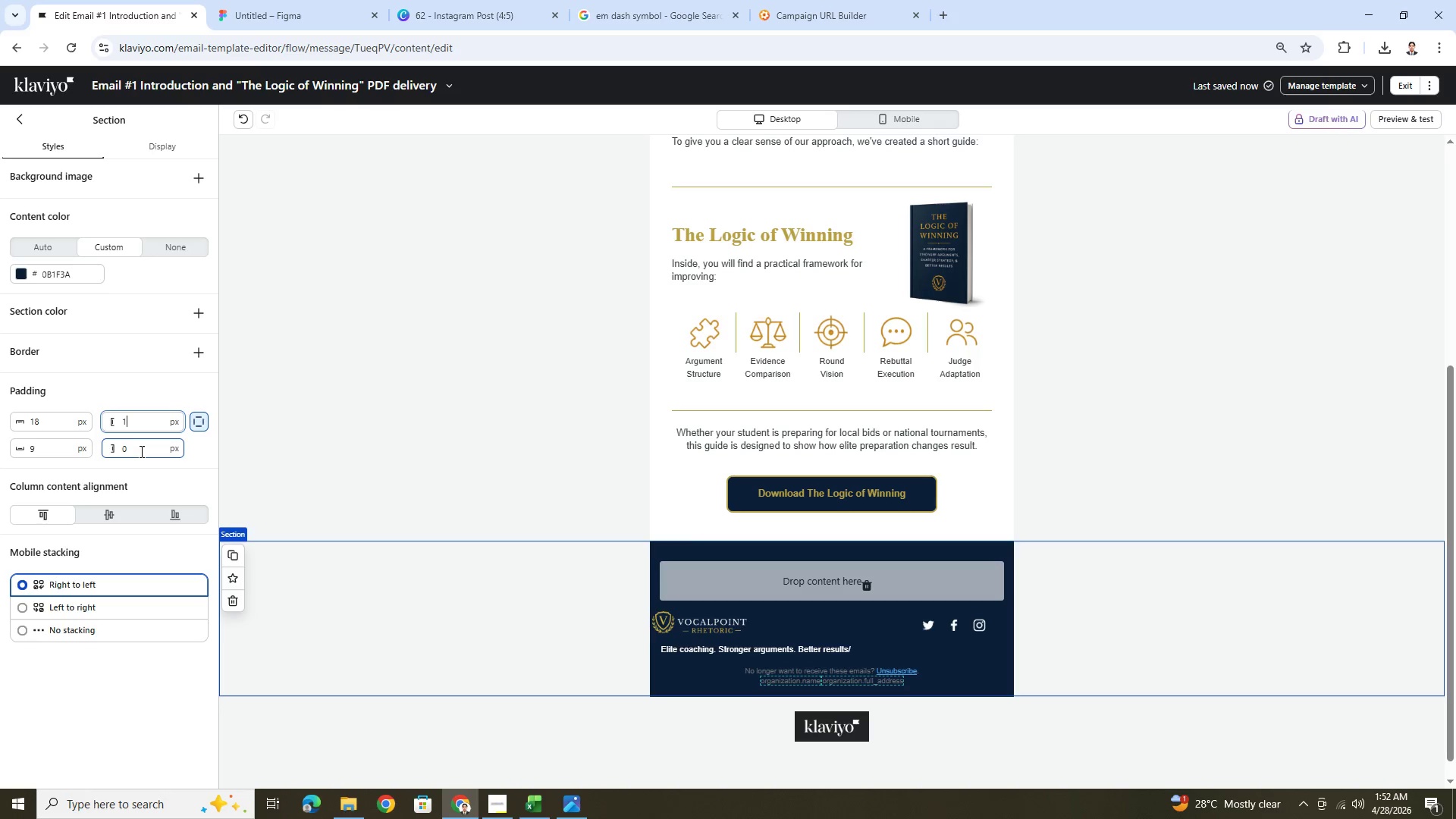 
key(Numpad8)
 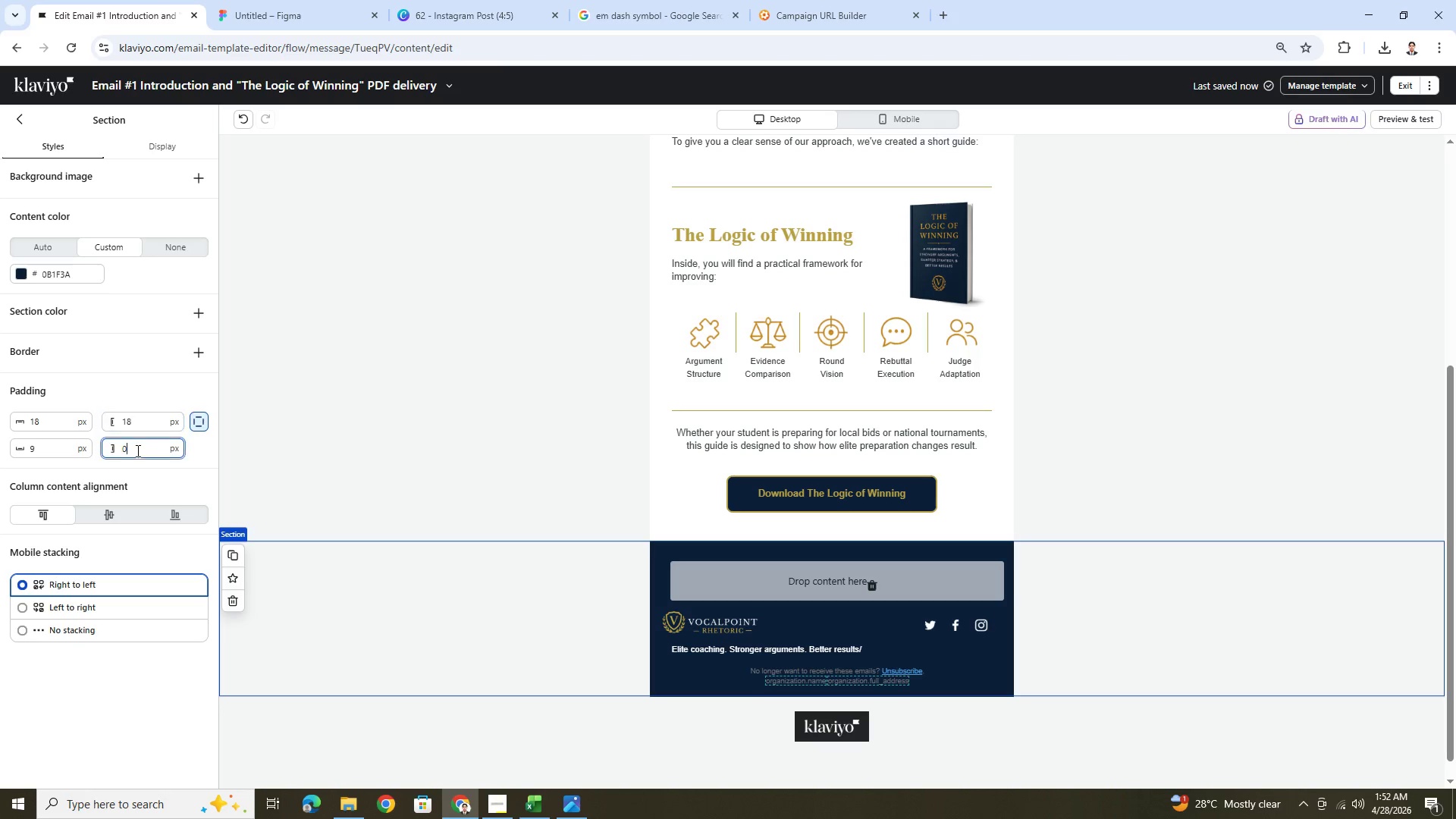 
double_click([136, 450])
 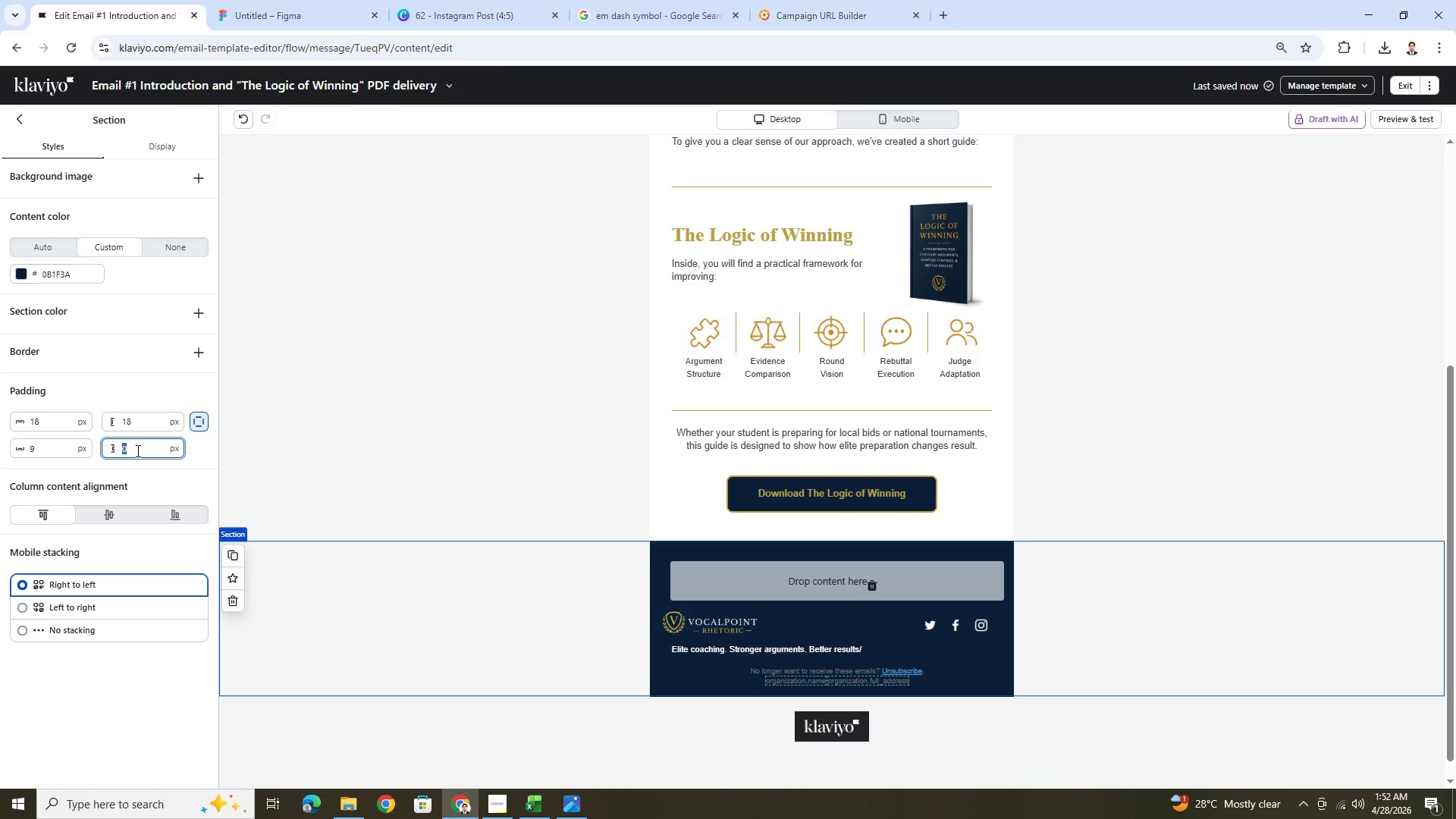 
key(Numpad1)
 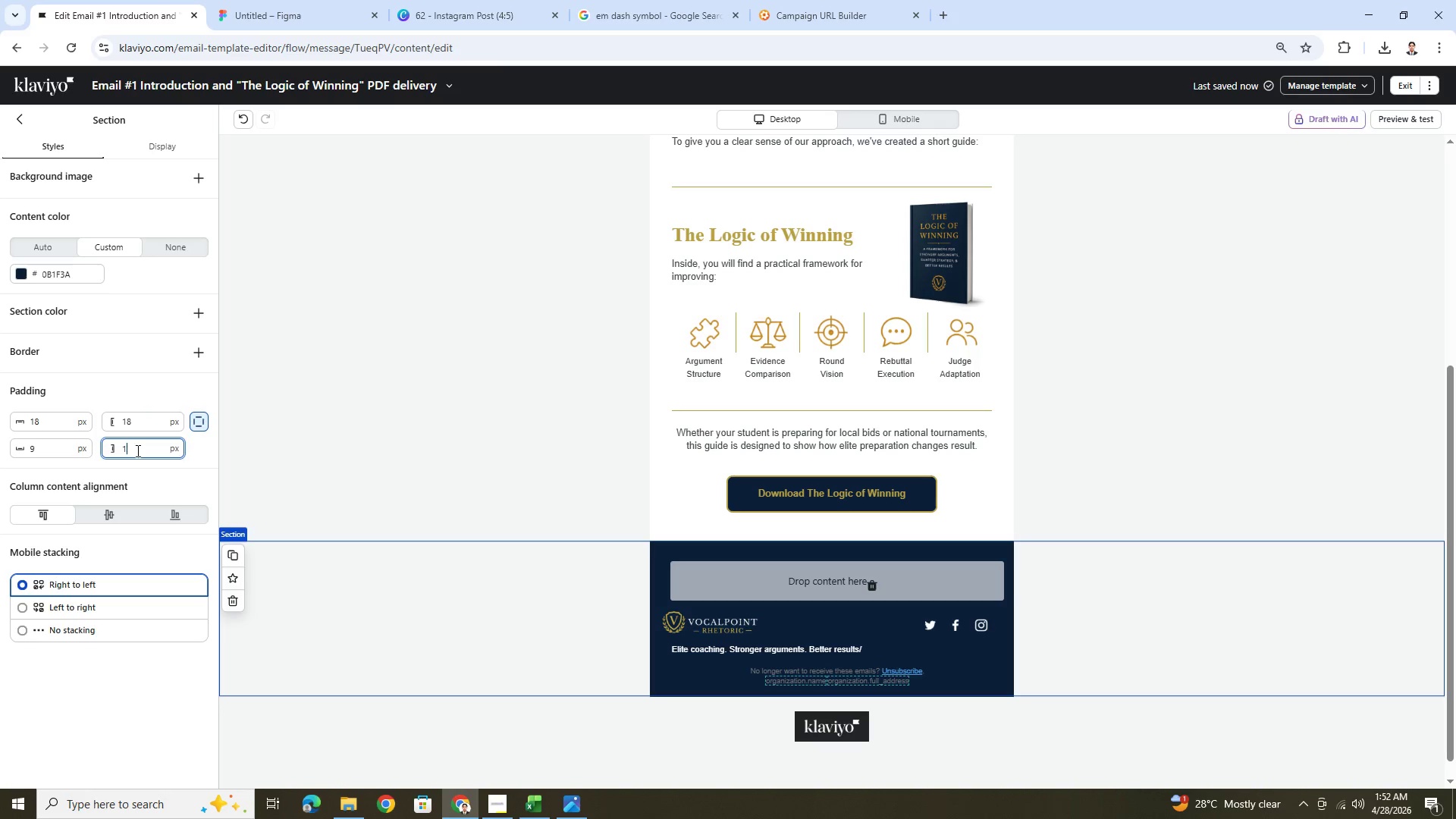 
key(Numpad8)
 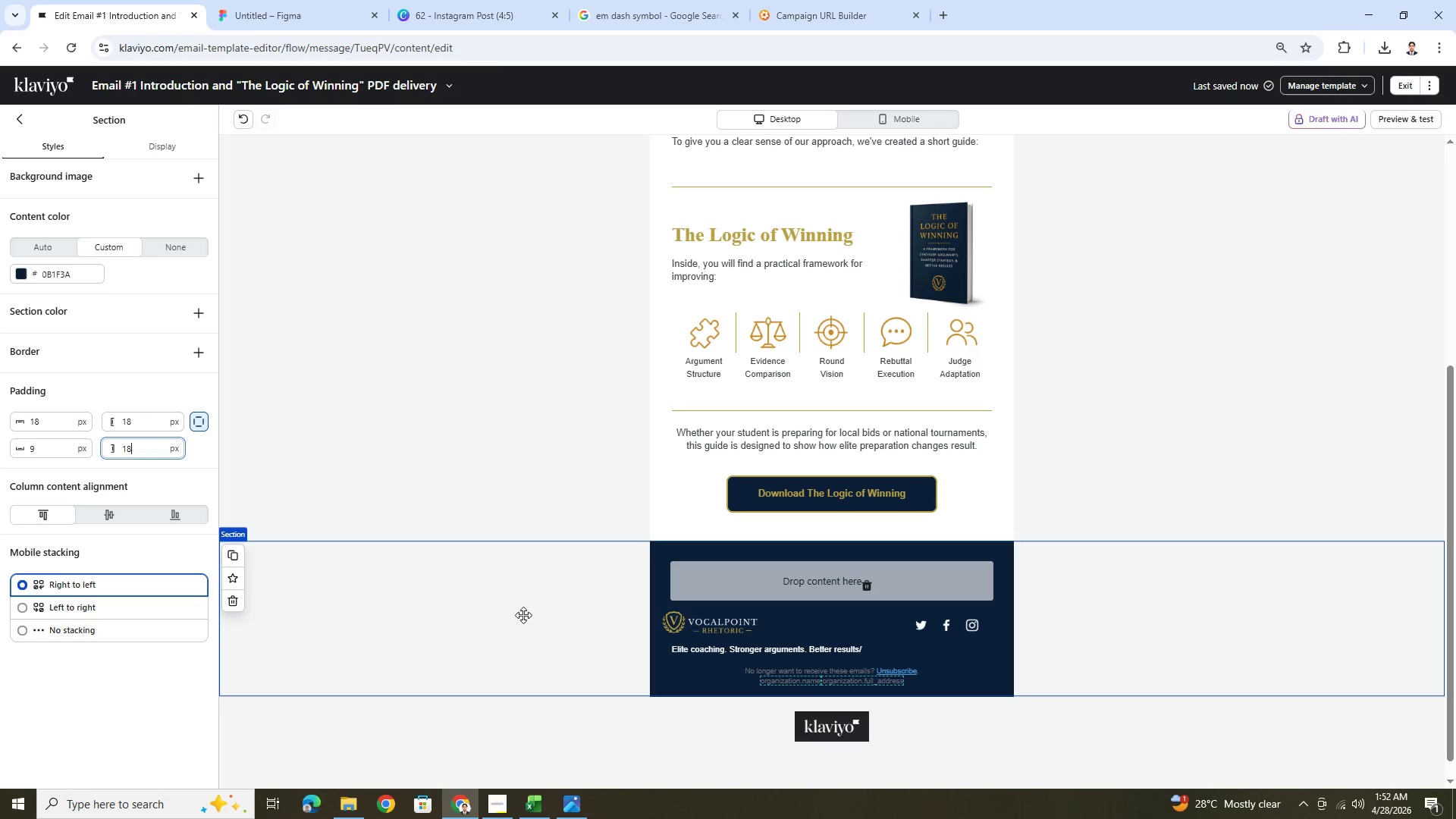 
left_click([665, 629])
 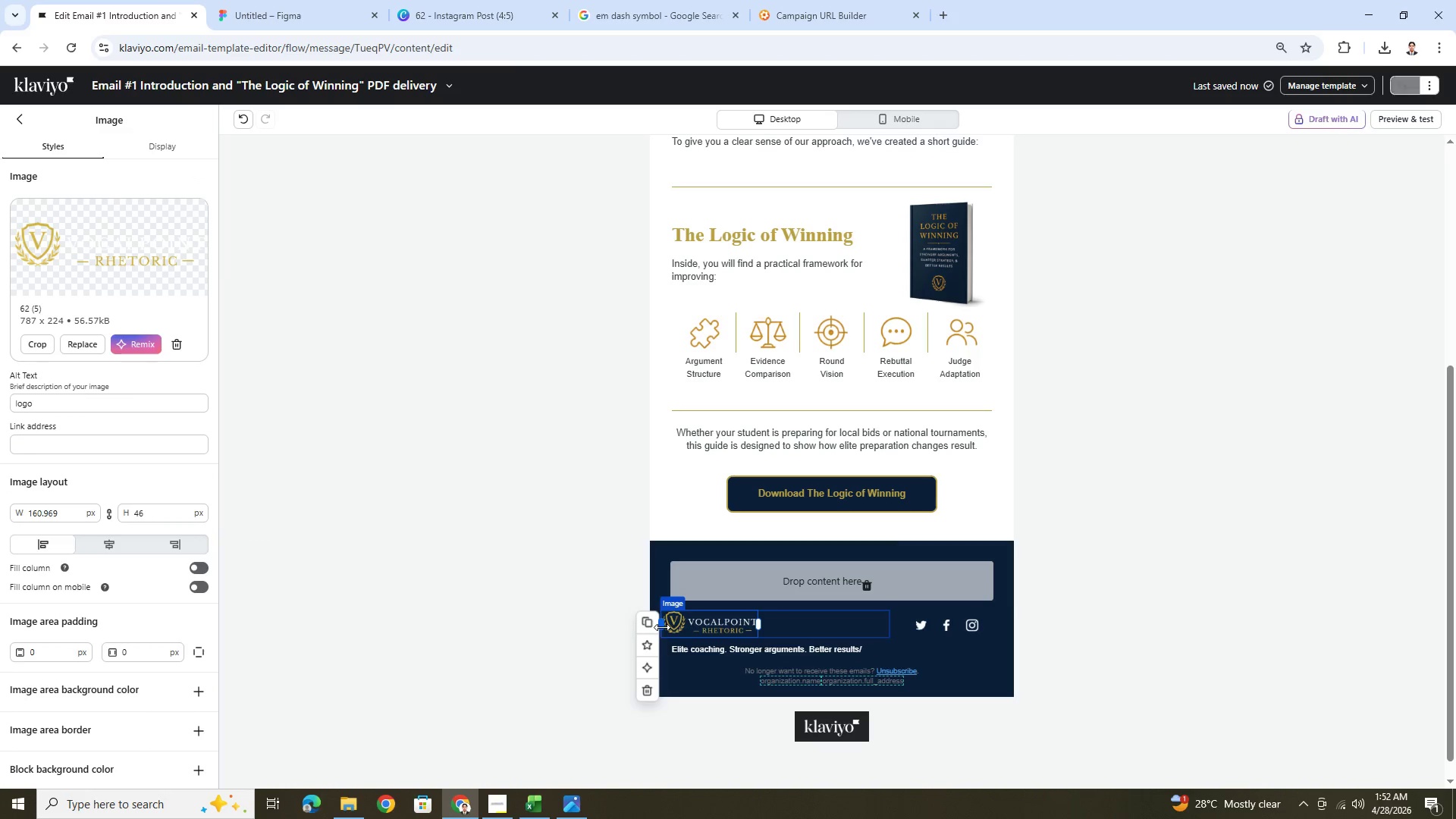 
left_click_drag(start_coordinate=[662, 627], to_coordinate=[659, 623])
 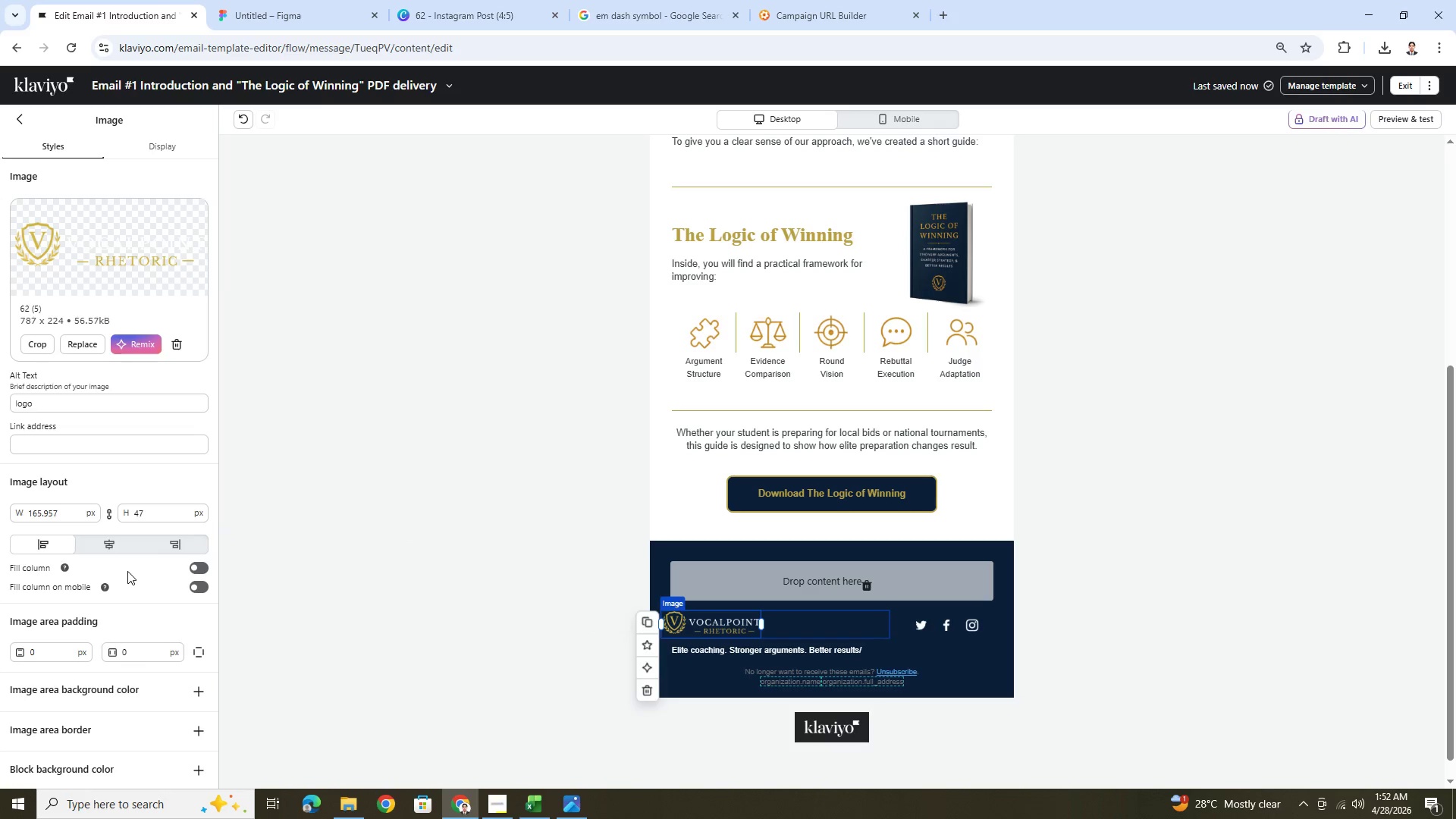 
key(Control+ControlLeft)
 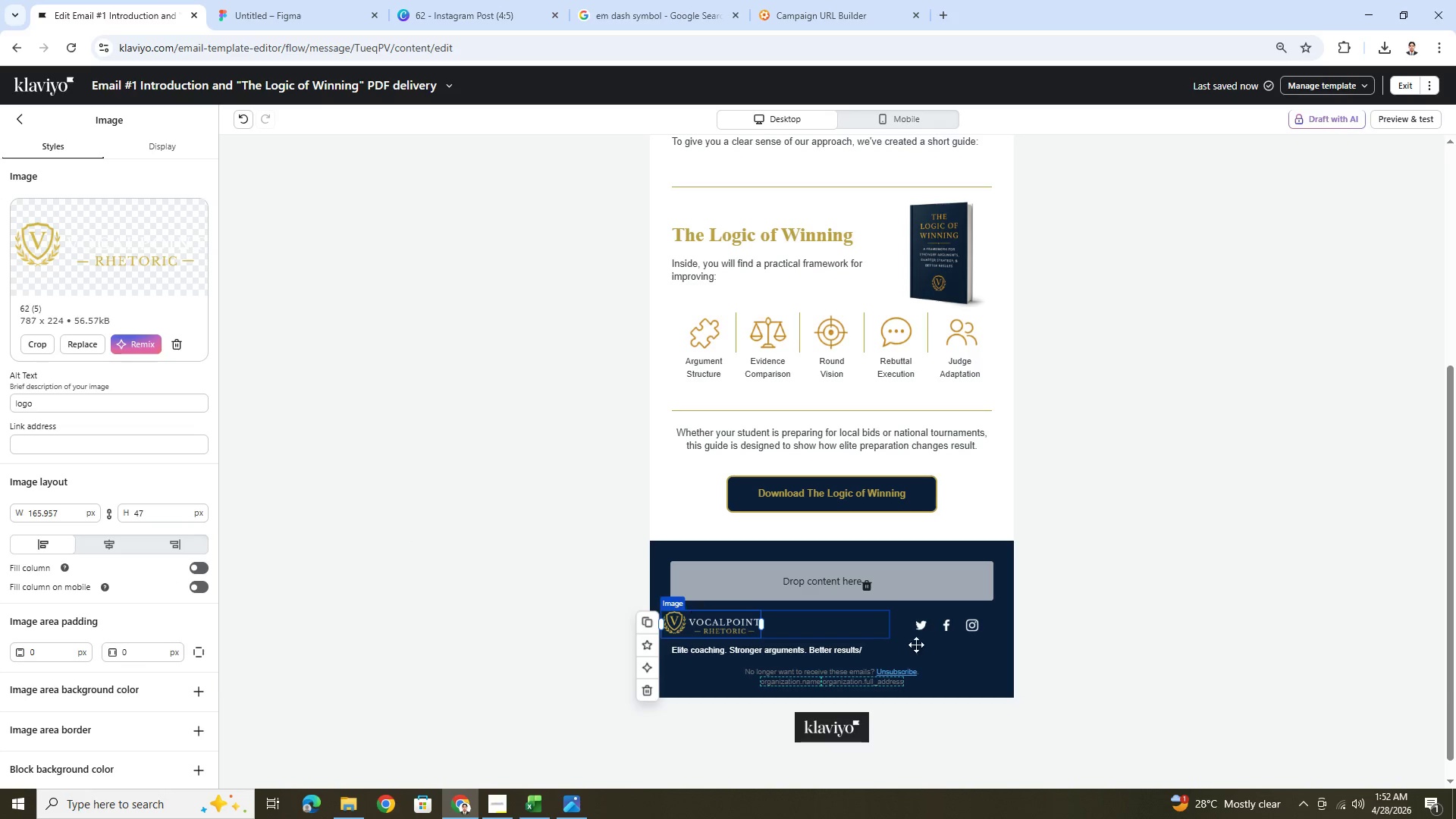 
hold_key(key=ControlLeft, duration=0.33)
left_click([1176, 660])
 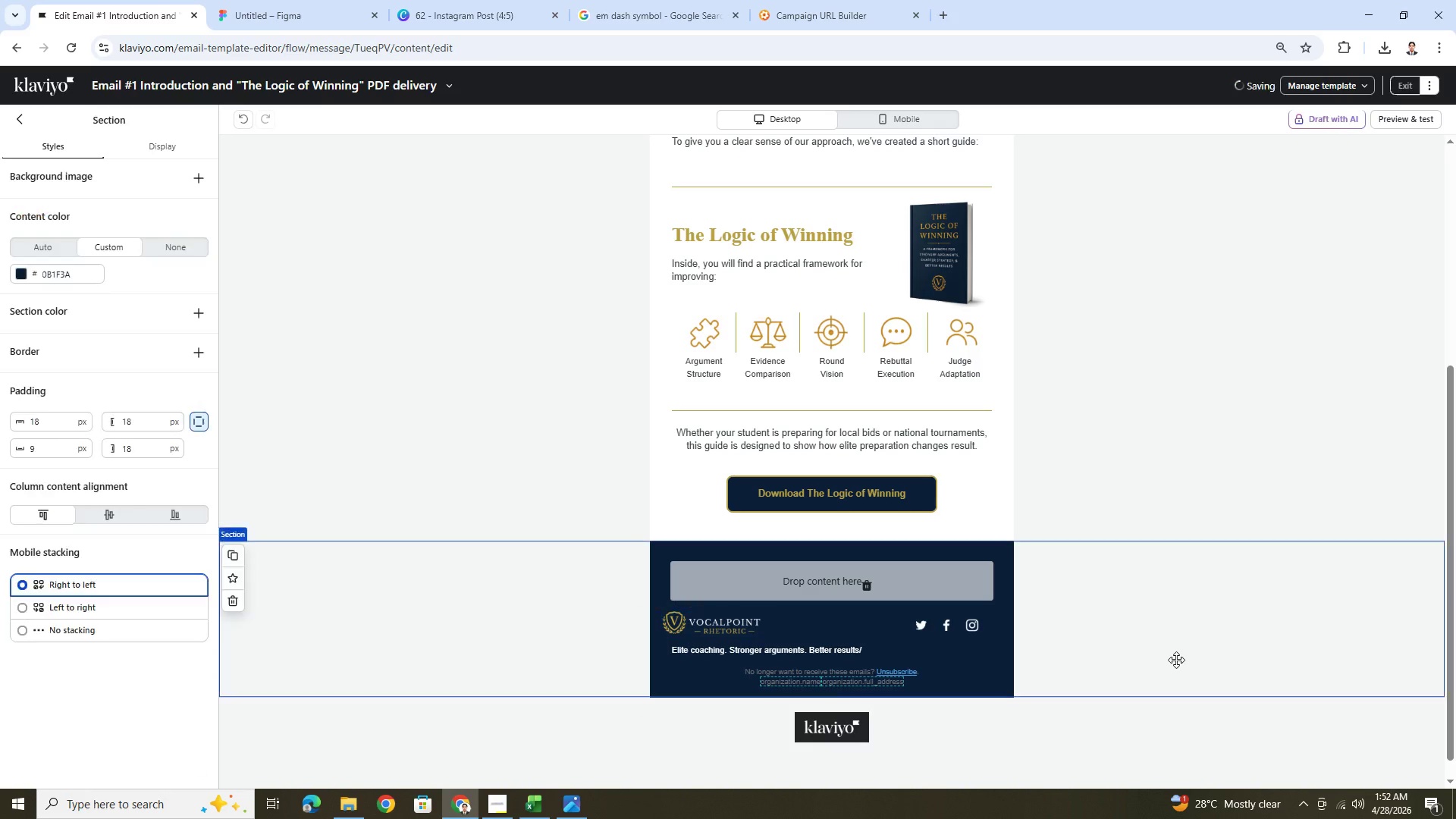 
key(Control+Z)
 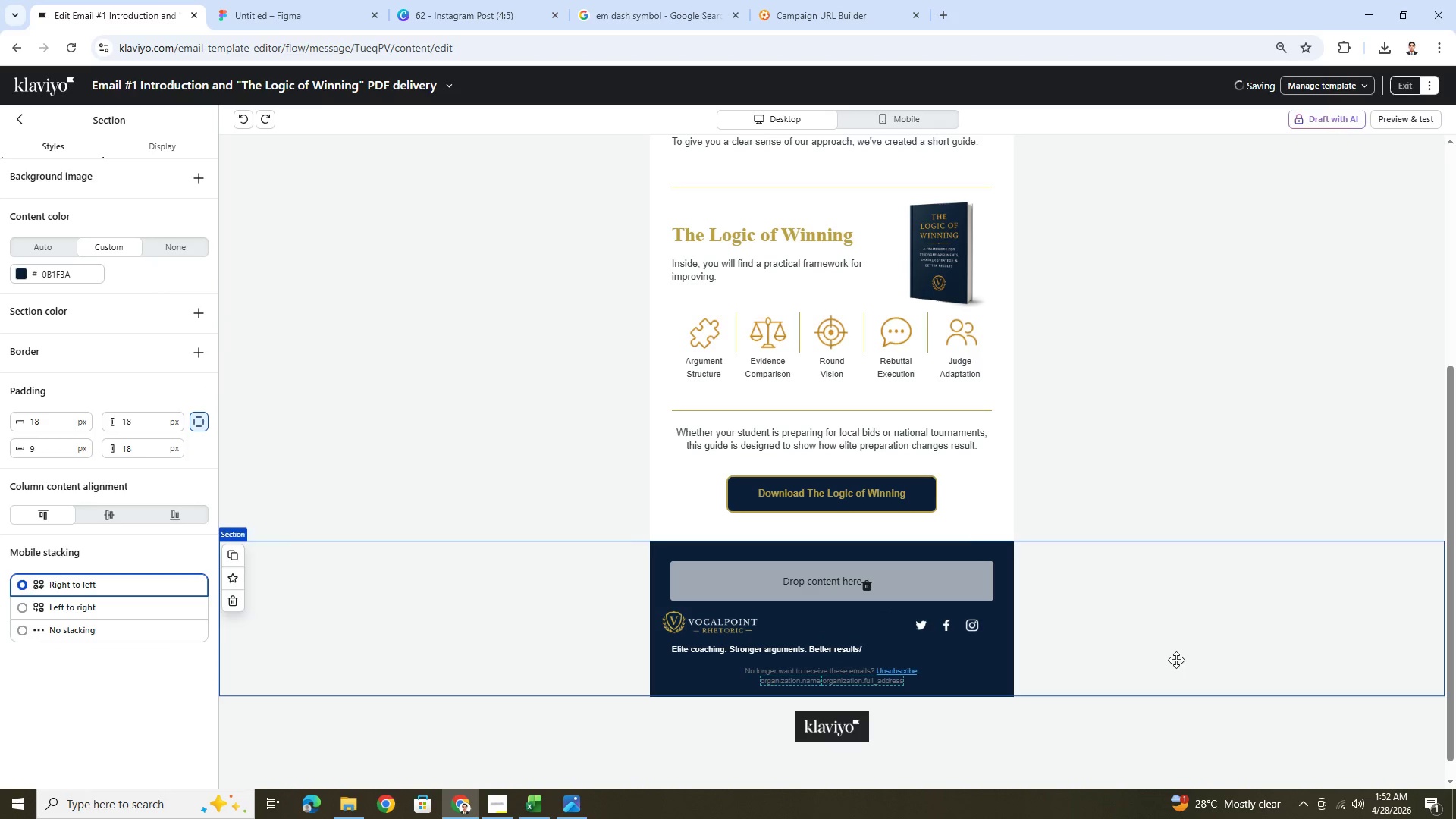 
key(Control+Z)
 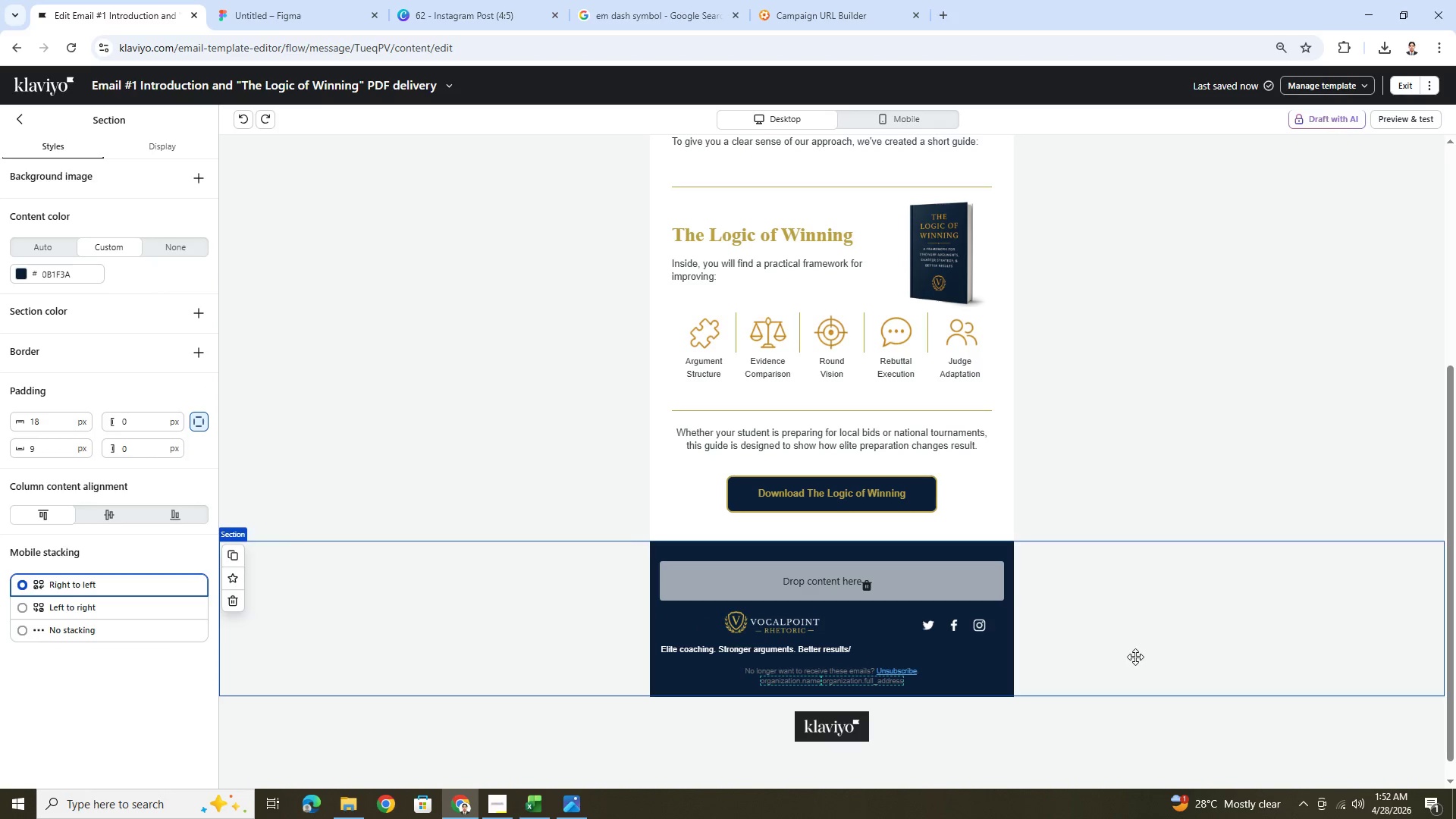 
key(Control+Y)
 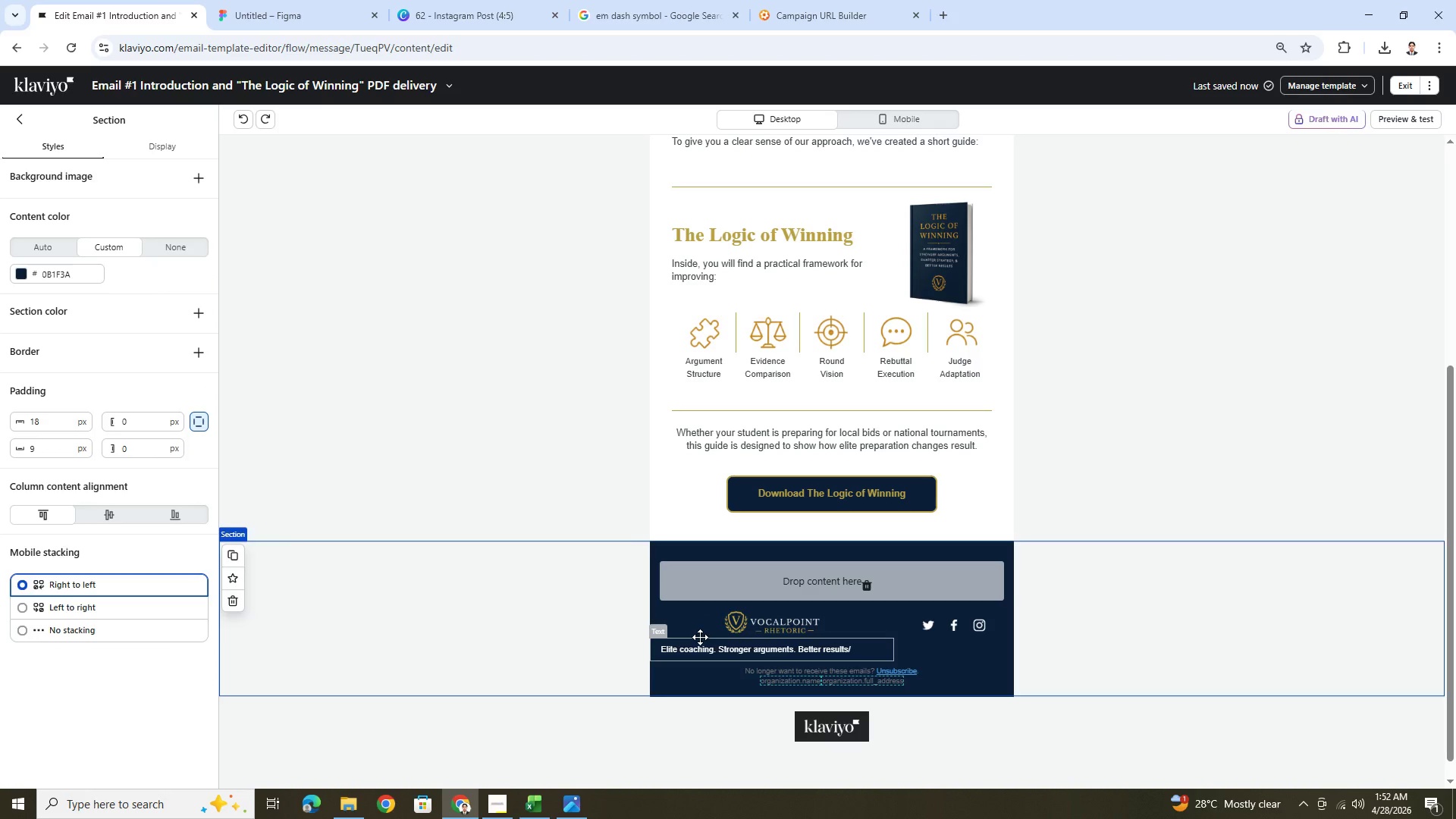 
key(Control+ControlLeft)
 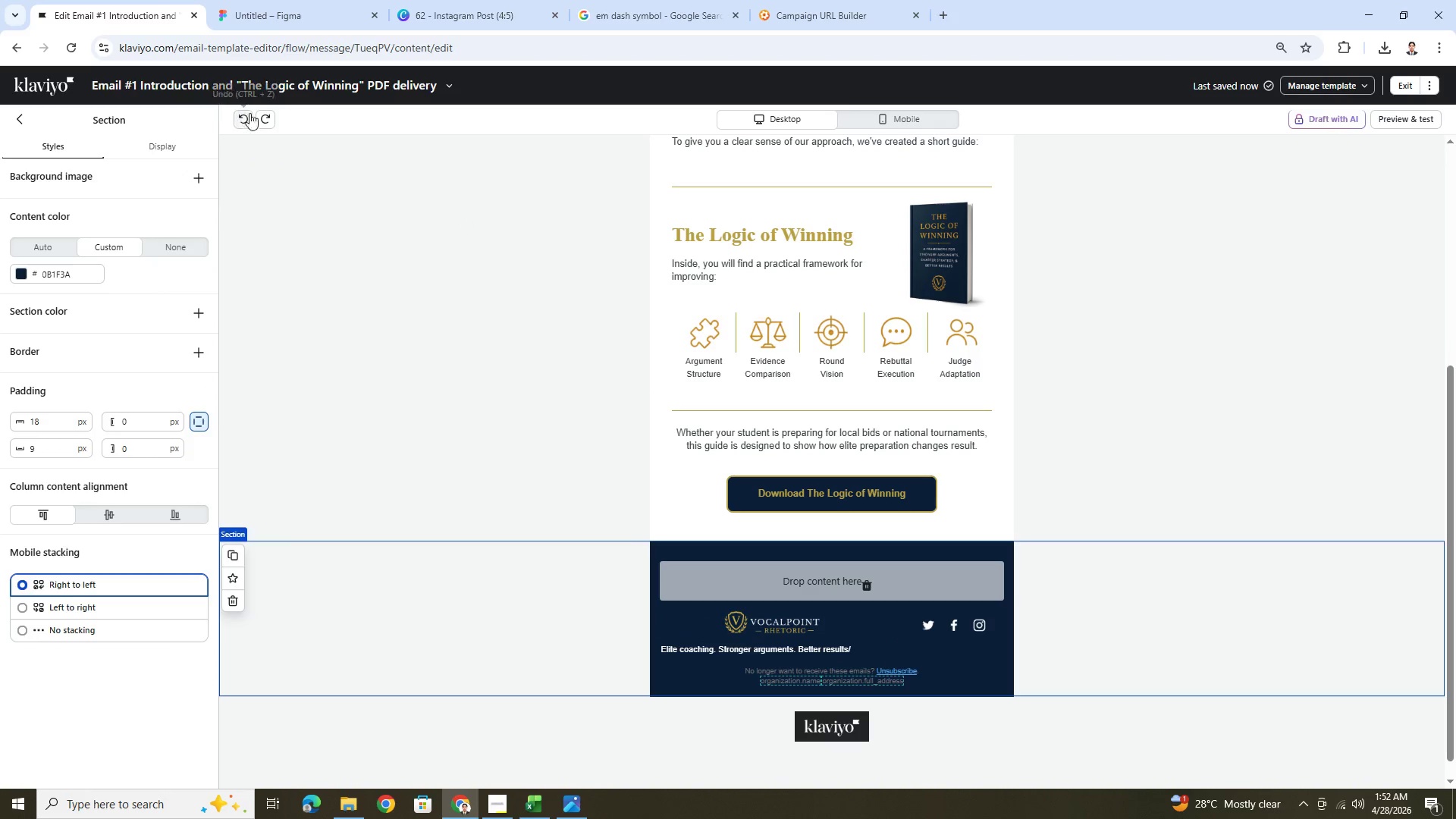 
left_click([265, 118])
 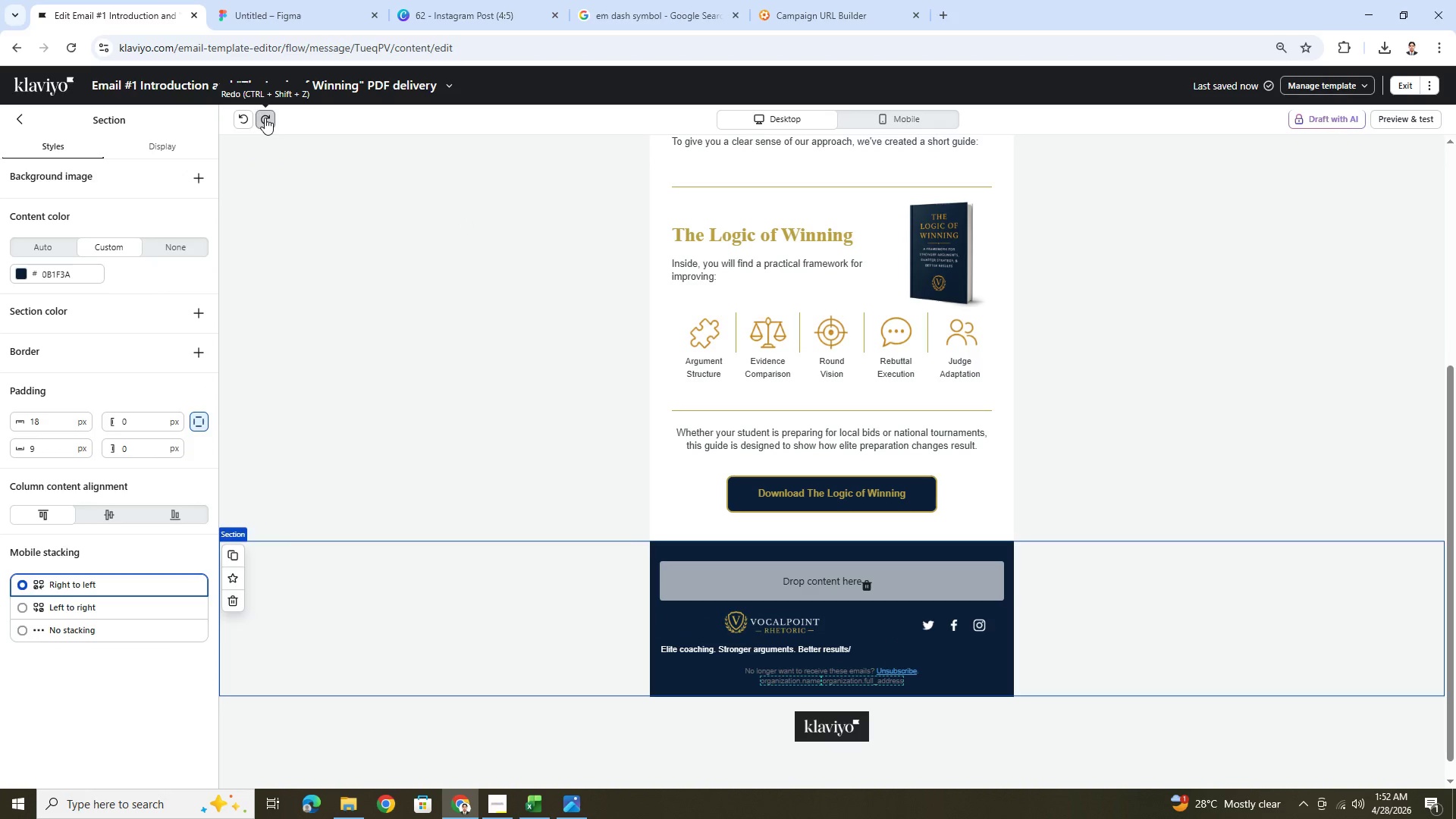 
double_click([265, 118])
 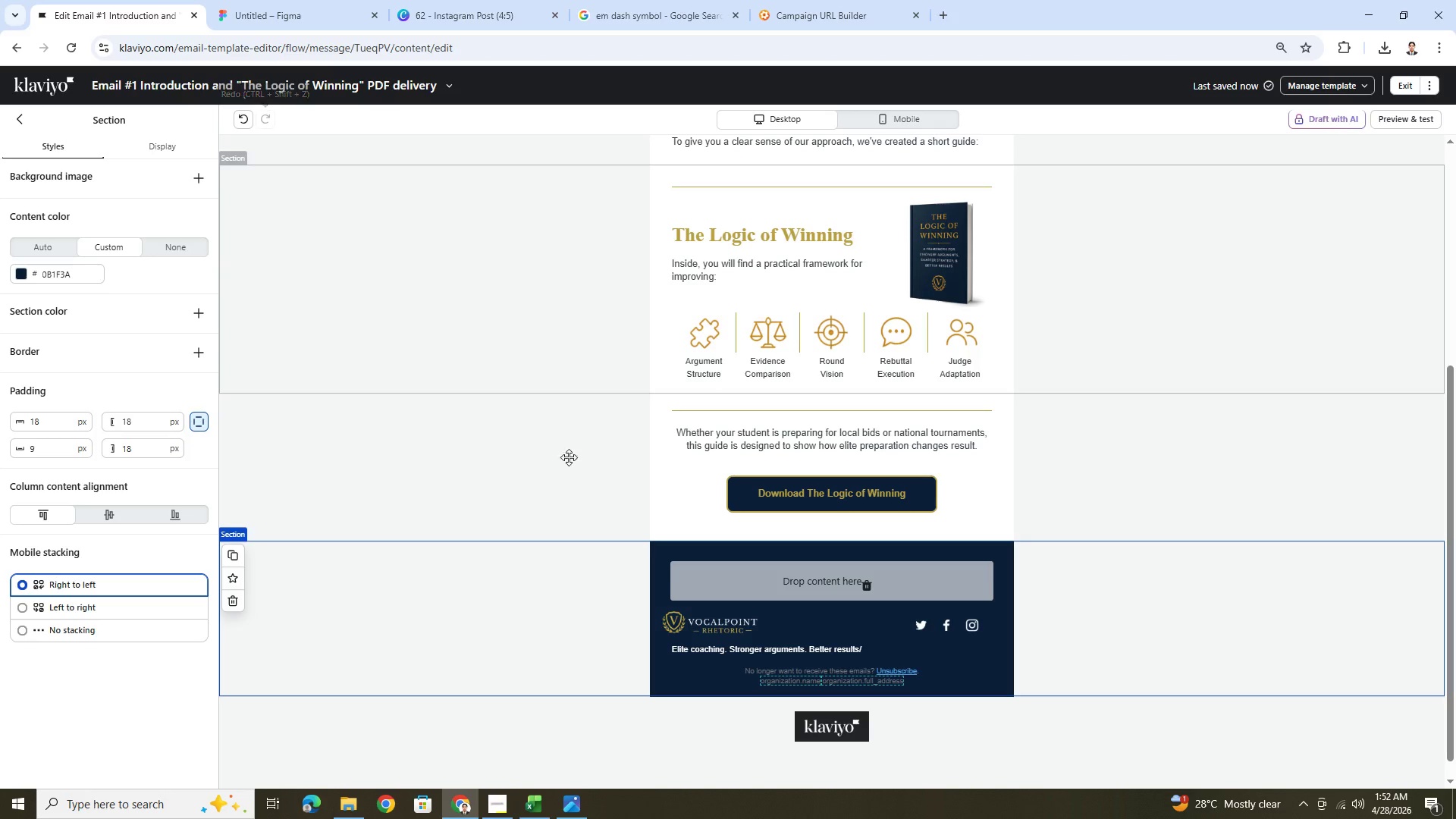 
left_click([747, 633])
 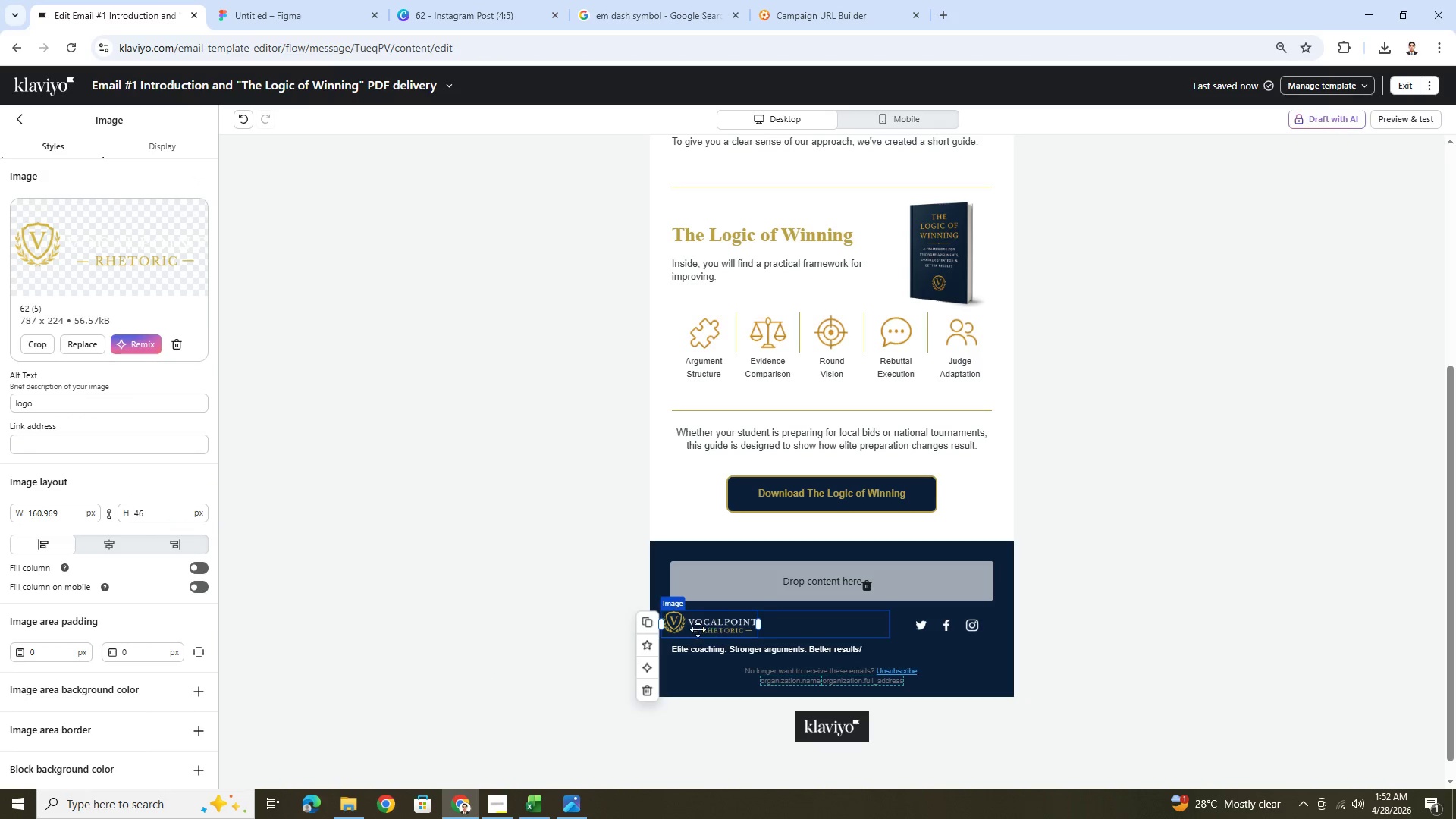 
scroll: coordinate [61, 633], scroll_direction: down, amount: 4.0
 